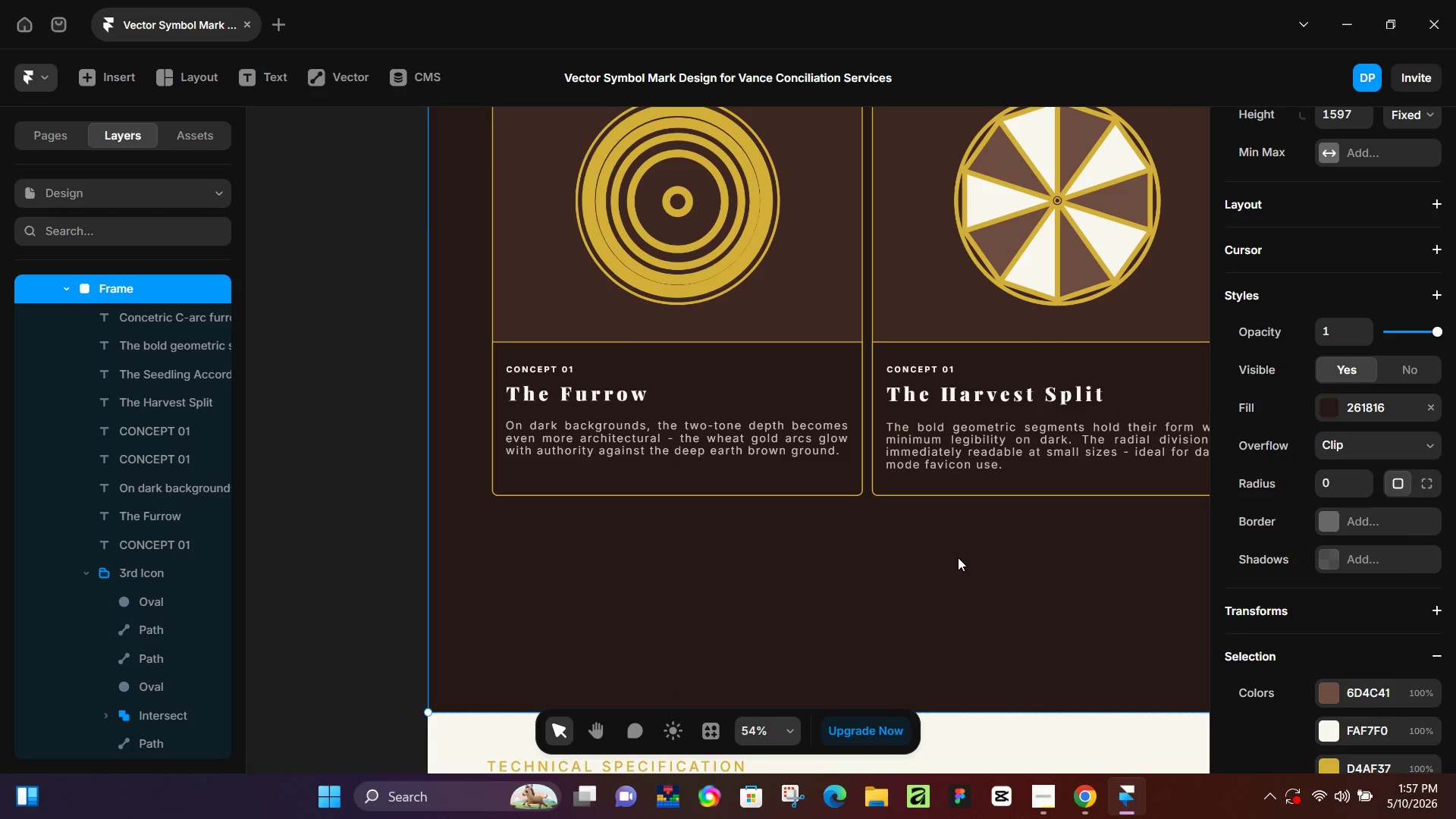 
hold_key(key=Space, duration=0.91)
 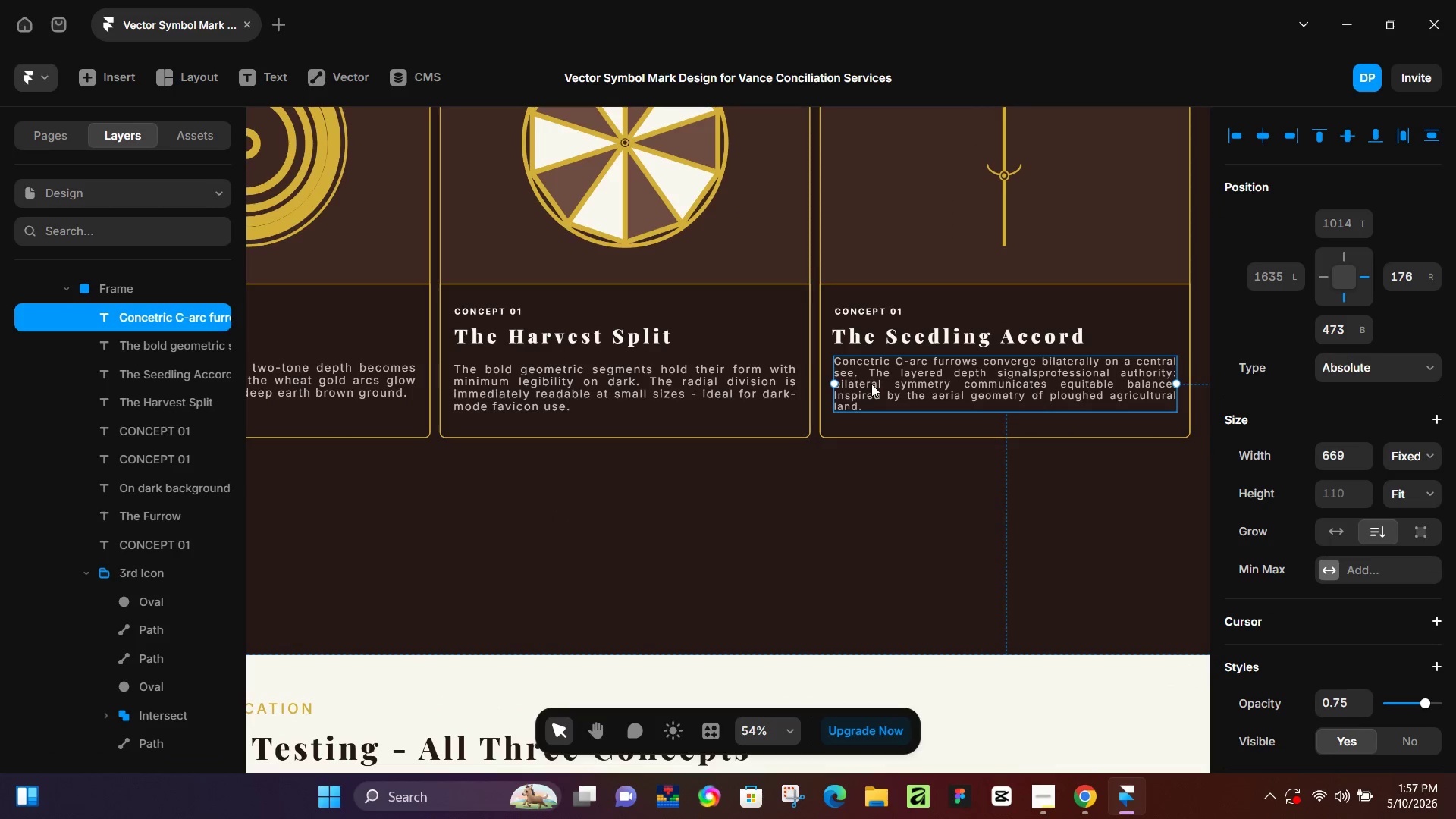 
left_click_drag(start_coordinate=[993, 572], to_coordinate=[562, 514])
 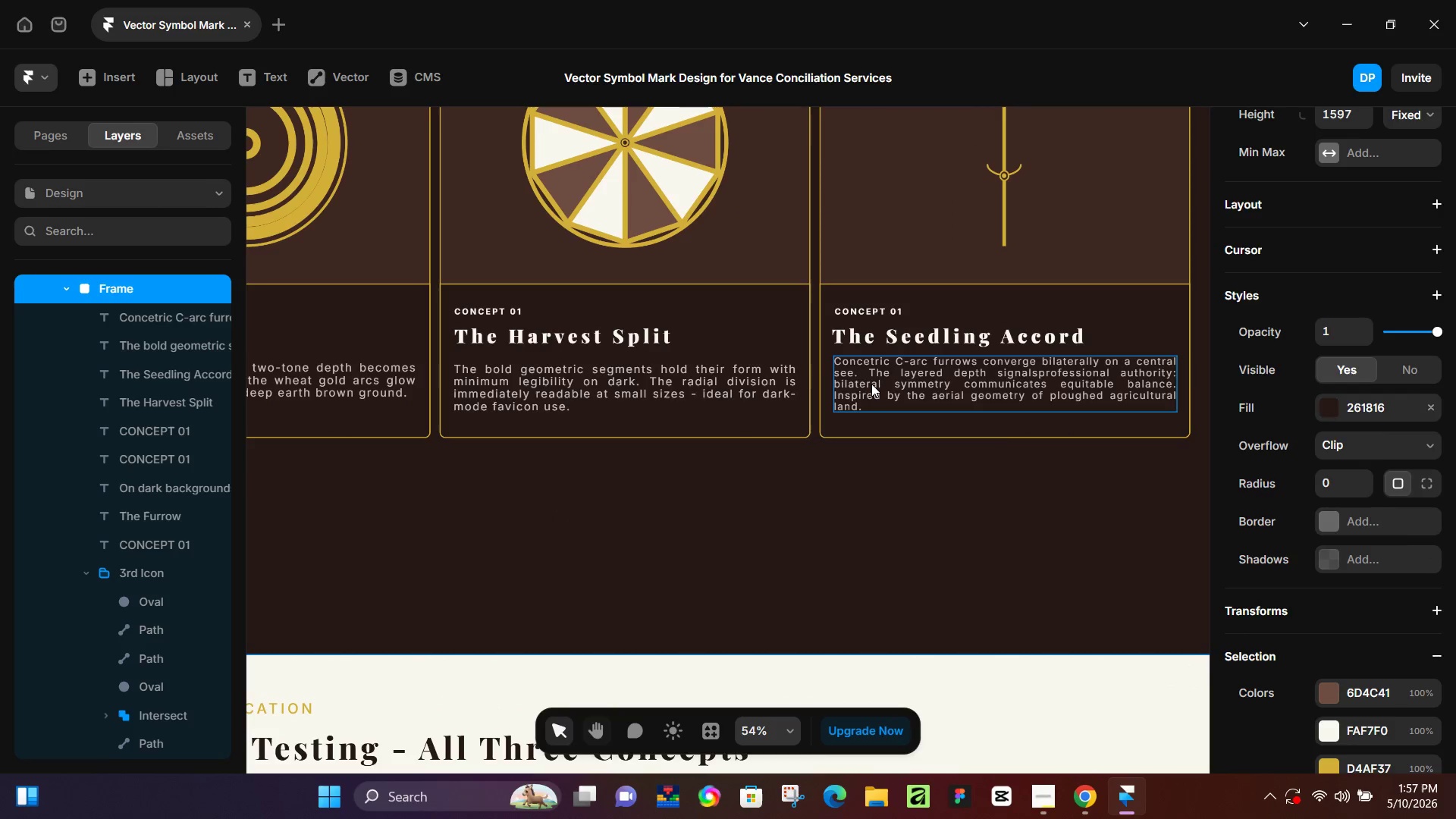 
left_click([871, 384])
 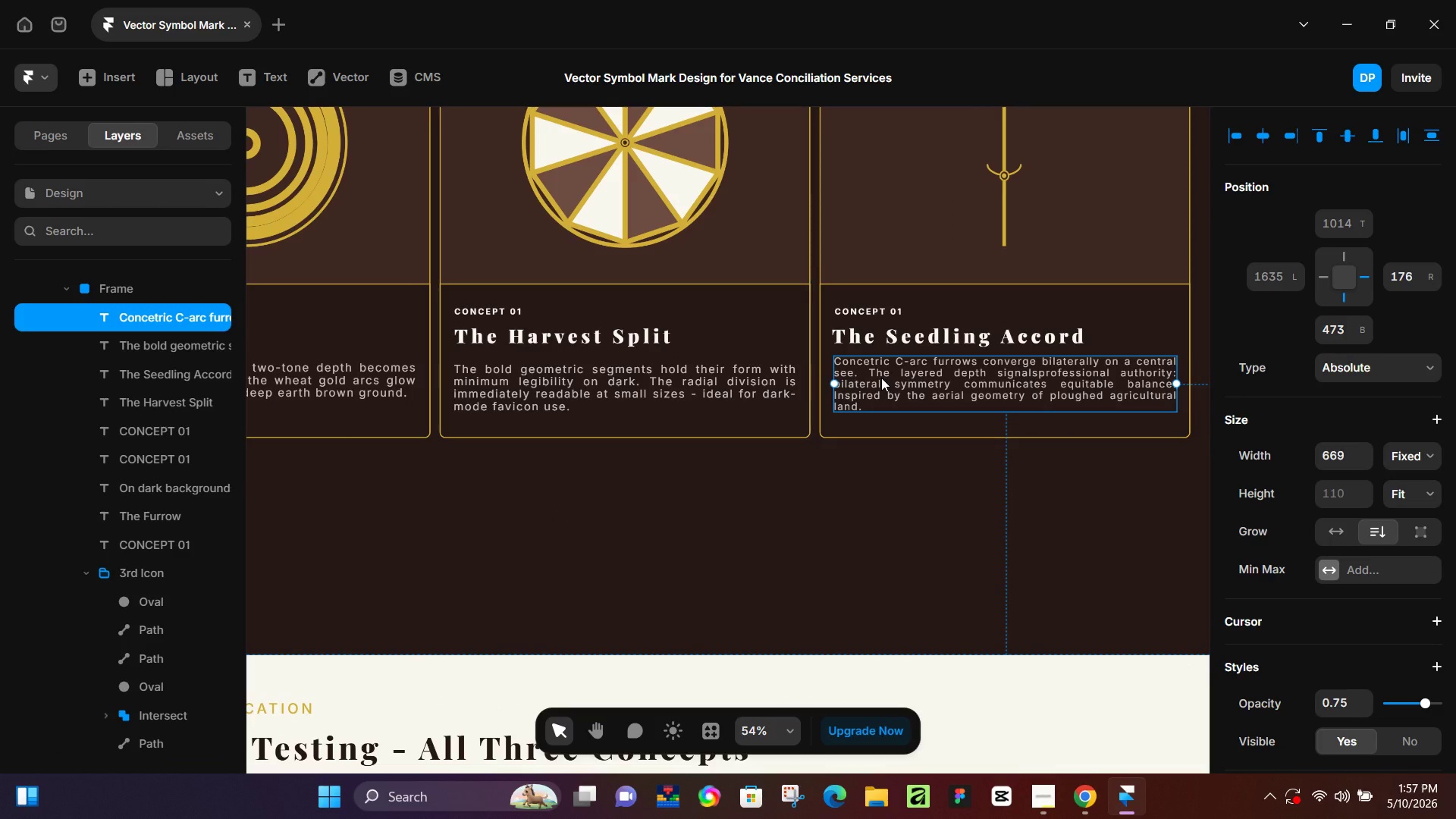 
double_click([881, 378])
 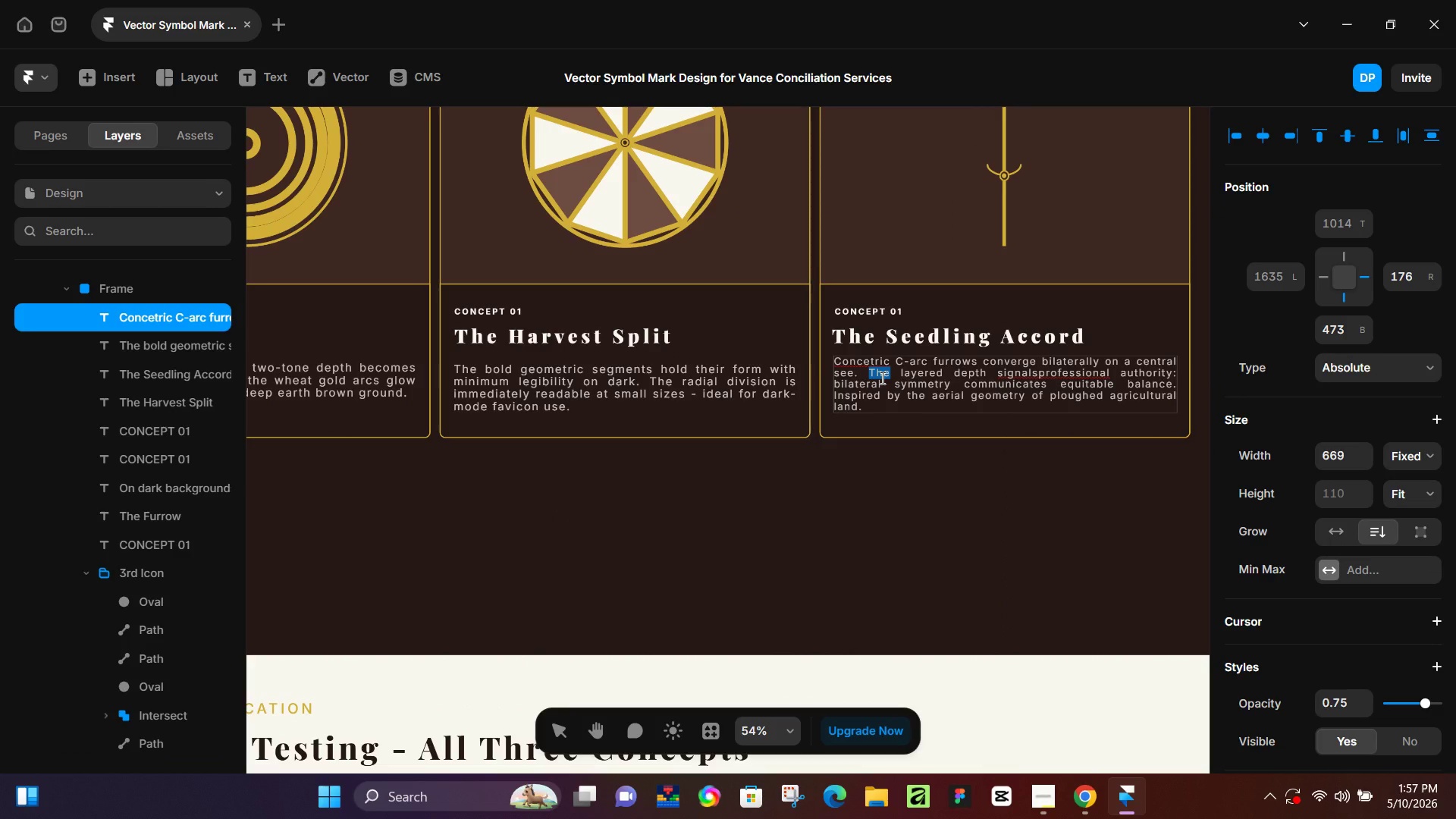 
key(Control+A)
 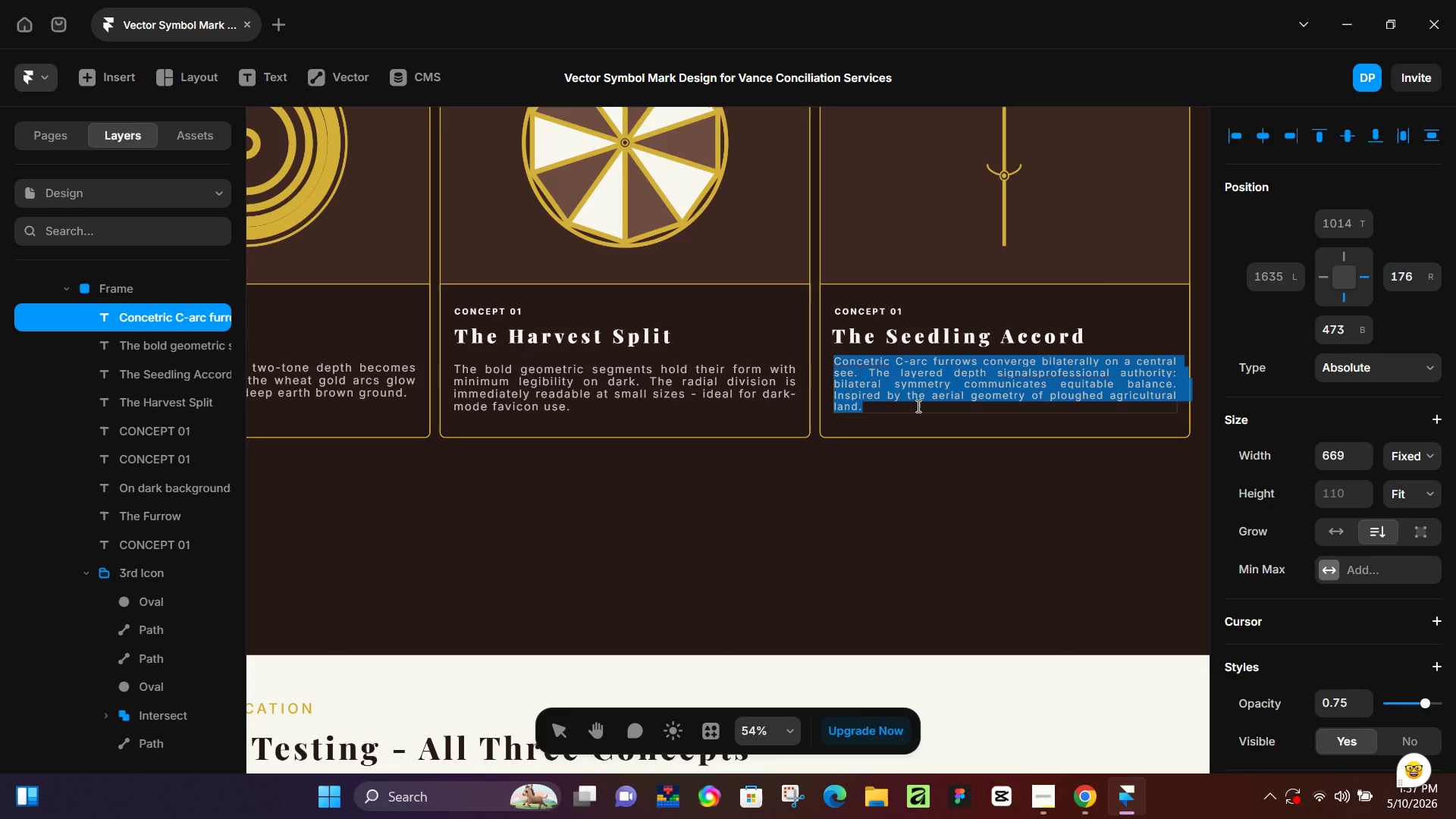 
type(The botanical silhouete)
key(Backspace)
type(te reads with elegant clarity on dark - the two-tone leaves create a balances)
key(Backspace)
type(d composition that works beautifully in both horizontal and vertical lockups.)
 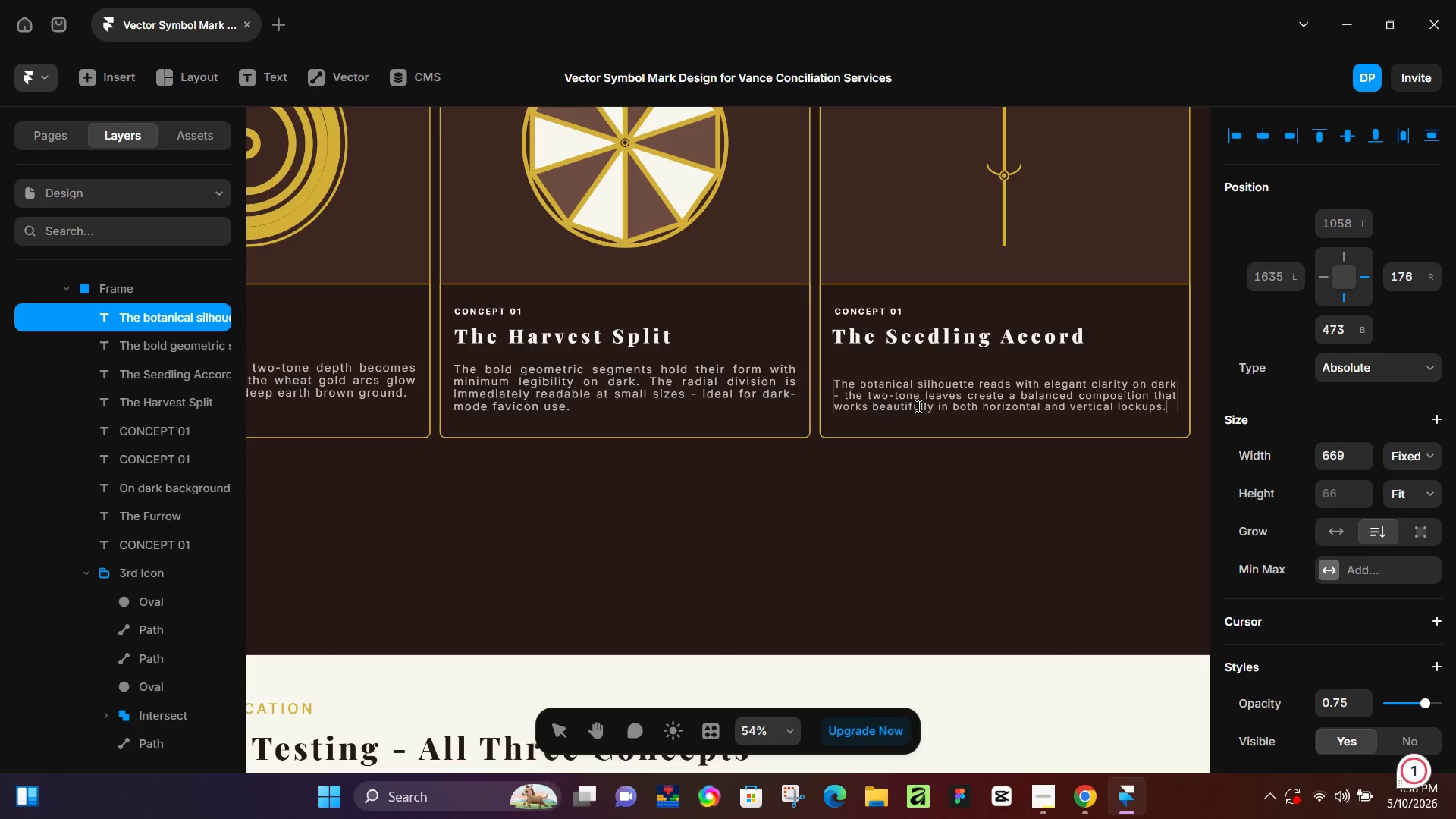 
key(Control+A)
 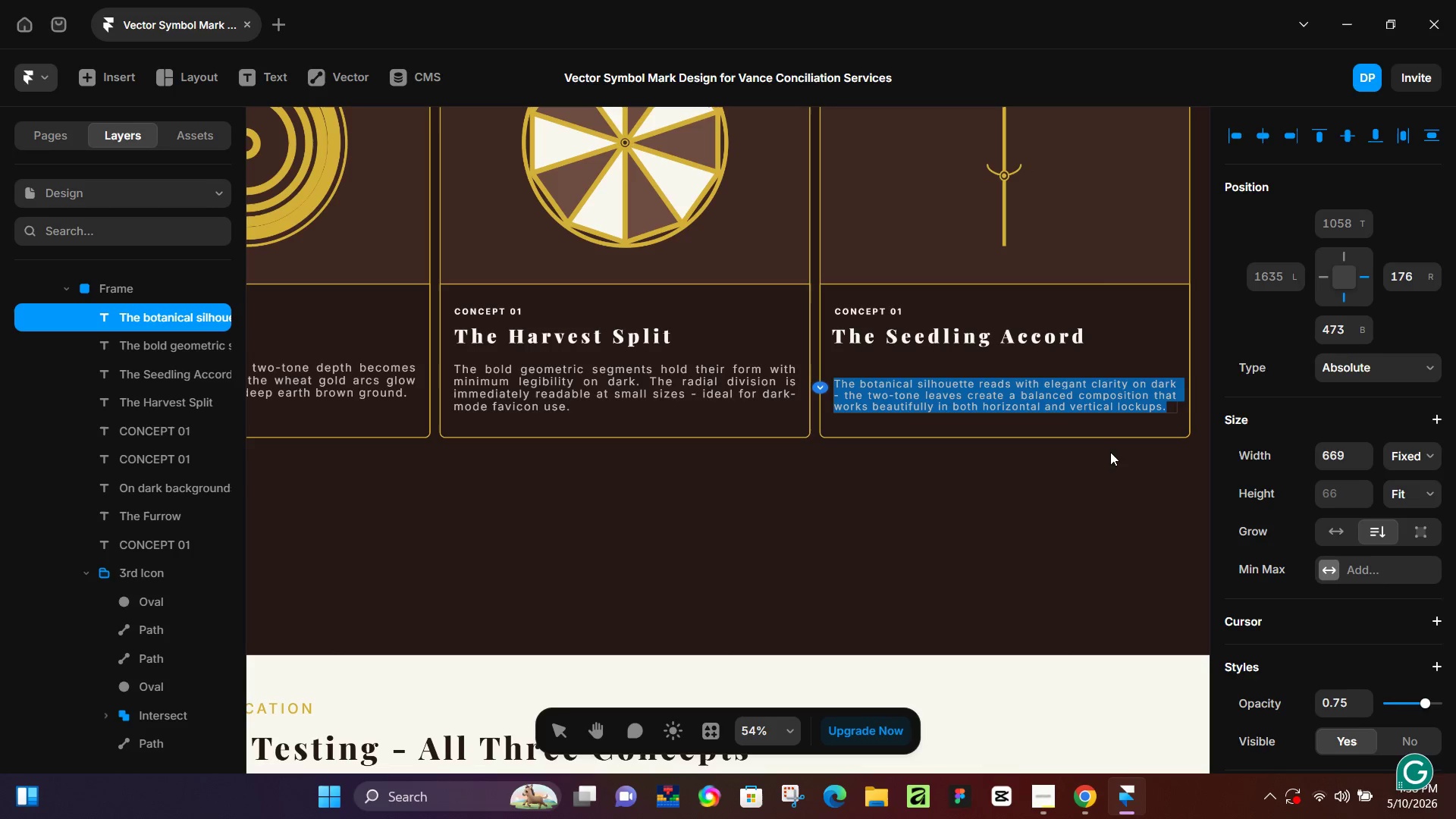 
scroll: coordinate [1351, 456], scroll_direction: down, amount: 3.0
 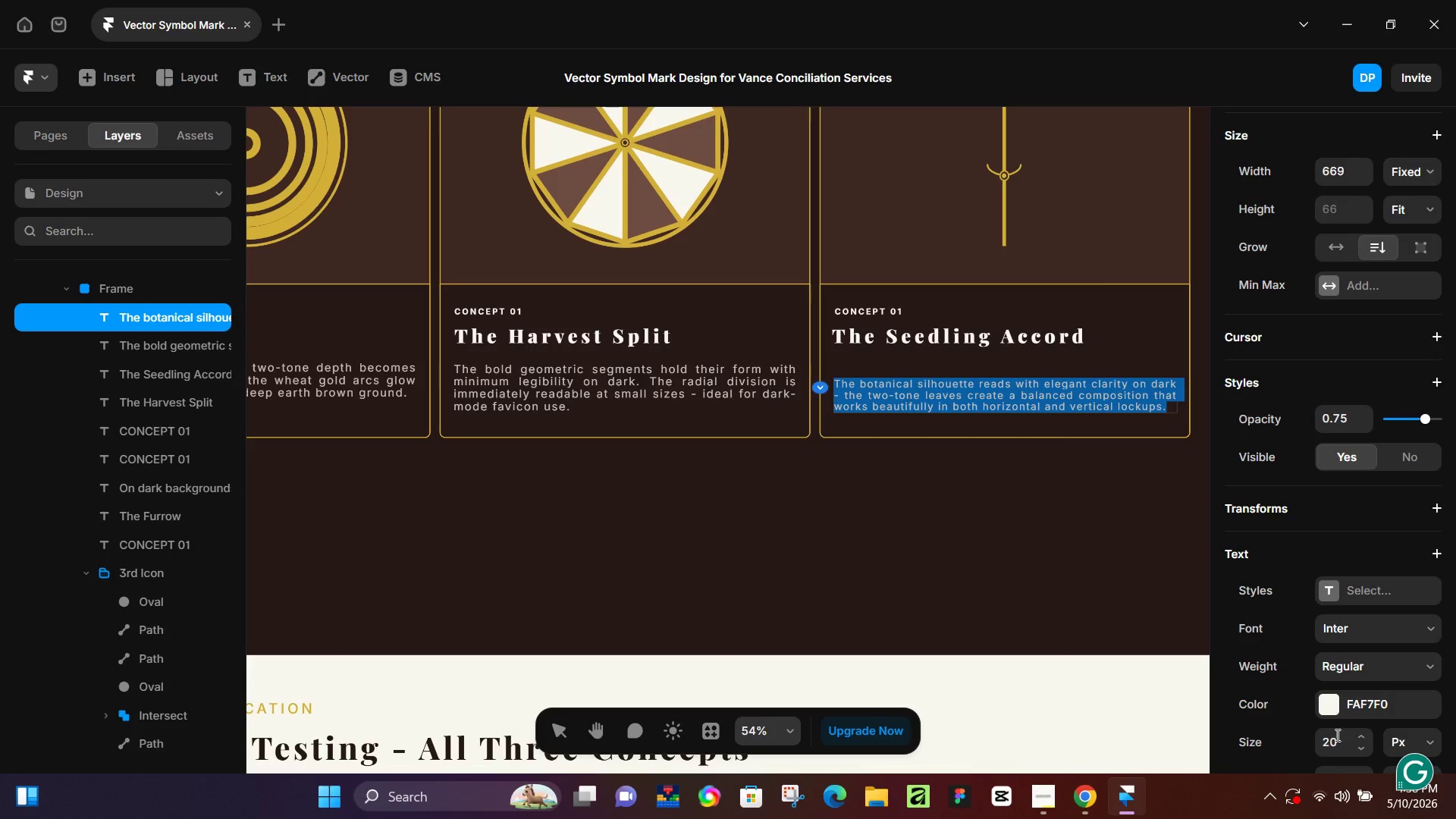 
left_click([1362, 737])
 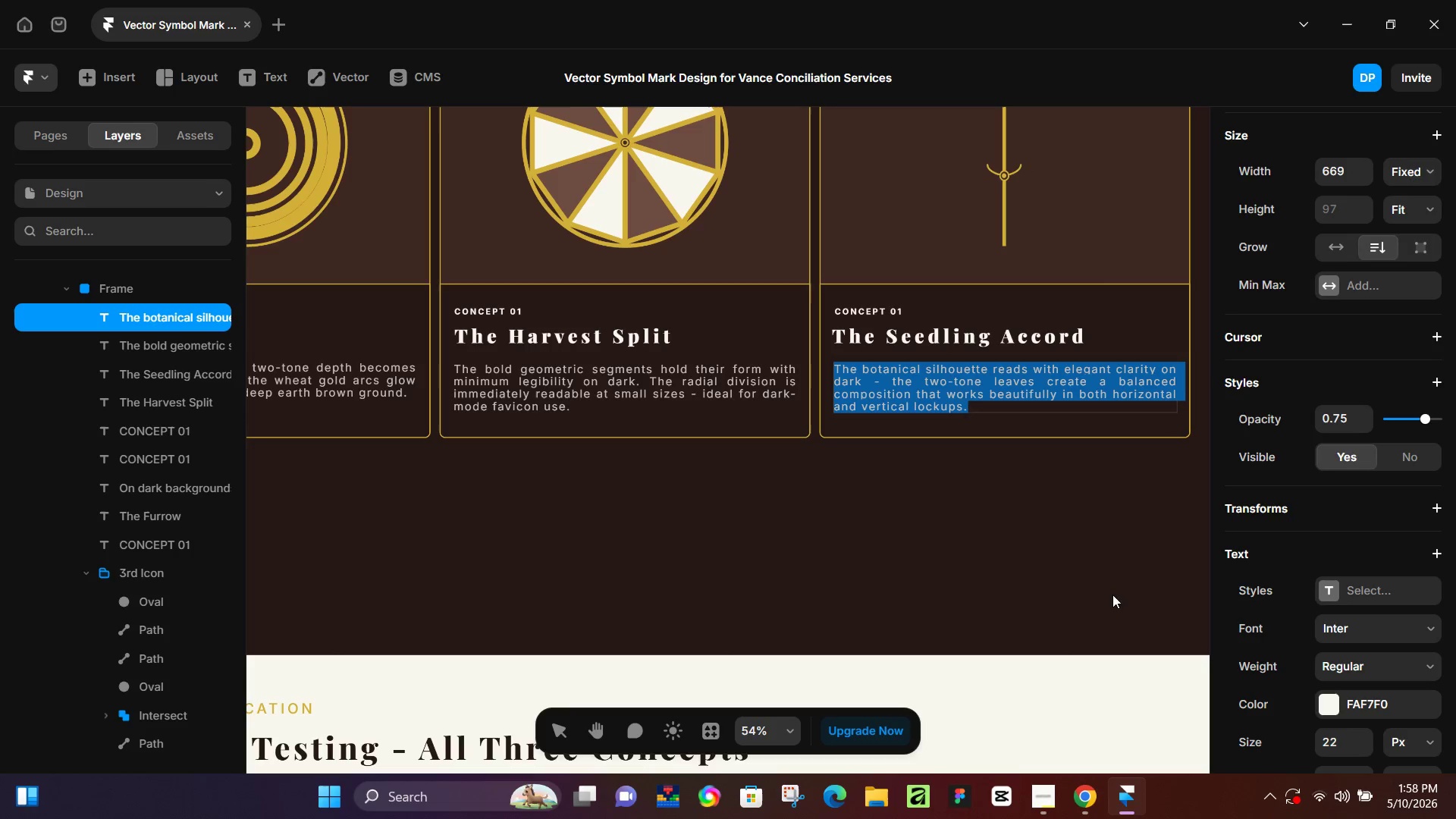 
left_click([959, 551])
 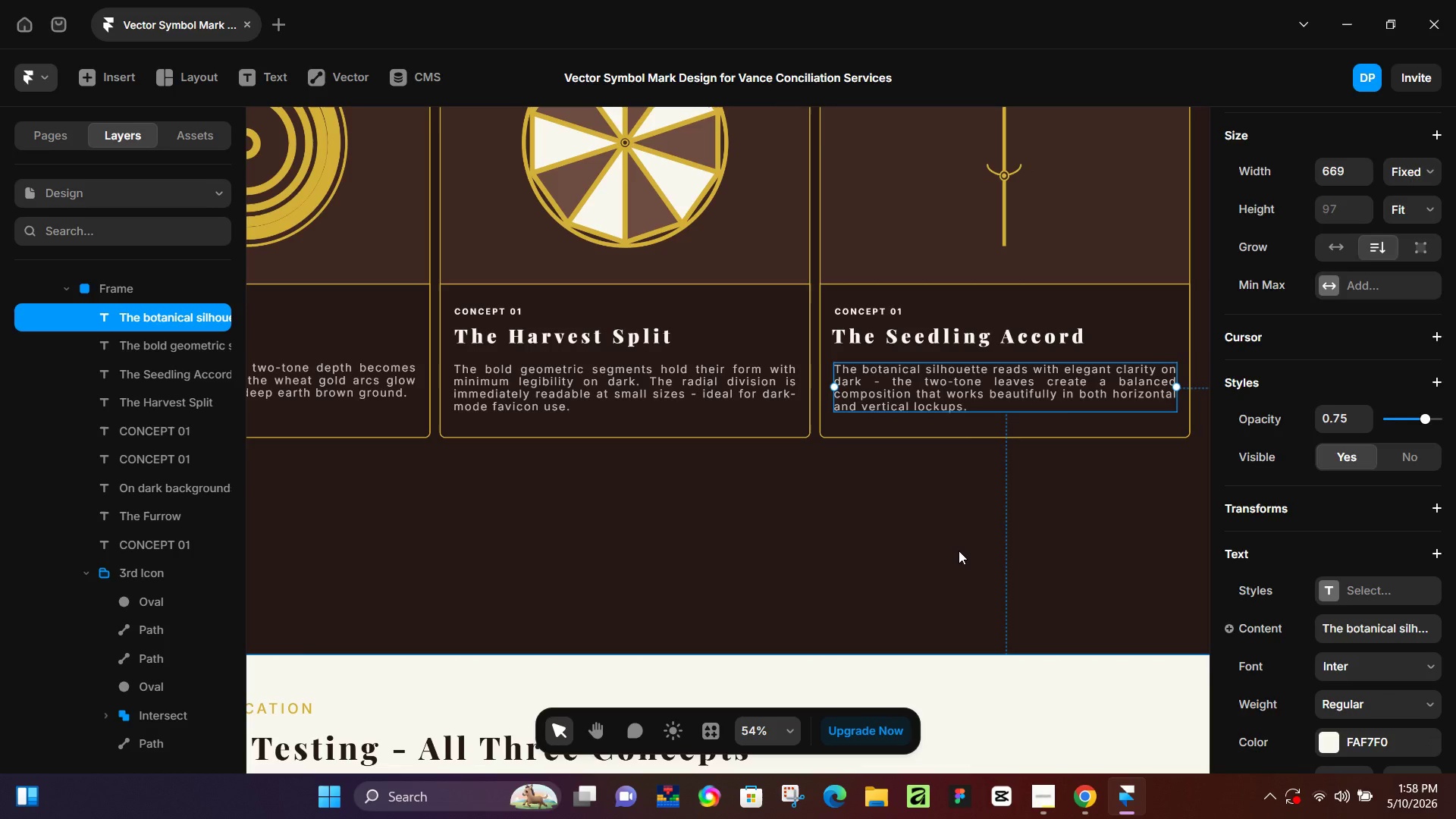 
left_click([959, 551])
 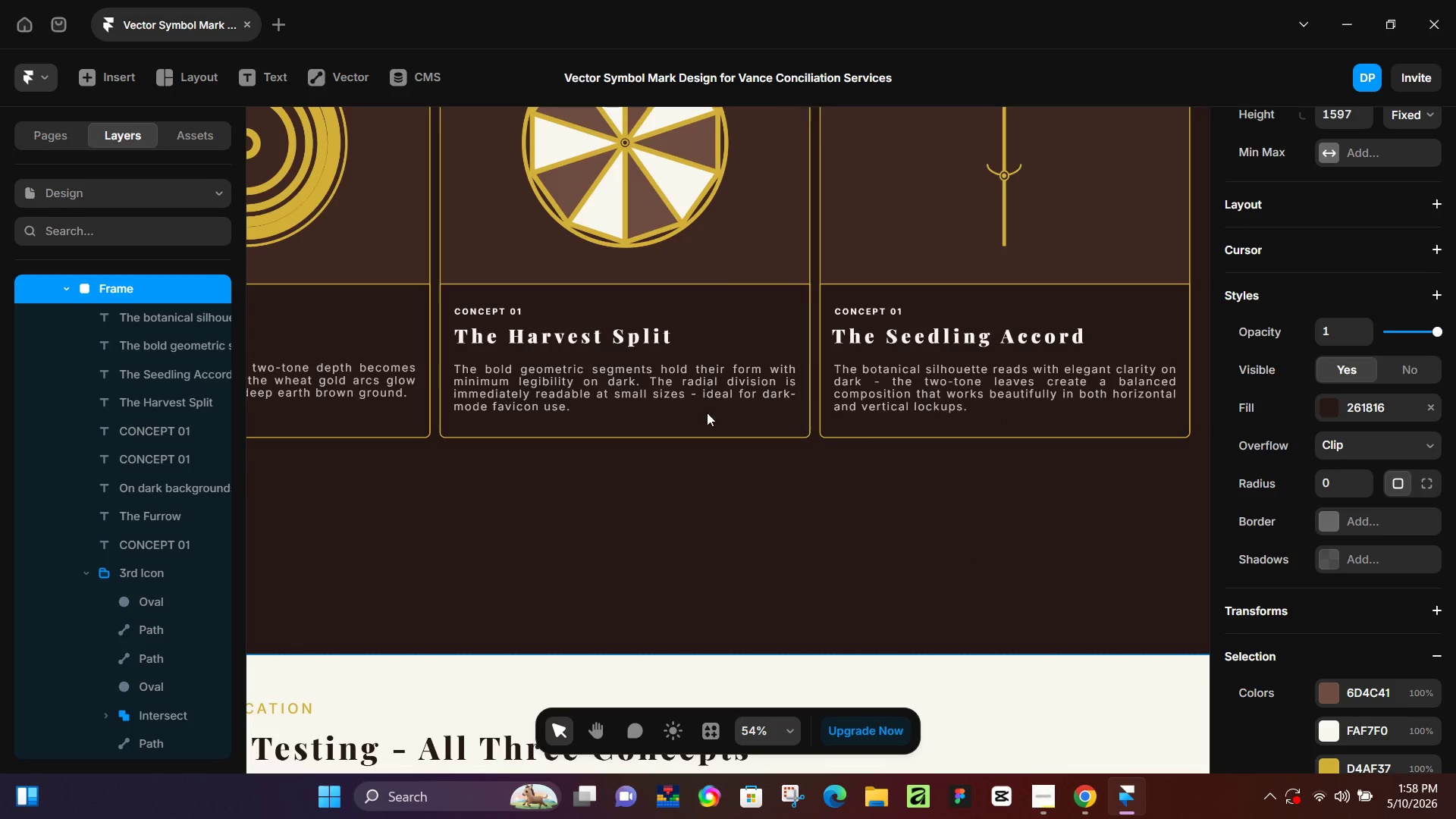 
hold_key(key=ControlLeft, duration=0.61)
scroll: coordinate [594, 369], scroll_direction: down, amount: 5.0
 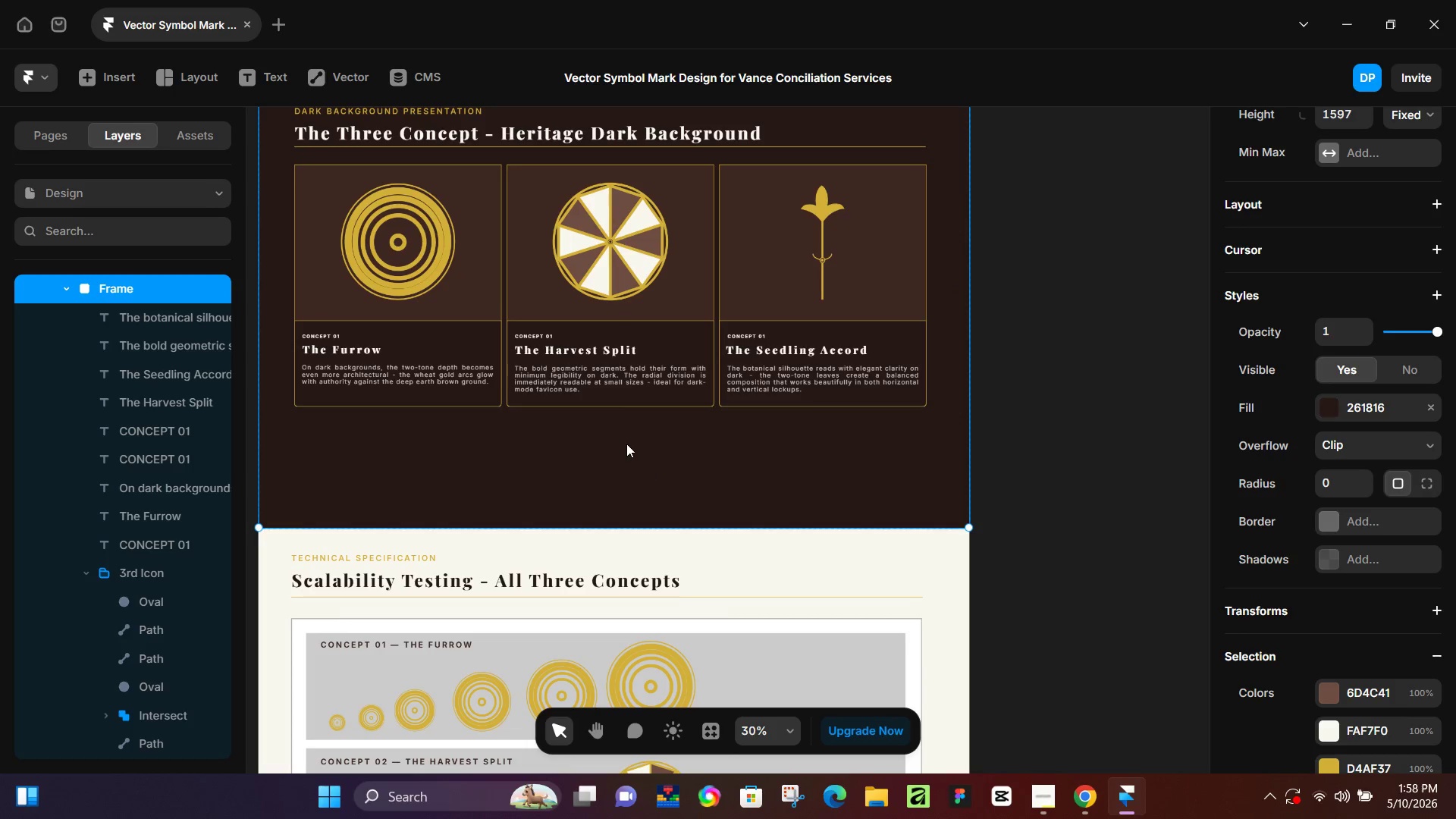 
hold_key(key=ControlLeft, duration=0.44)
scroll: coordinate [687, 352], scroll_direction: down, amount: 12.0
 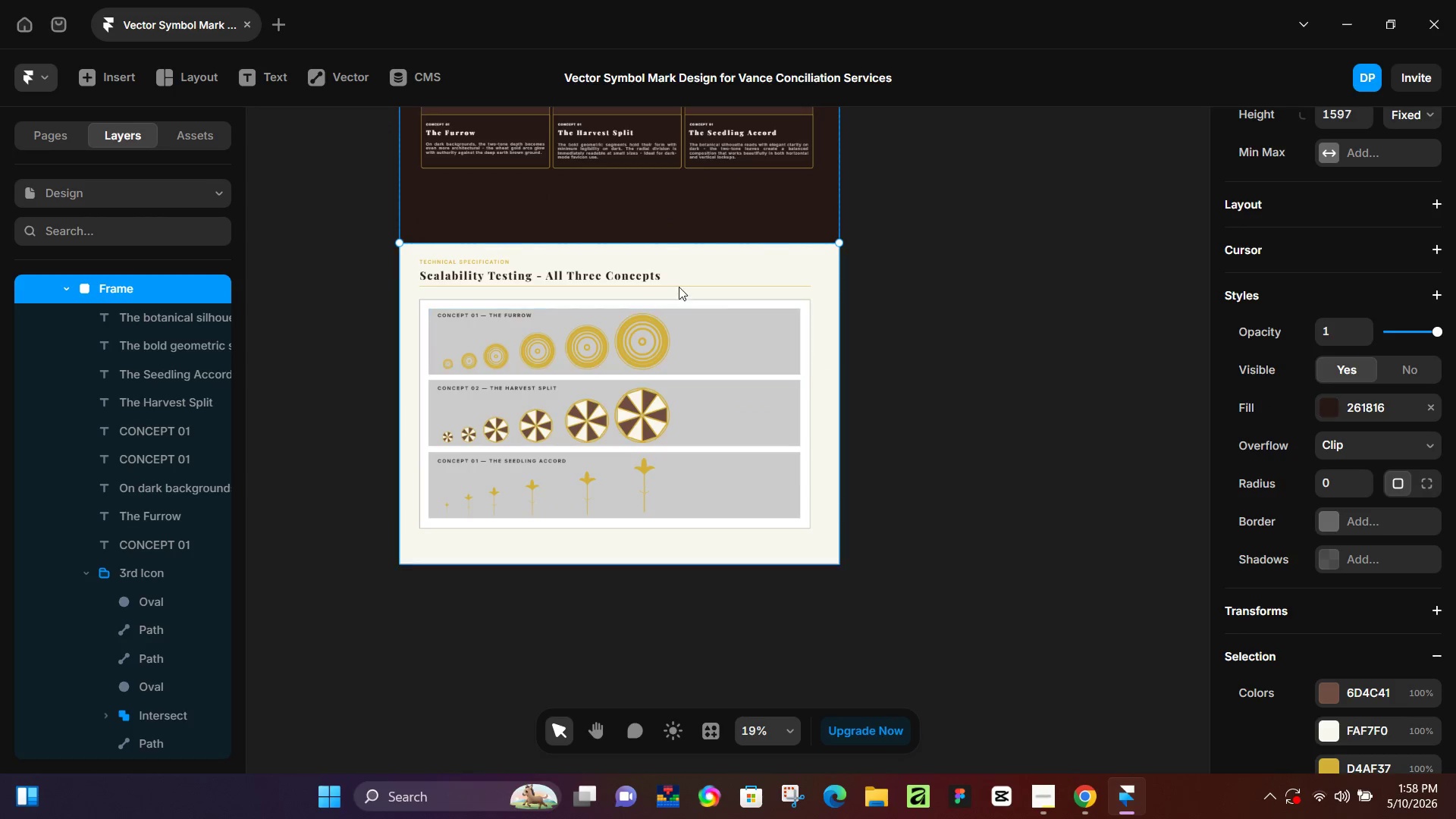 
left_click([722, 264])
 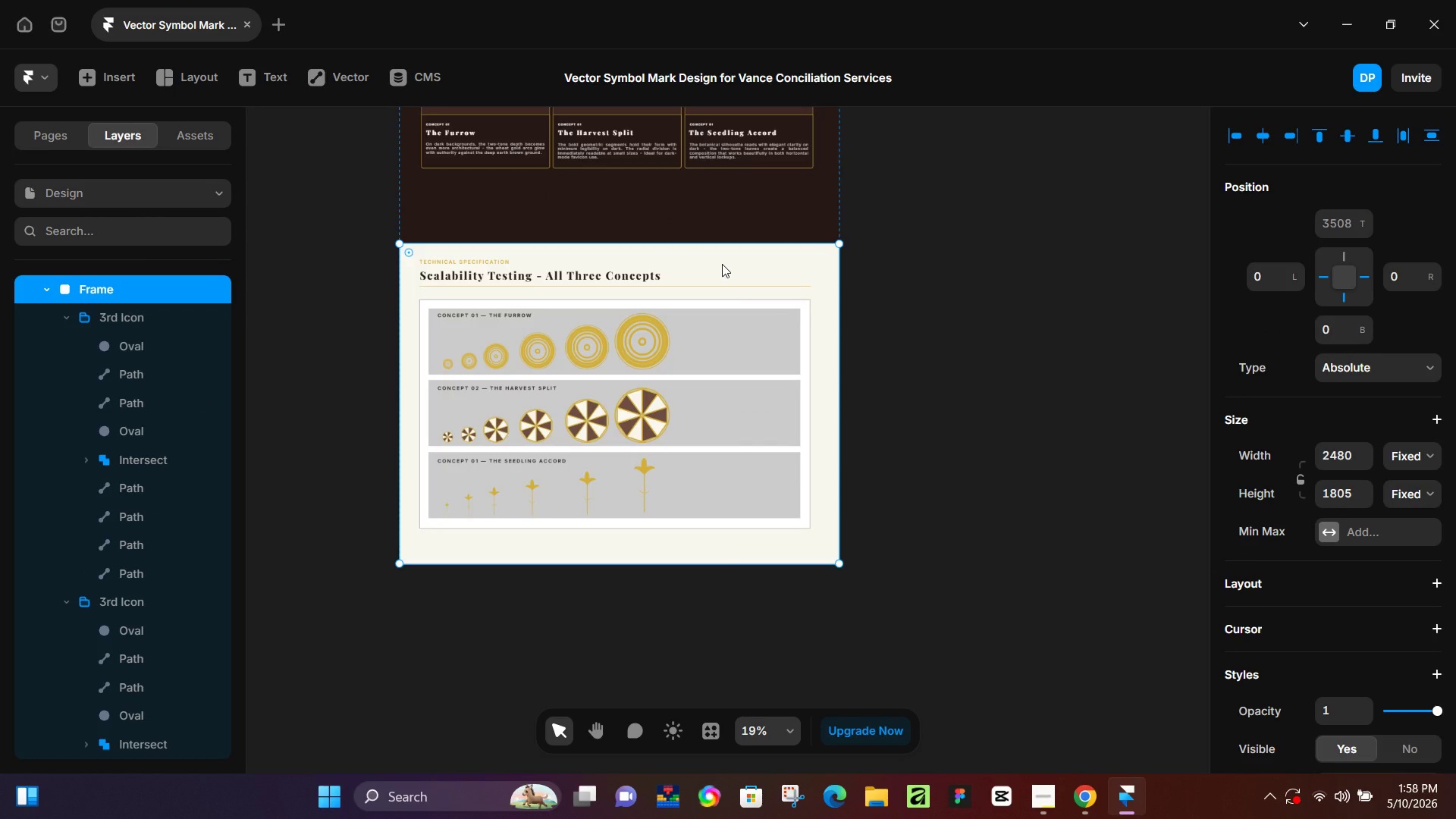 
left_click_drag(start_coordinate=[722, 264], to_coordinate=[718, 204])
 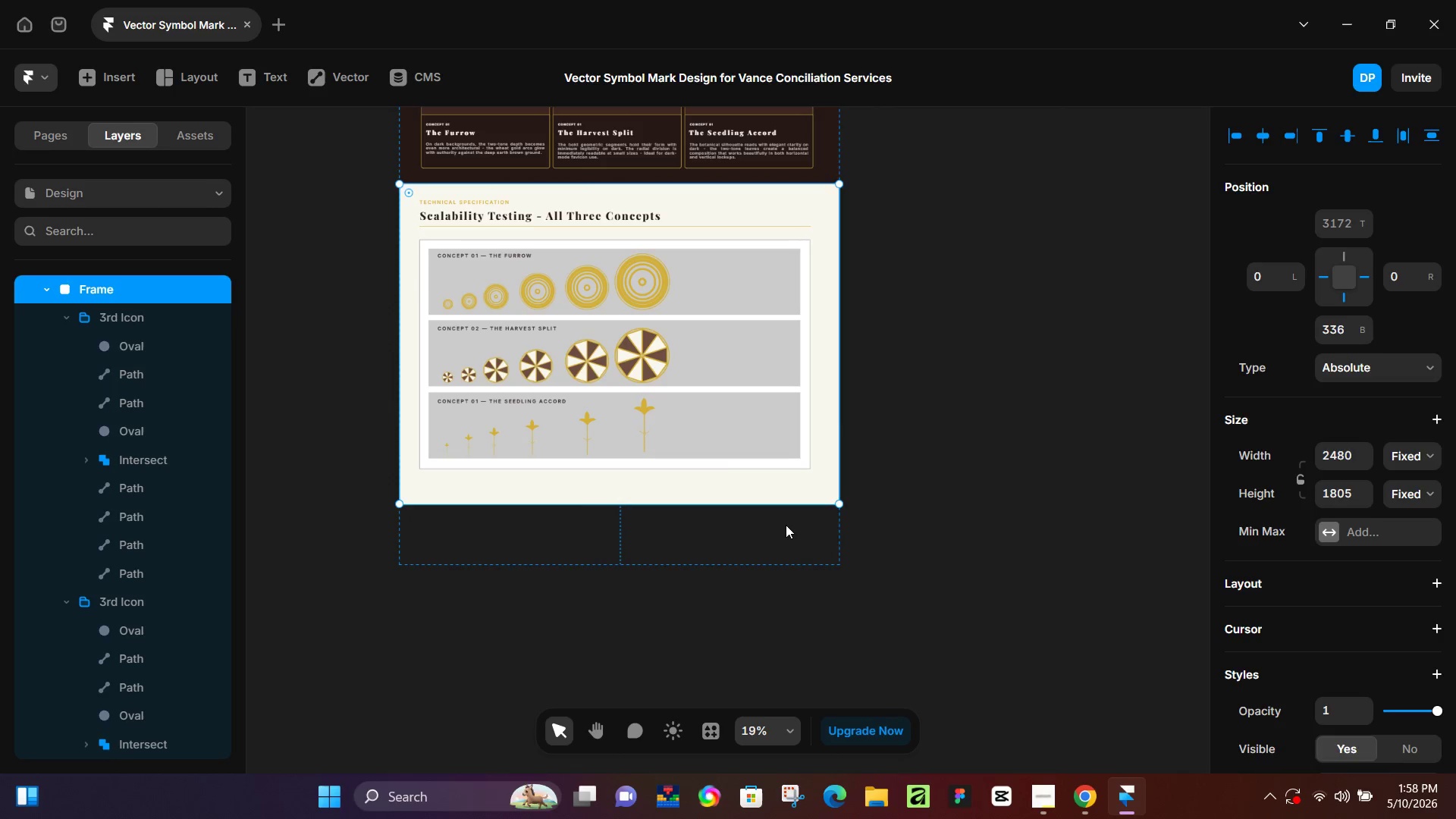 
left_click([784, 536])
 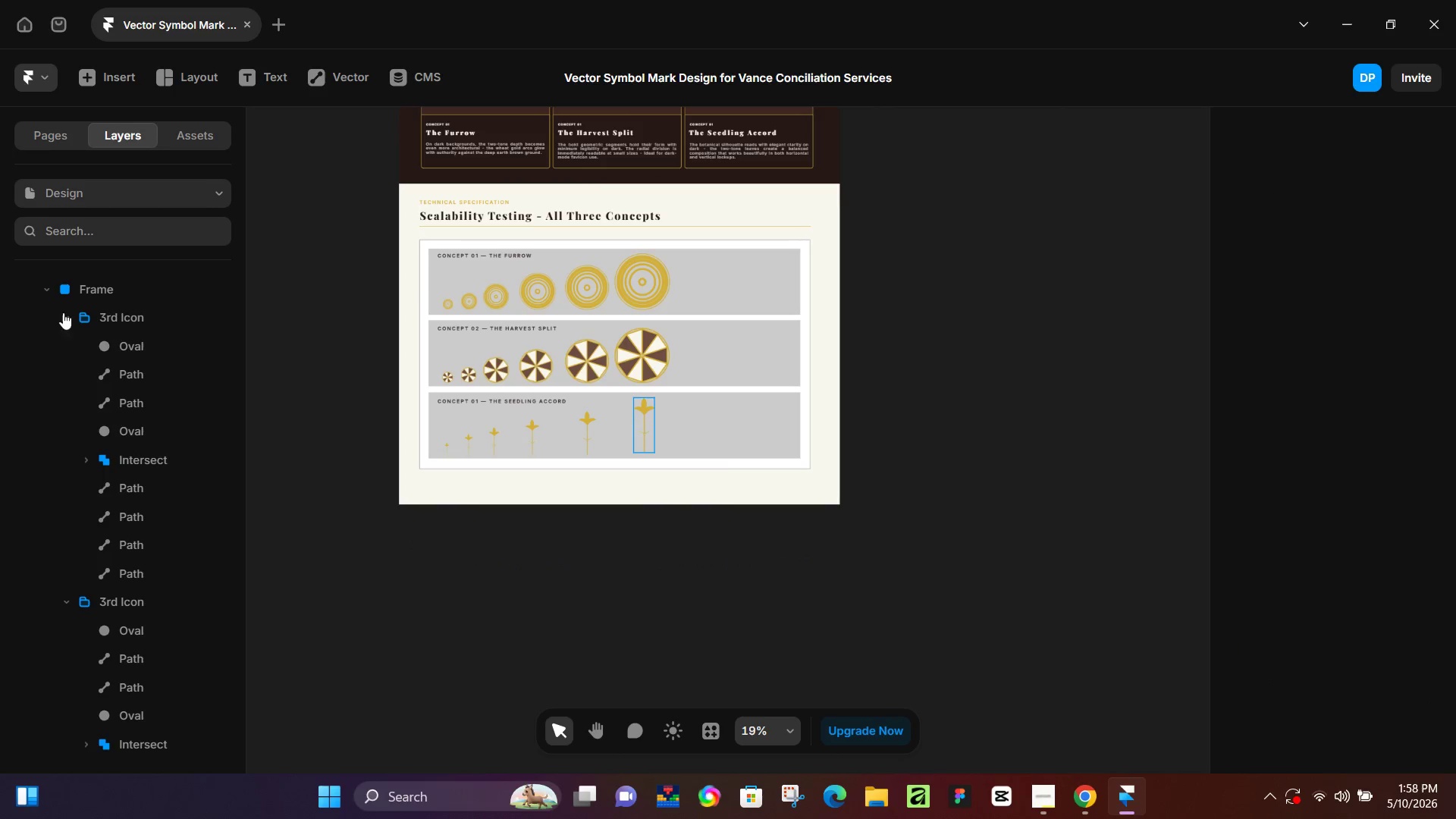 
left_click([99, 292])
 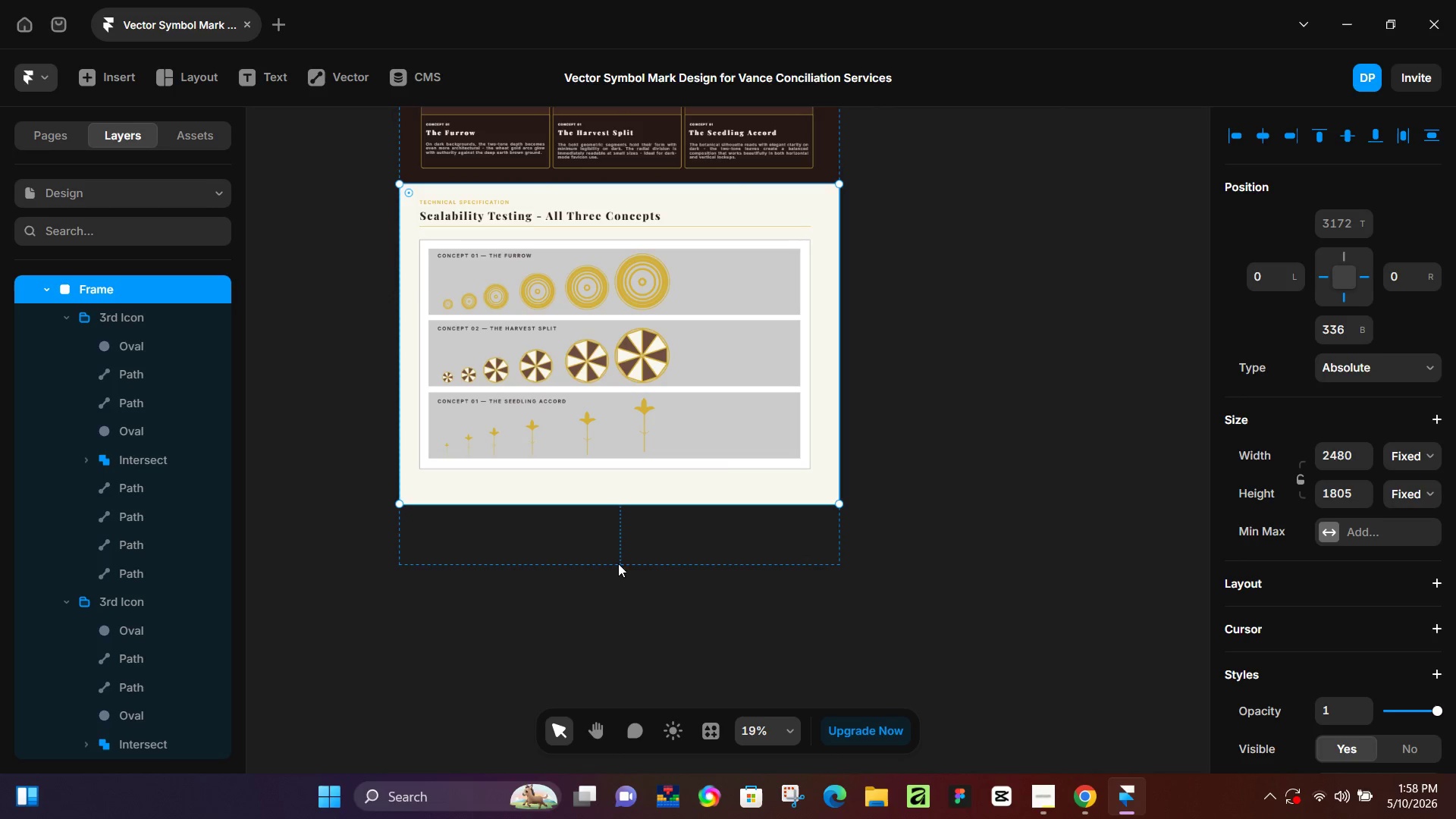 
left_click([102, 299])
 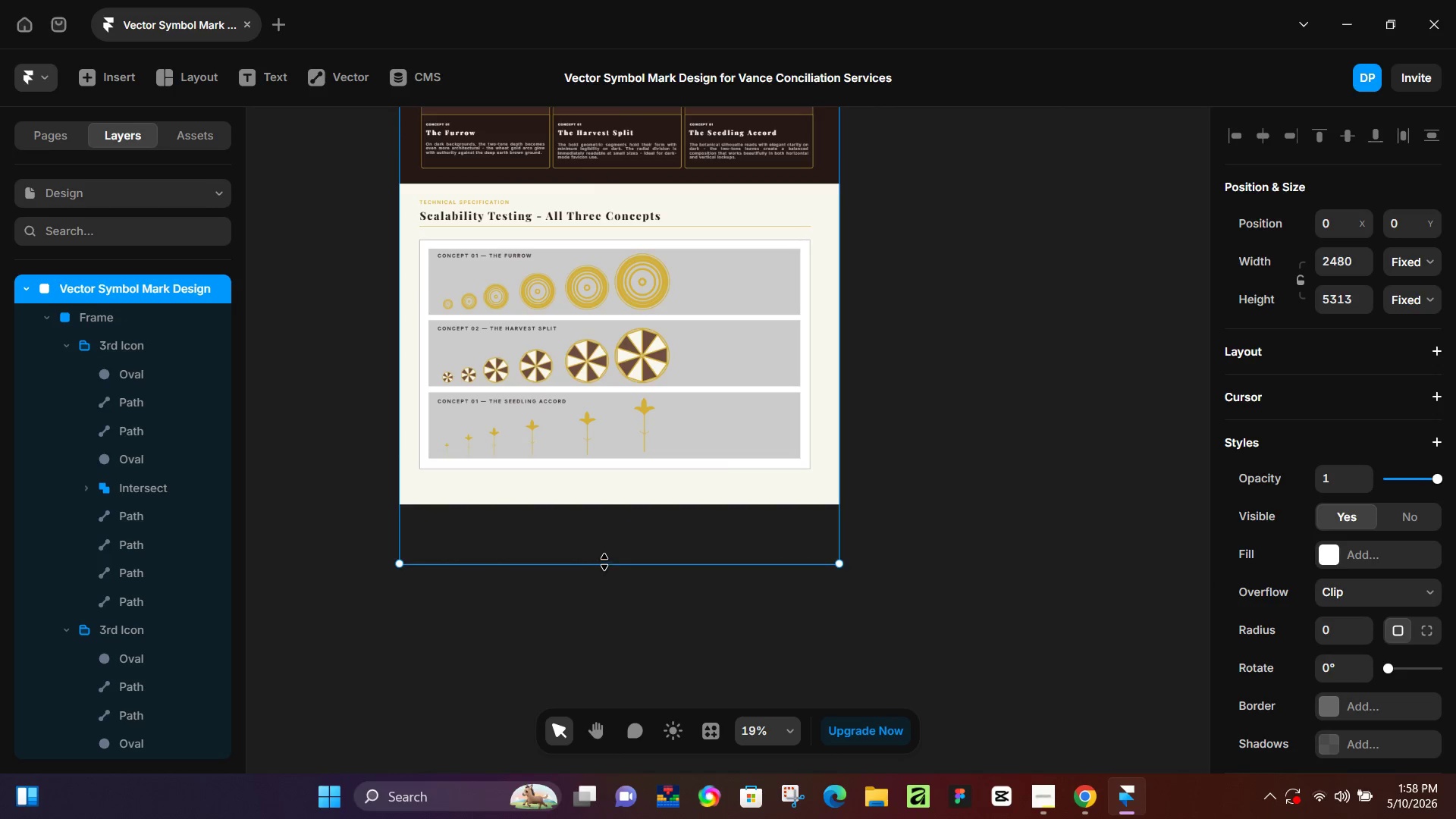 
scroll: coordinate [145, 360], scroll_direction: up, amount: 4.0
 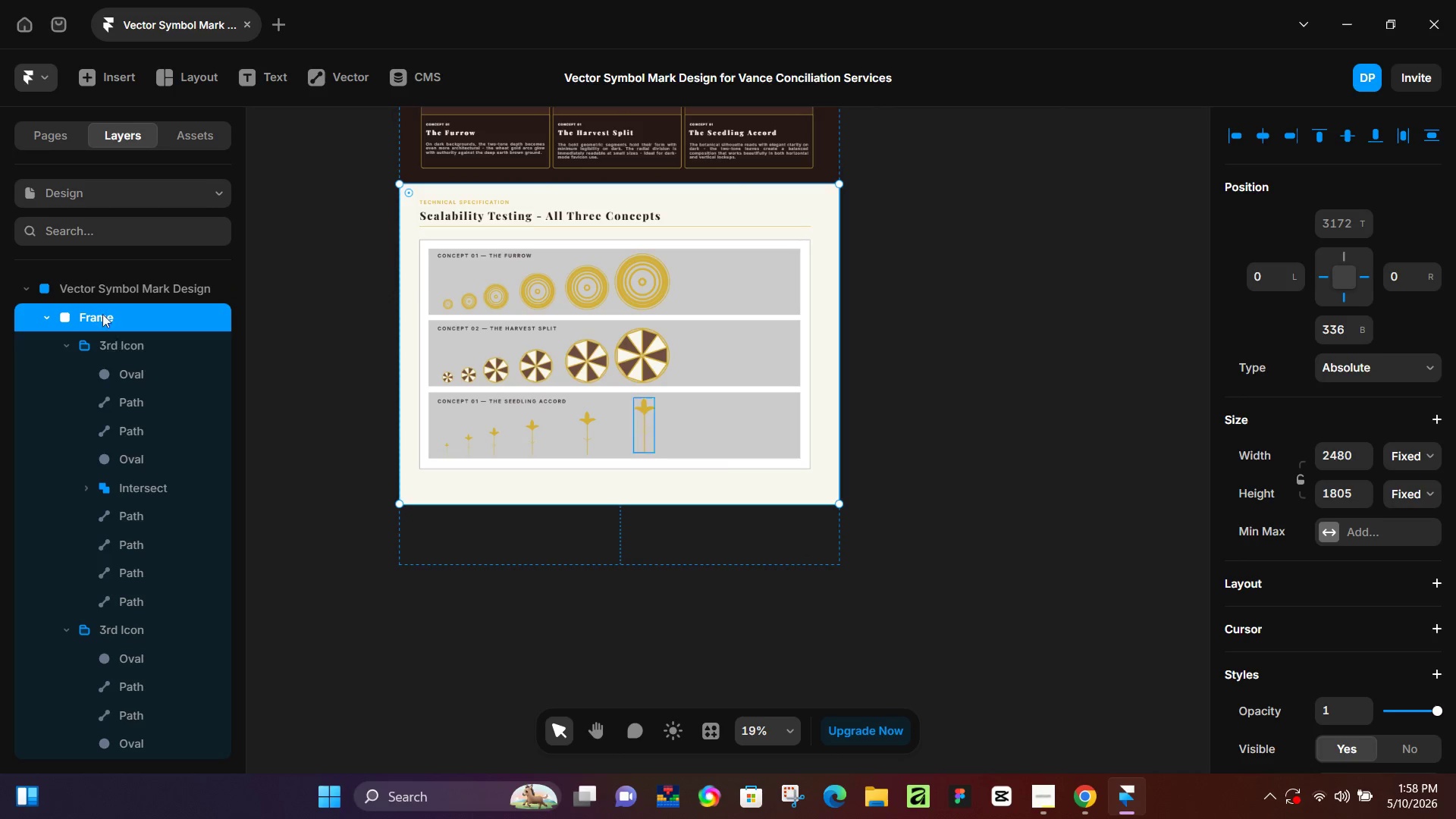 
left_click_drag(start_coordinate=[607, 566], to_coordinate=[613, 593])
 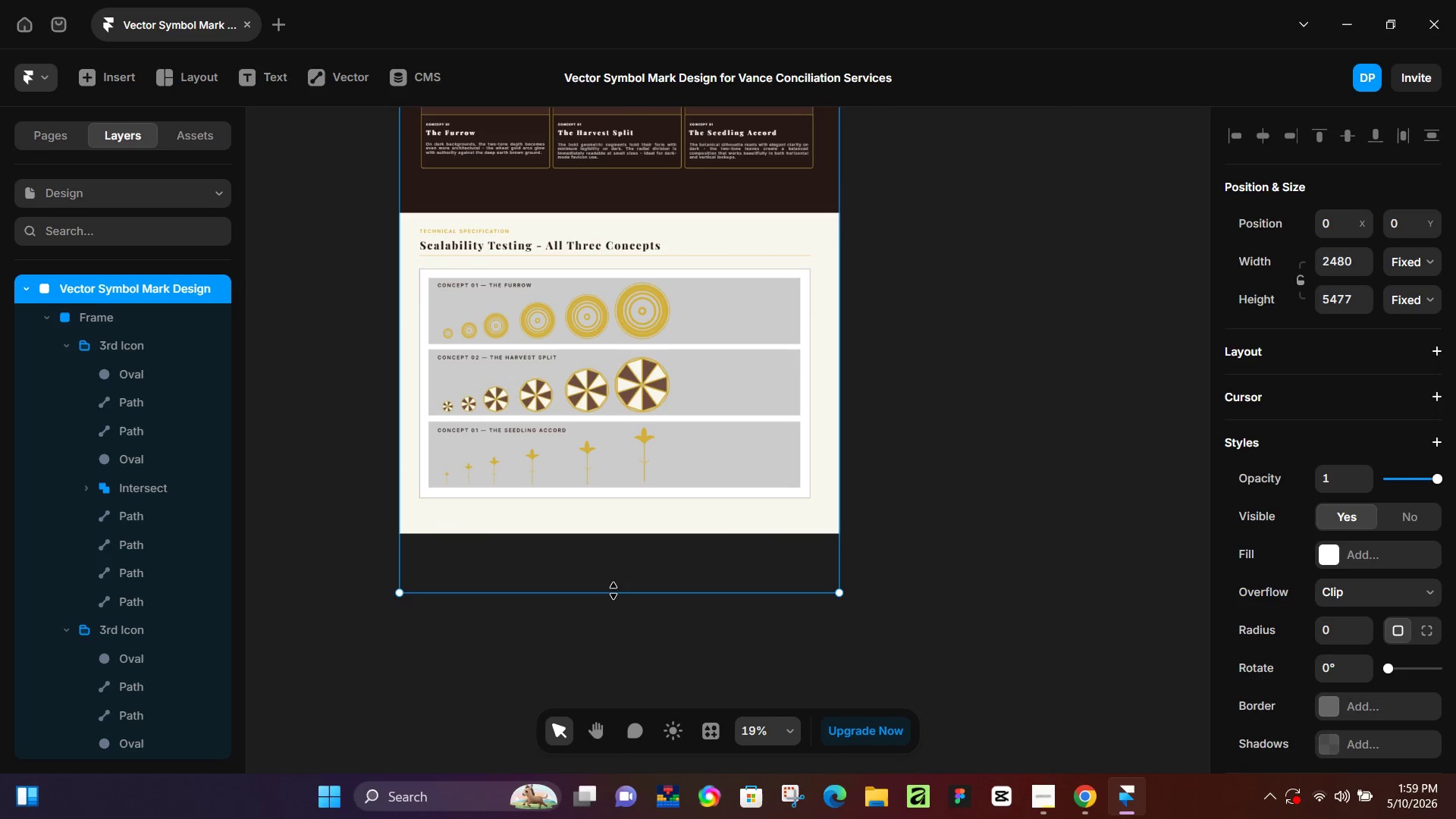 
key(Control+Z)
 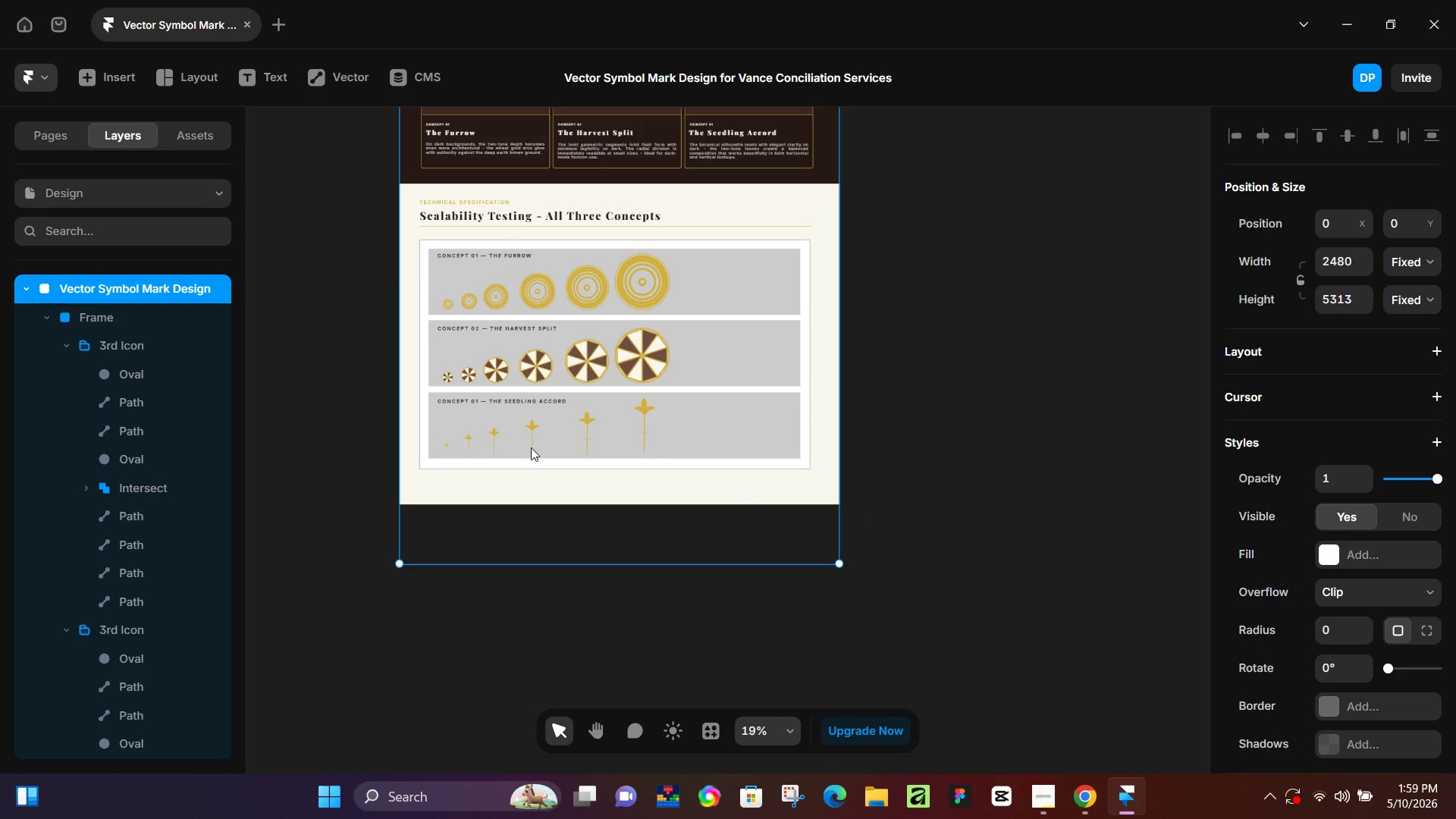 
scroll: coordinate [527, 445], scroll_direction: up, amount: 5.0
 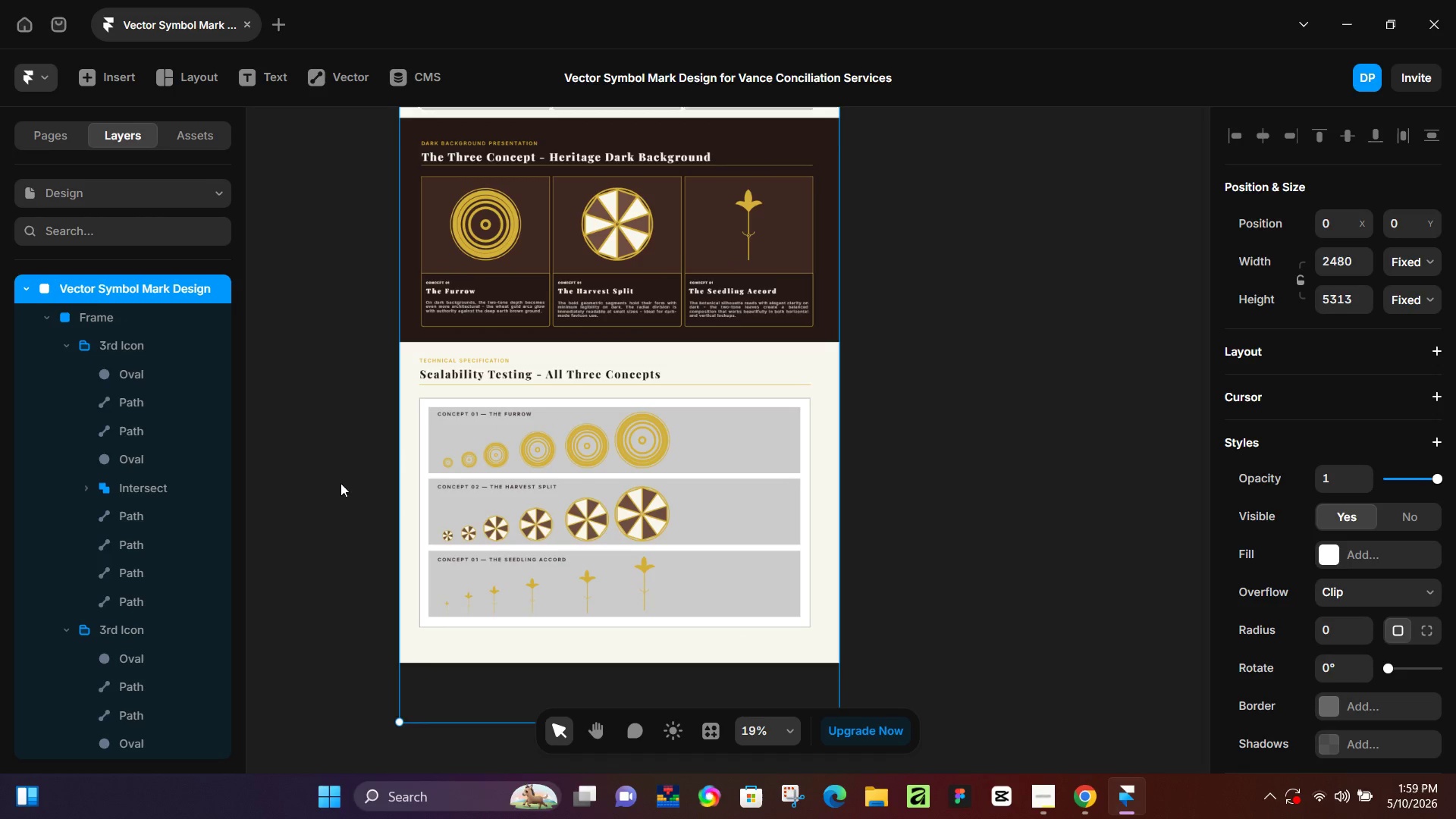 
left_click([328, 475])
 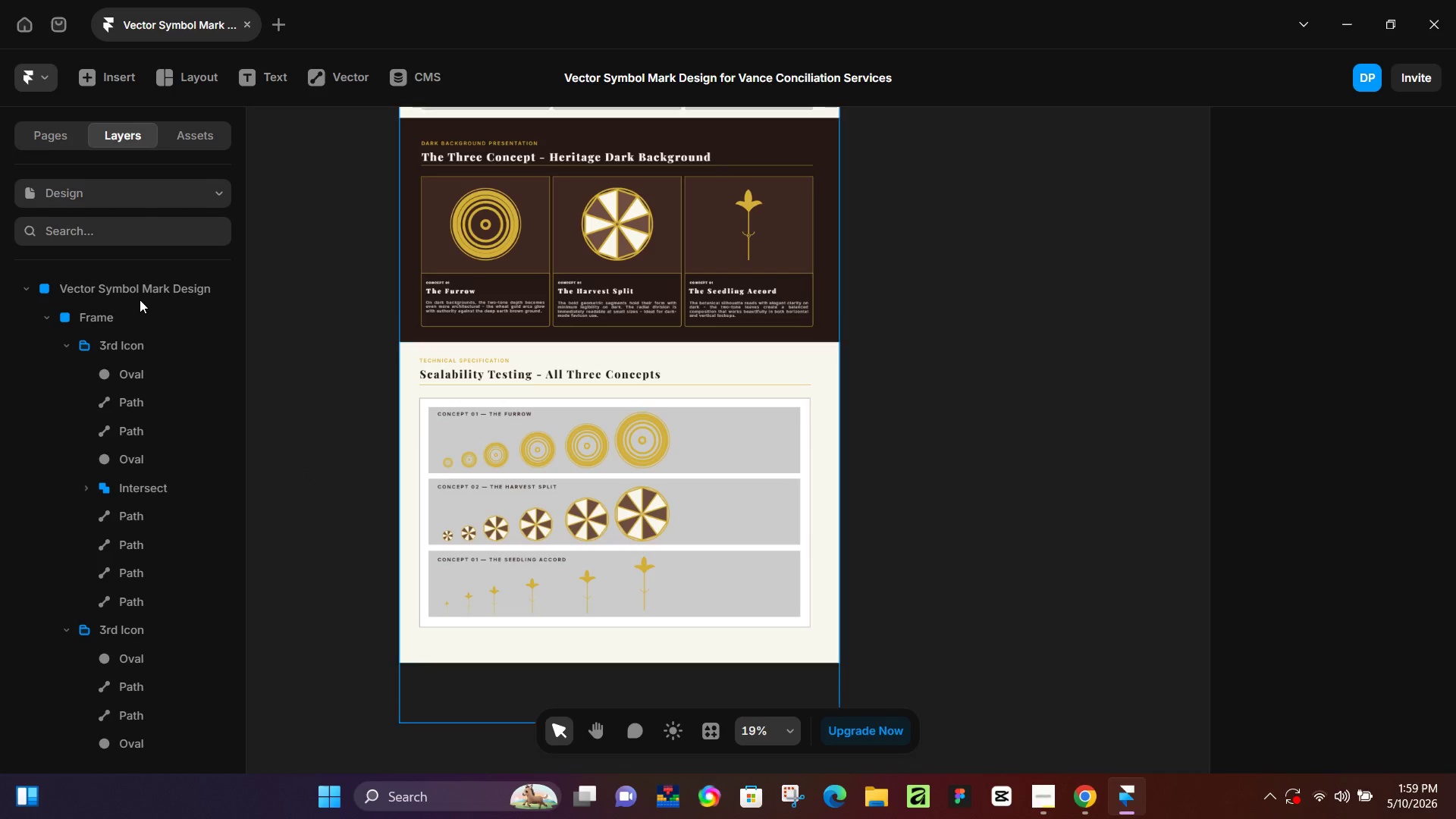 
left_click([140, 300])
 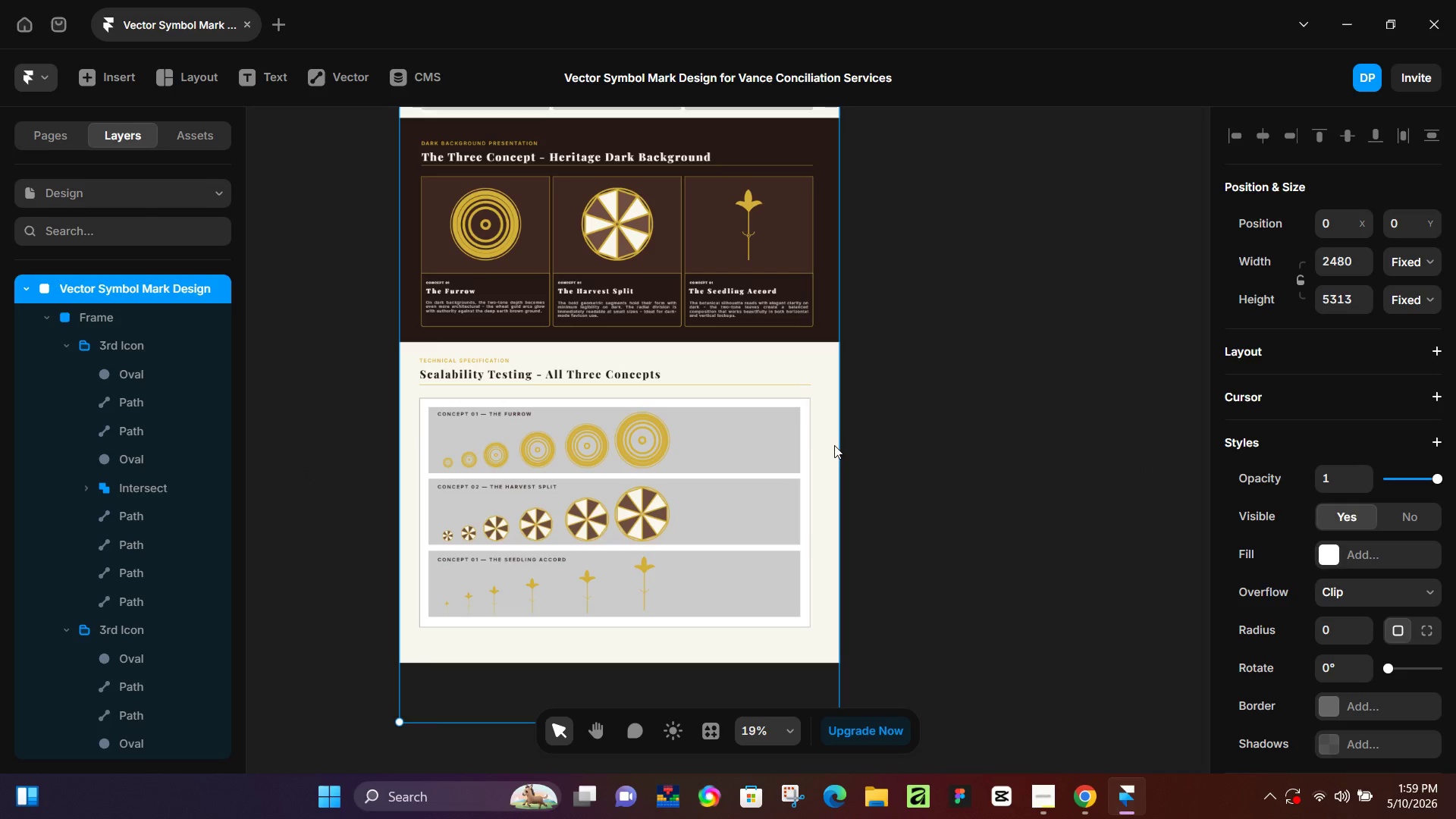 
left_click_drag(start_coordinate=[731, 364], to_coordinate=[728, 377])
 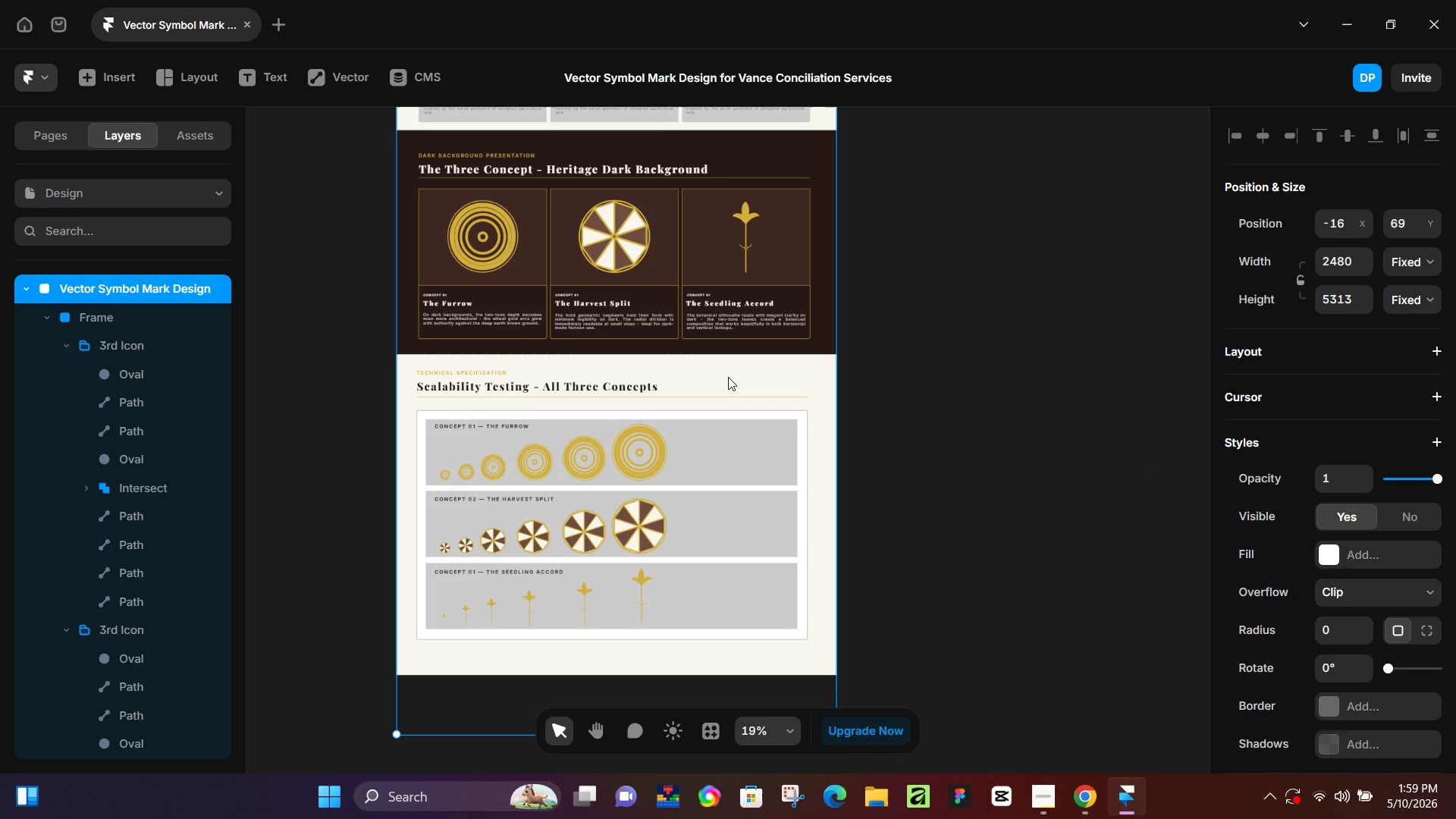 
key(Control+Z)
 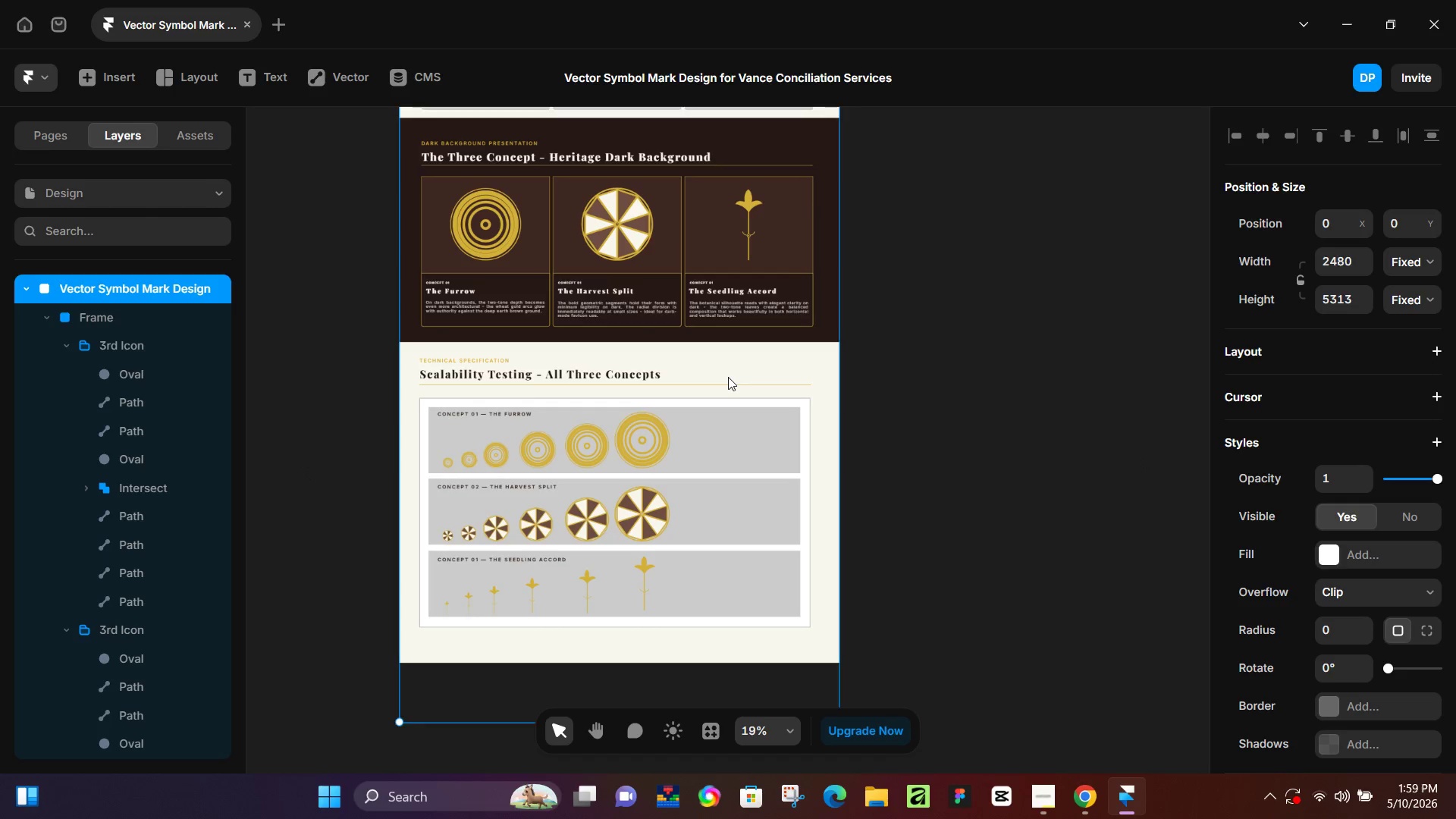 
key(Control+Z)
 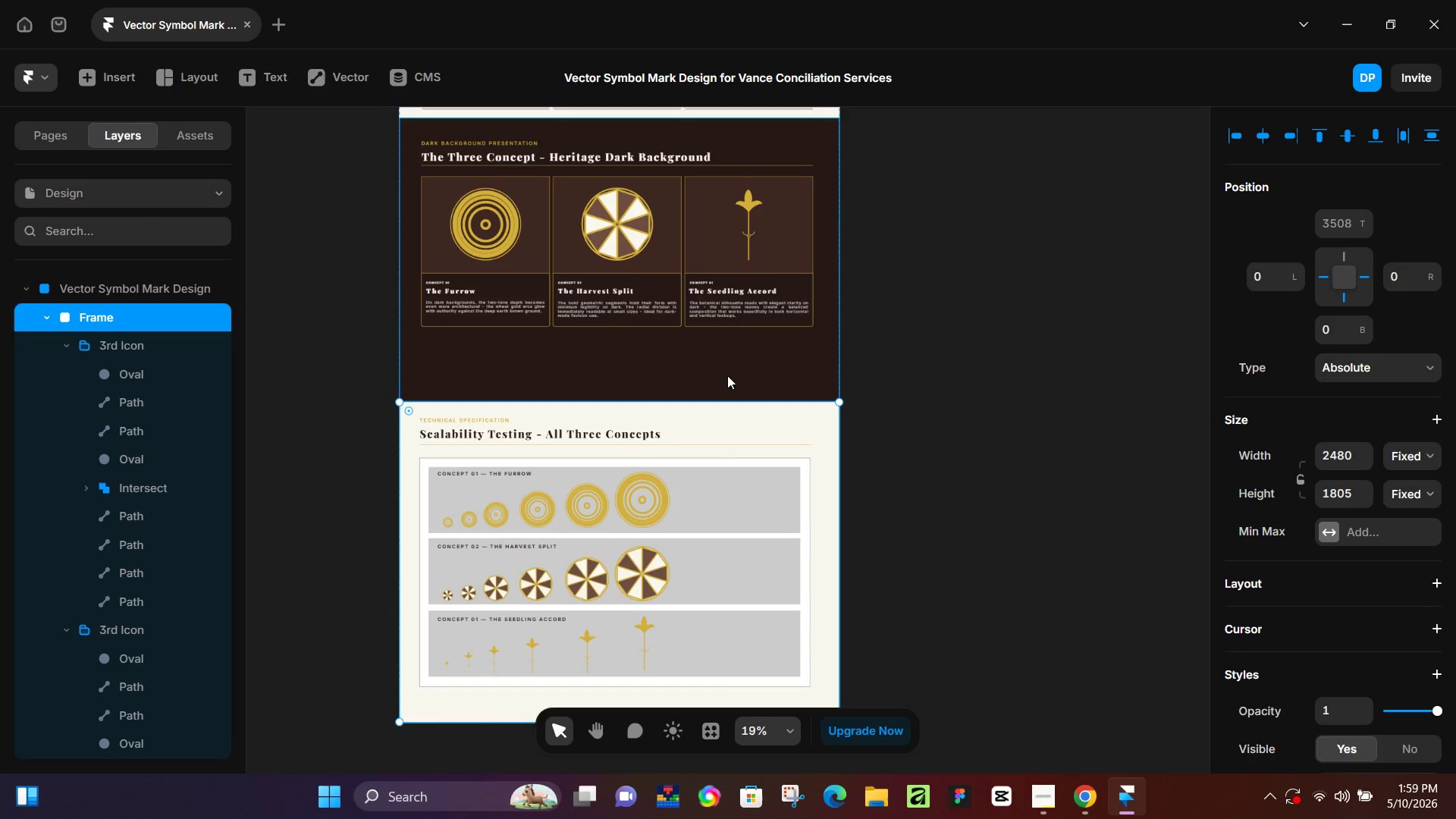 
scroll: coordinate [730, 375], scroll_direction: down, amount: 5.0
 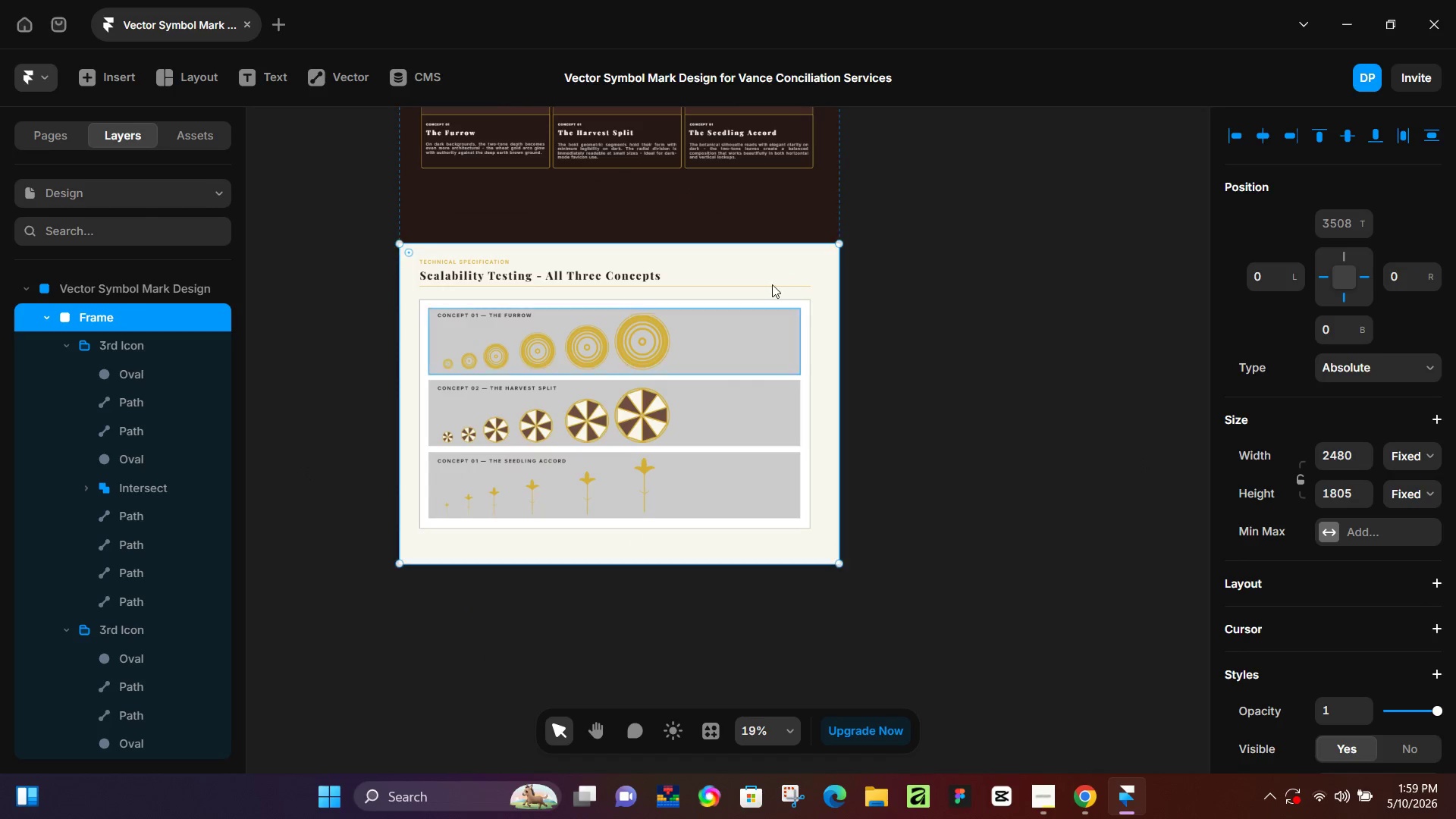 
left_click([775, 263])
 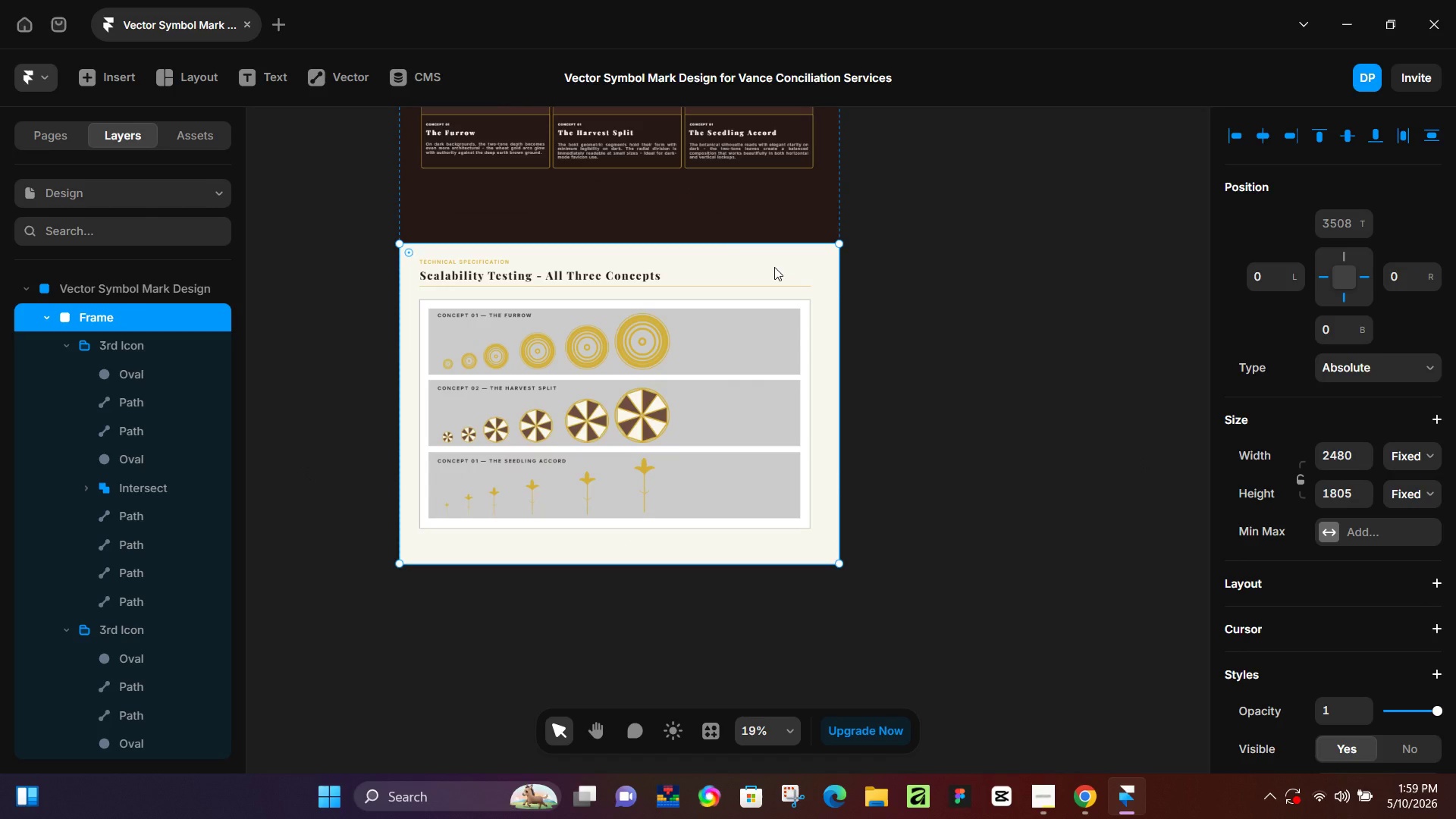 
left_click_drag(start_coordinate=[774, 267], to_coordinate=[774, 209])
 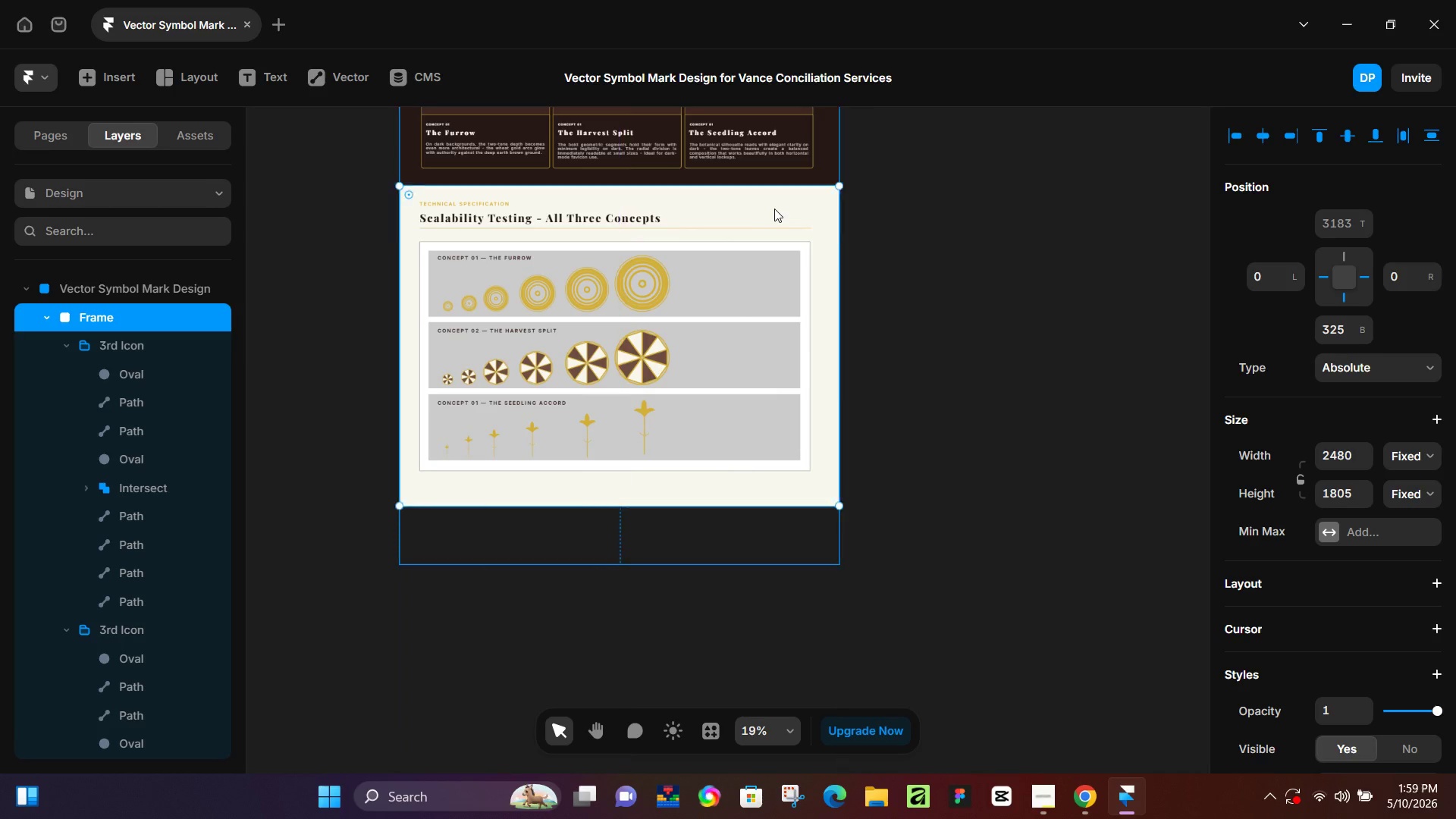 
key(Control+Z)
 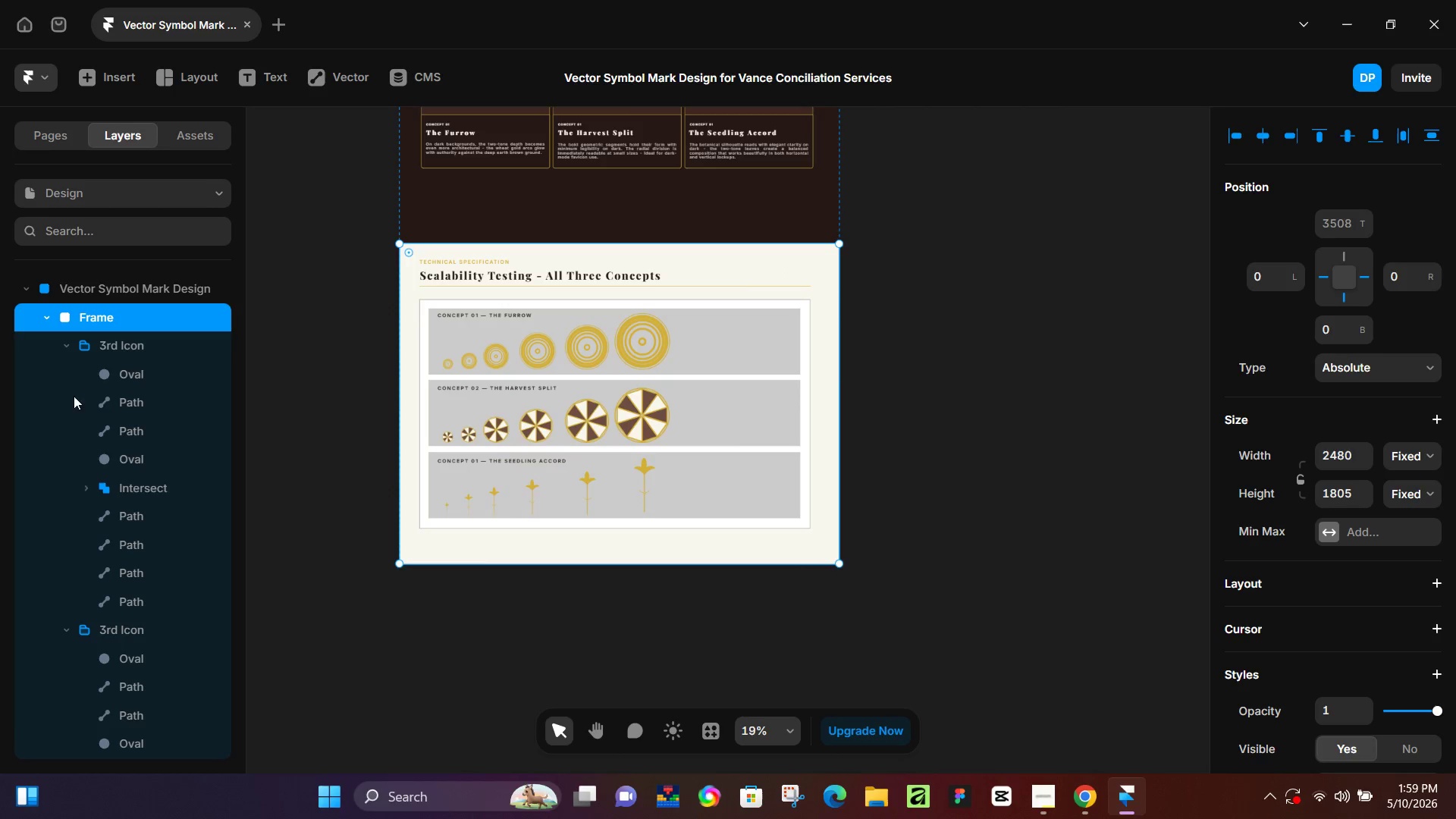 
left_click([113, 279])
 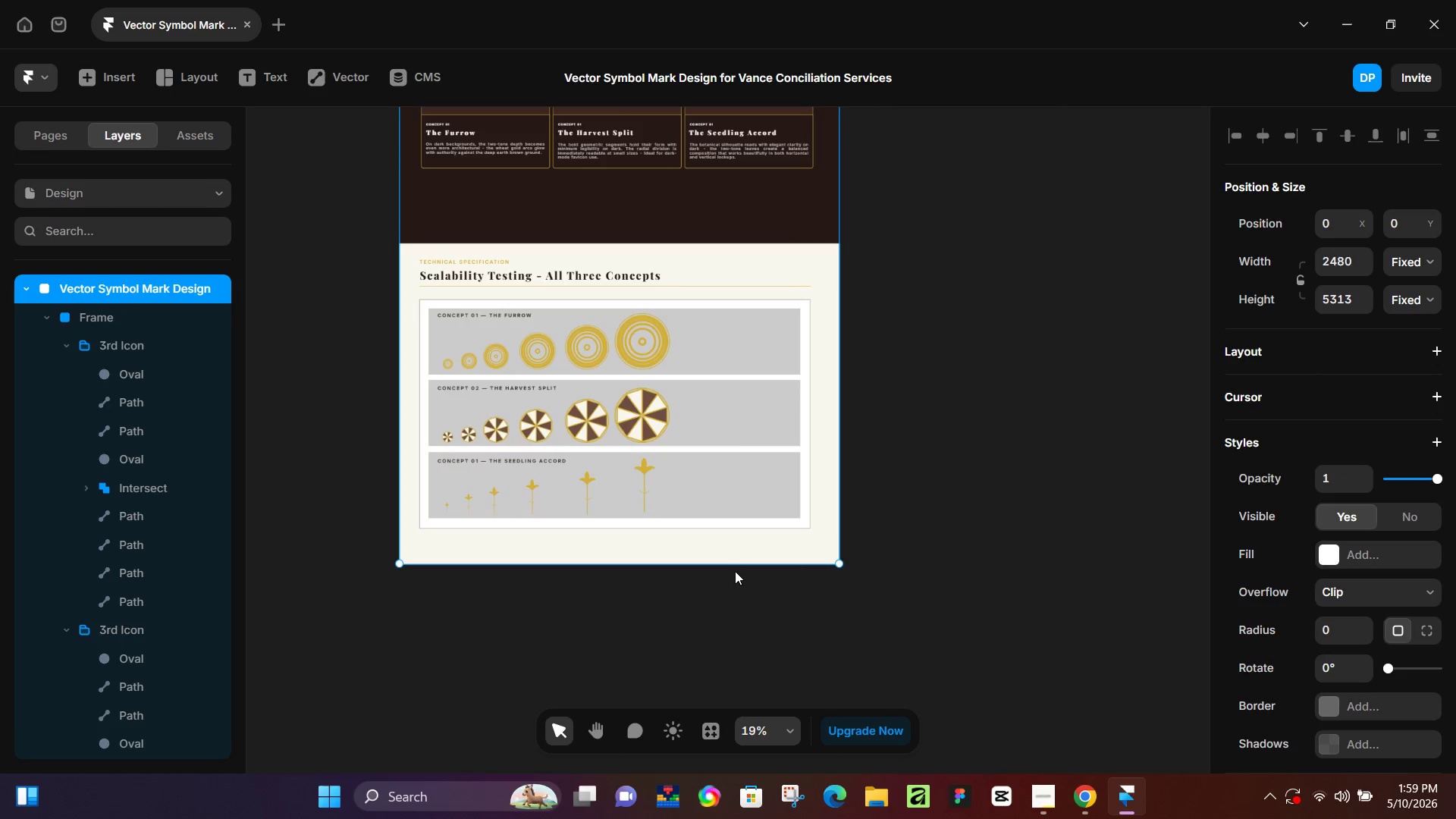 
hold_key(key=ControlLeft, duration=0.44)
 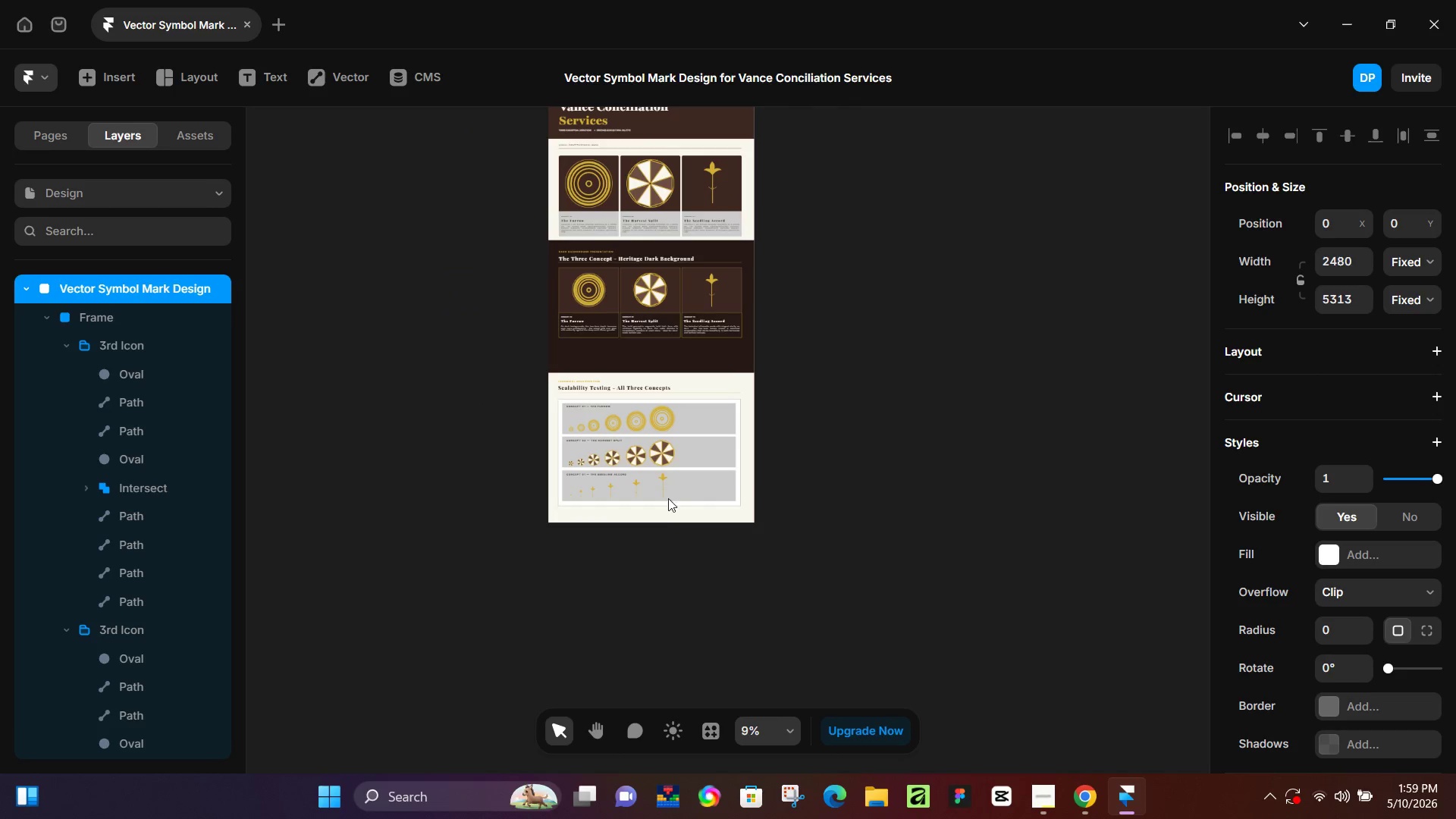 
key(Control+ControlLeft)
 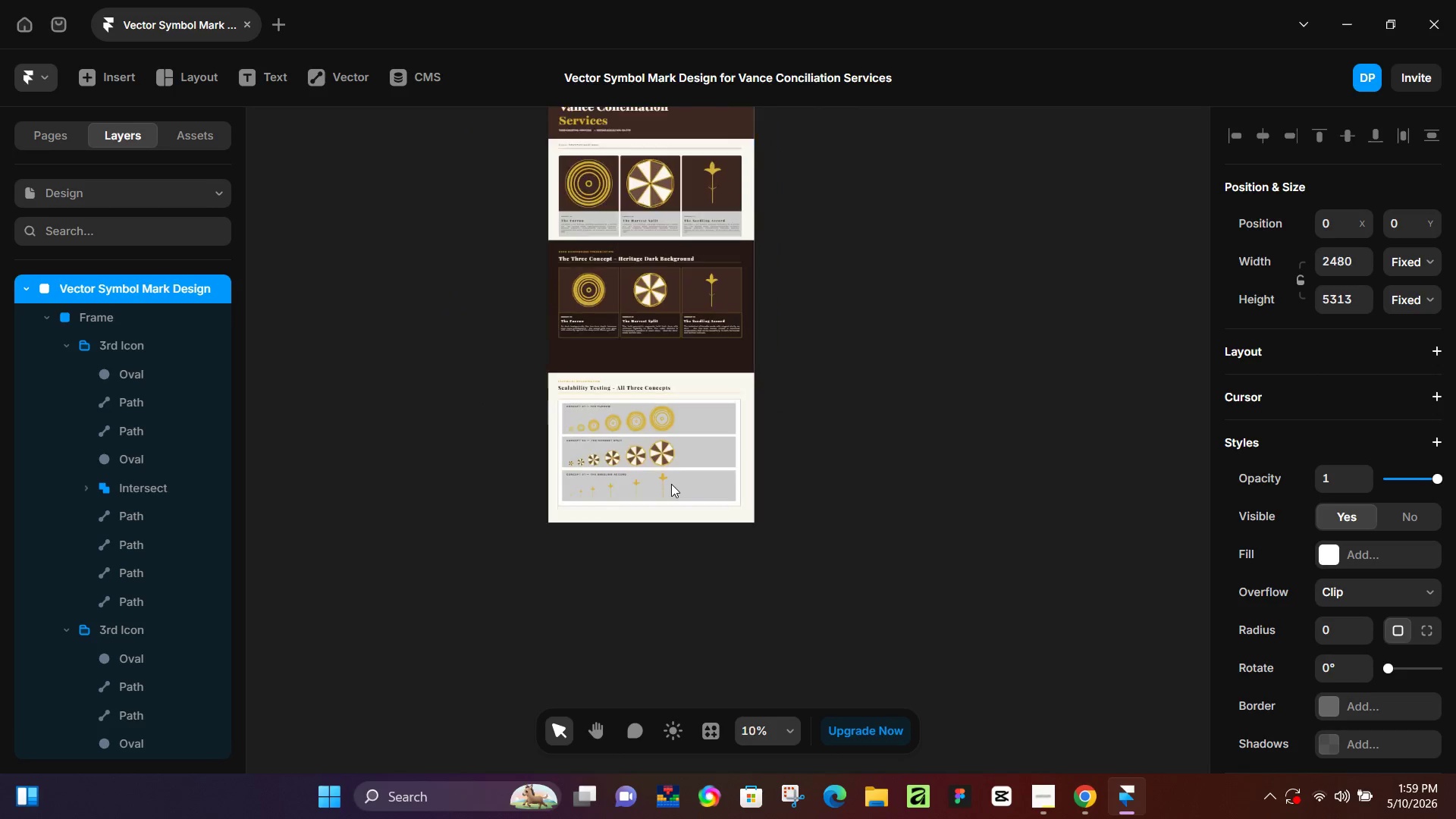 
scroll: coordinate [671, 484], scroll_direction: down, amount: 7.0
 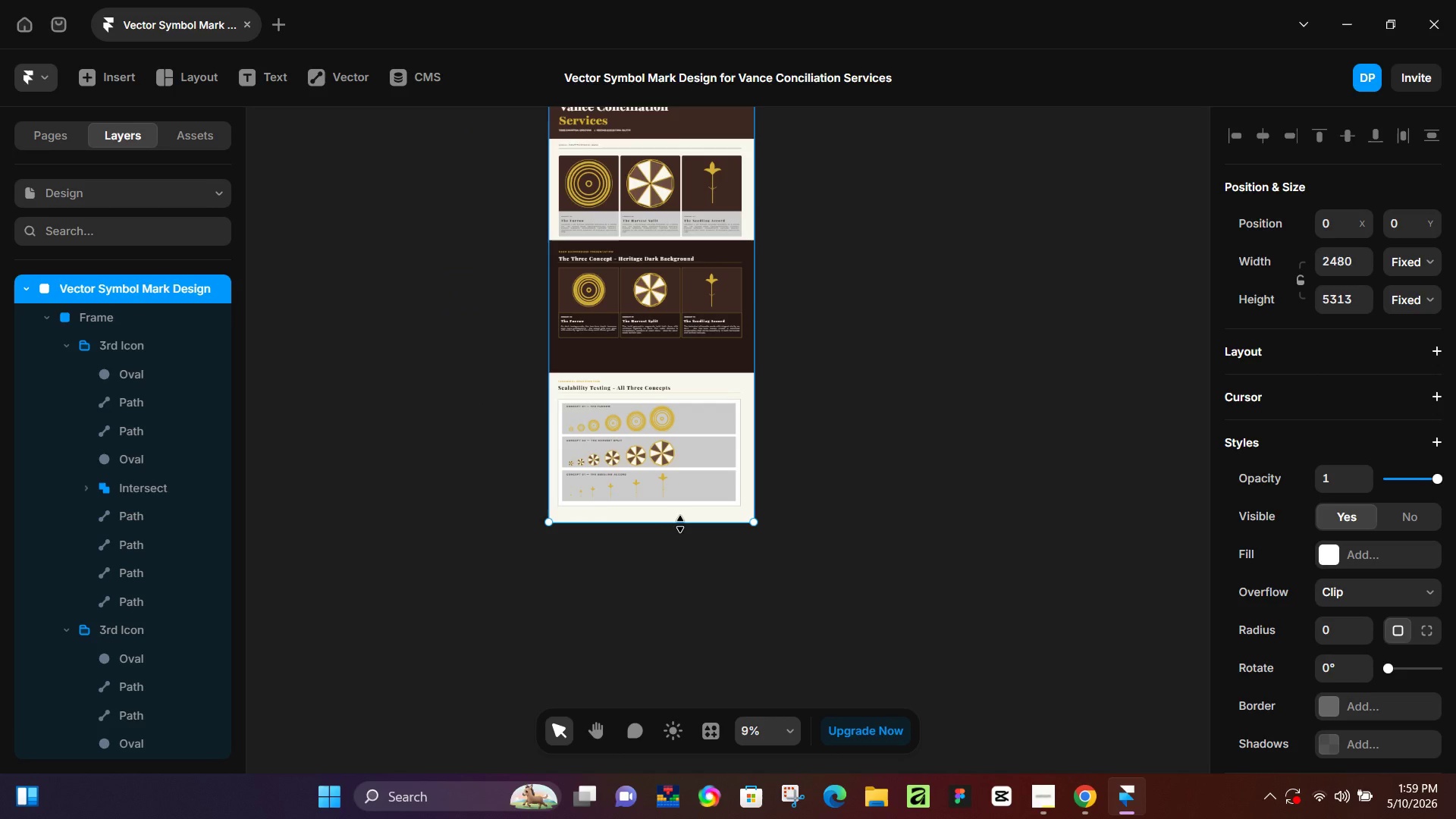 
left_click_drag(start_coordinate=[680, 524], to_coordinate=[682, 504])
 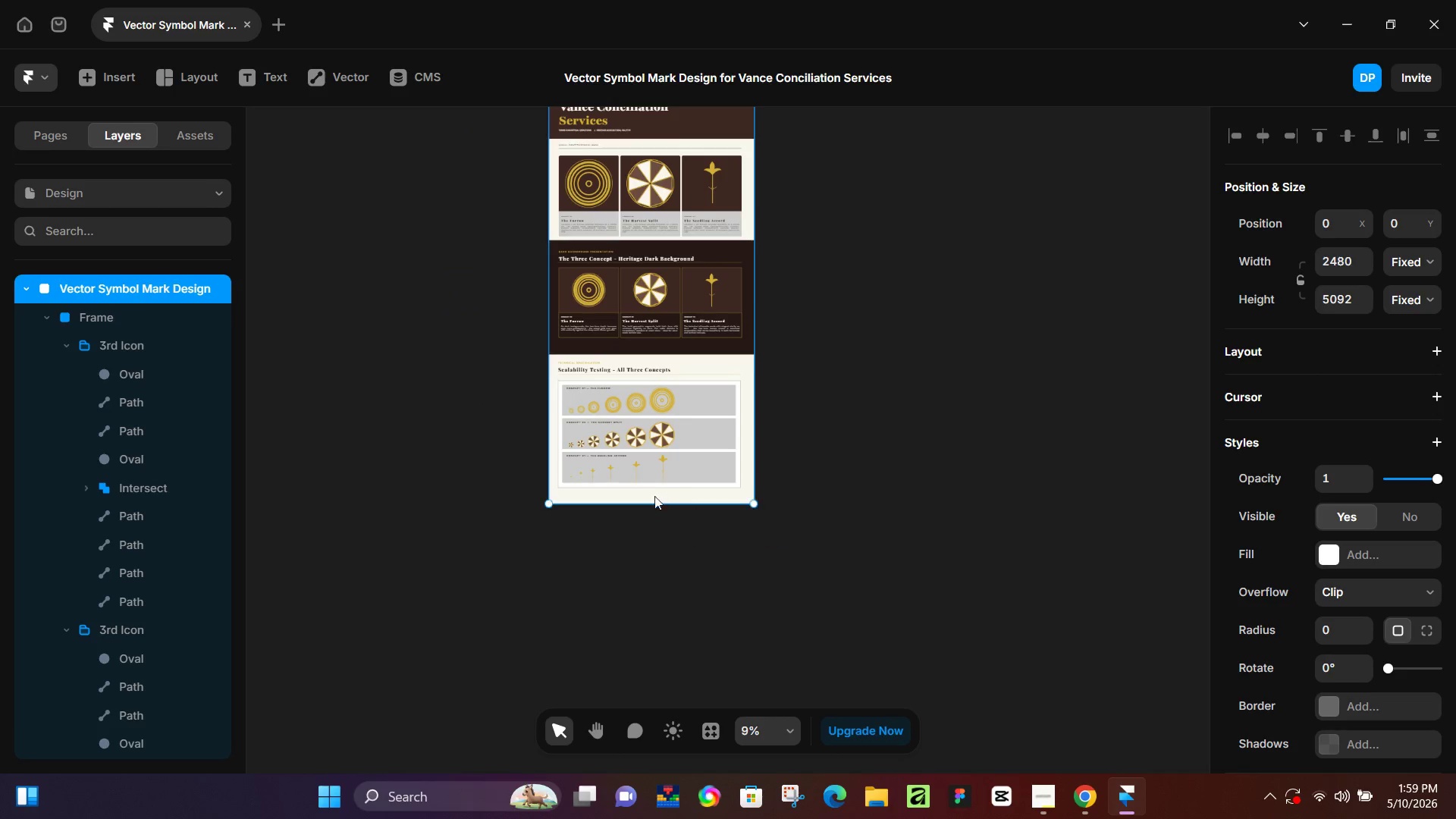 
scroll: coordinate [657, 500], scroll_direction: up, amount: 4.0
 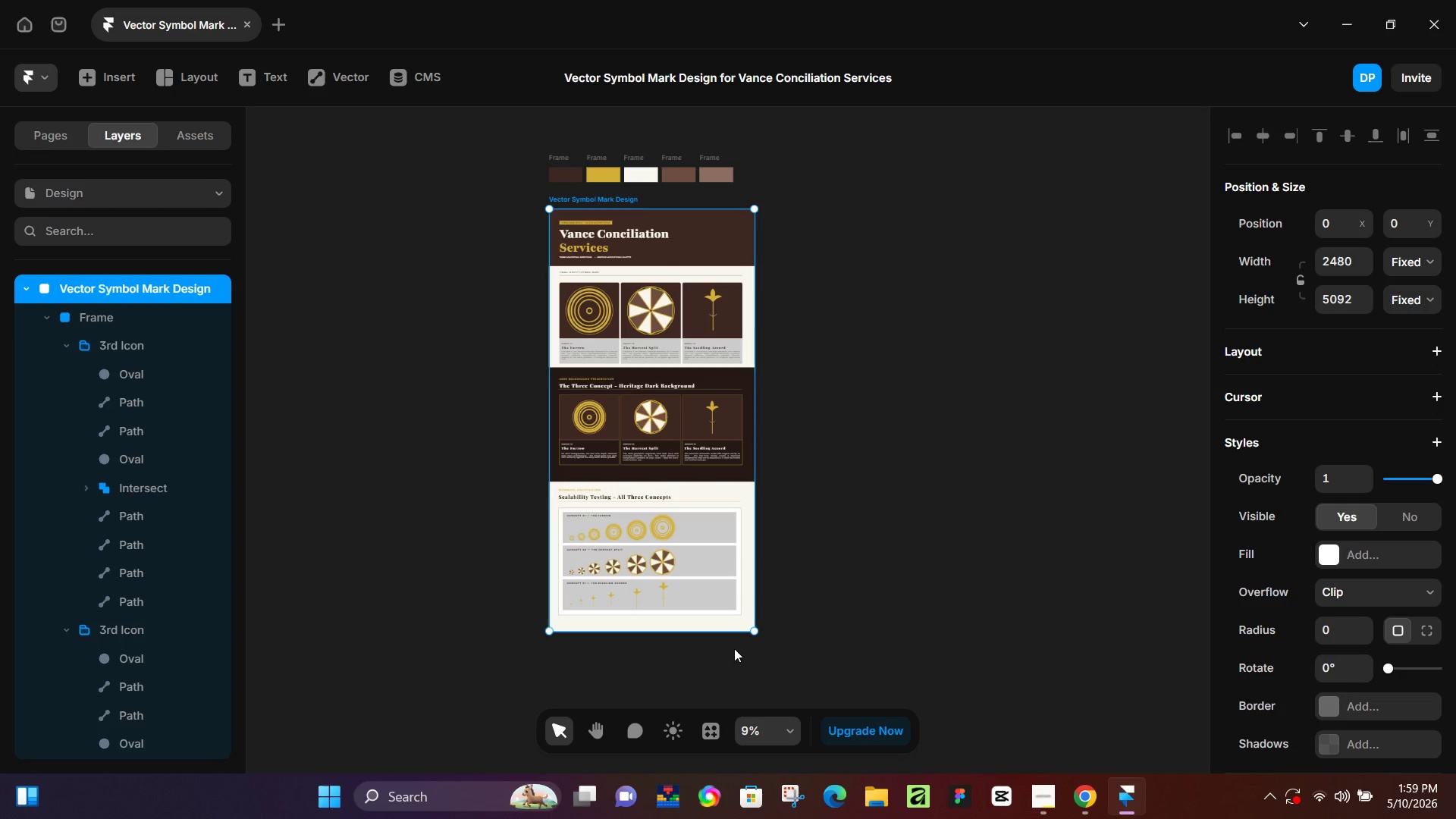 
left_click([849, 586])
 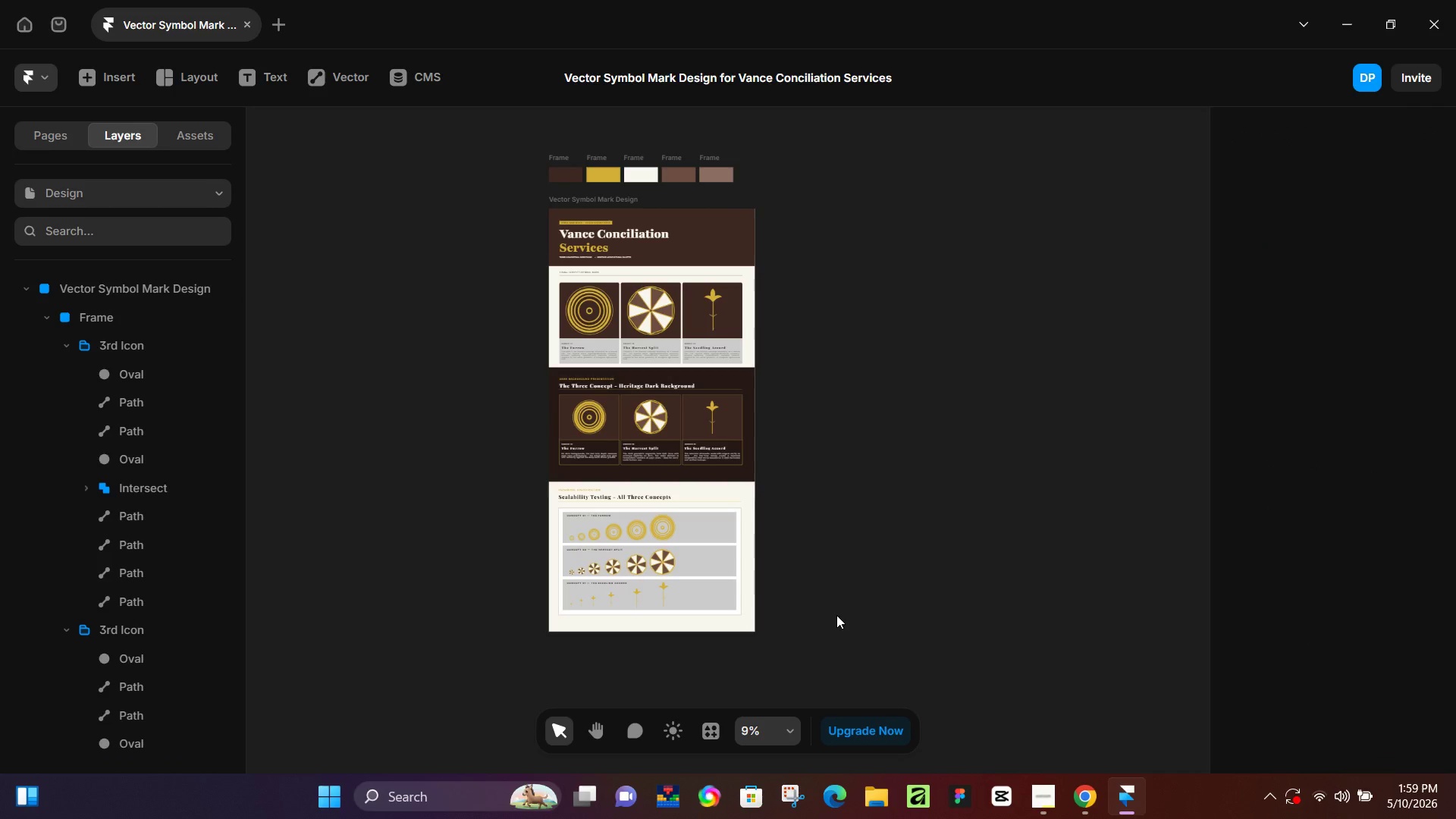 
wait(7.12)
 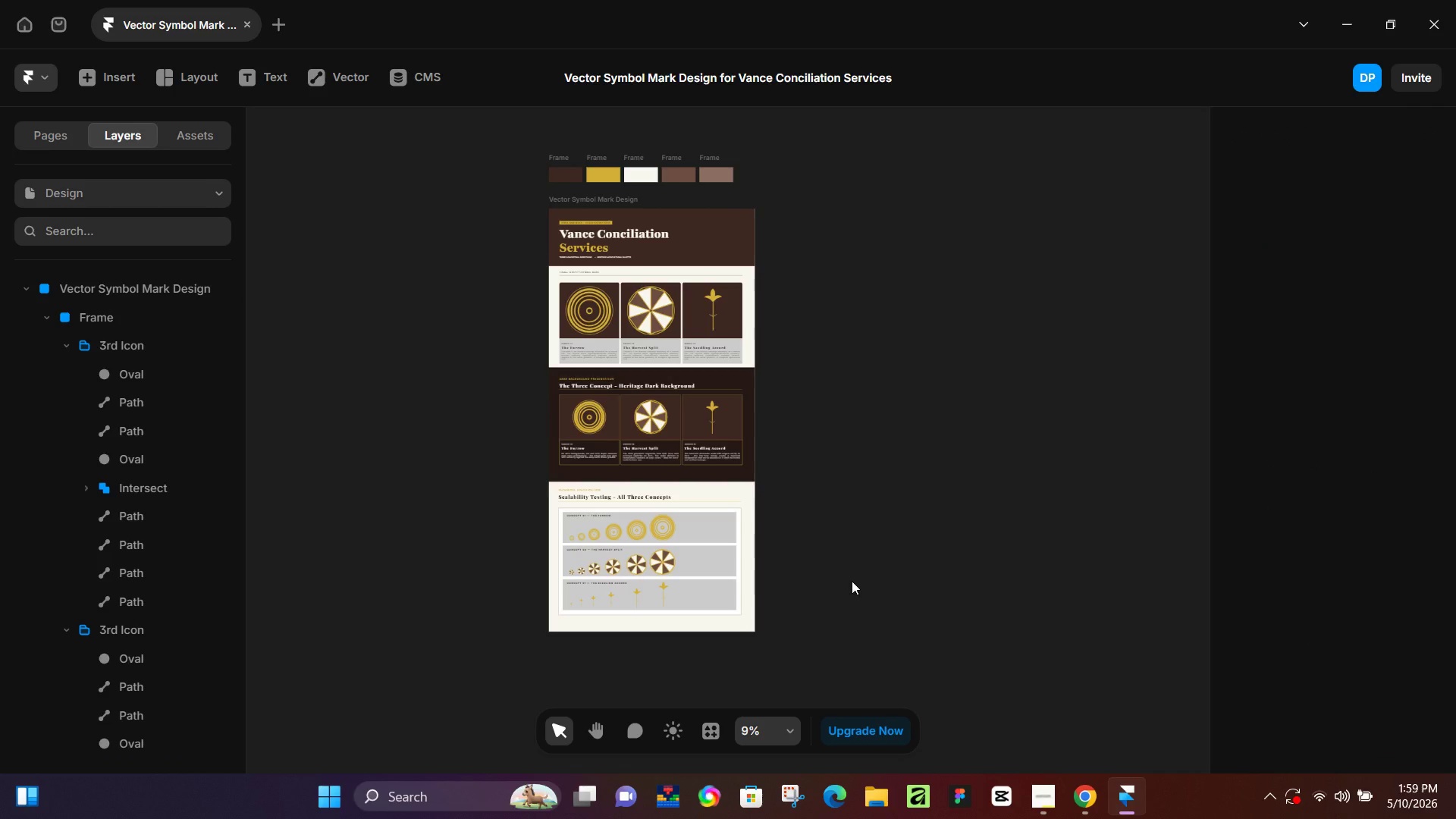 
hold_key(key=ControlLeft, duration=0.34)
 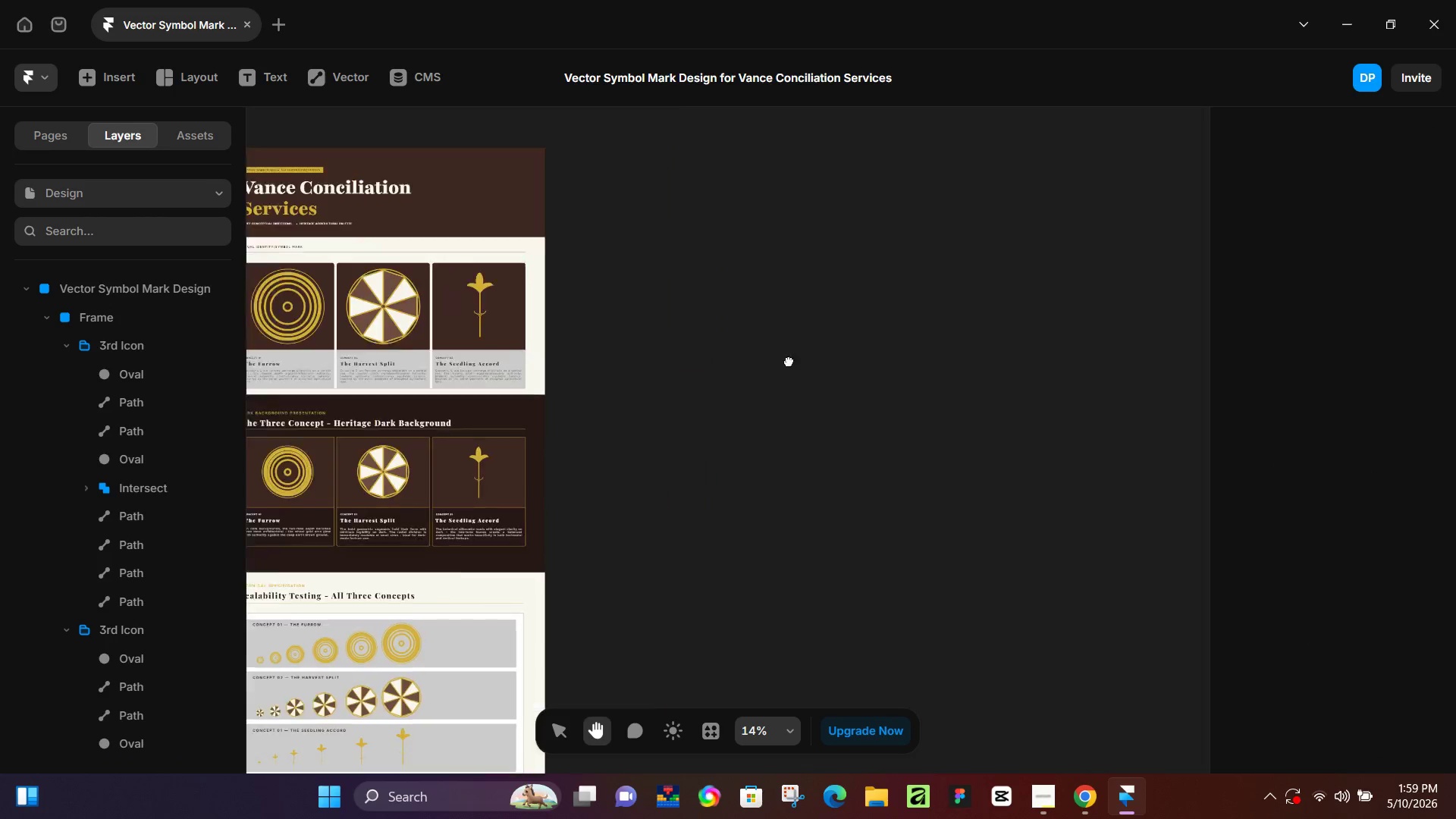 
hold_key(key=Space, duration=0.31)
 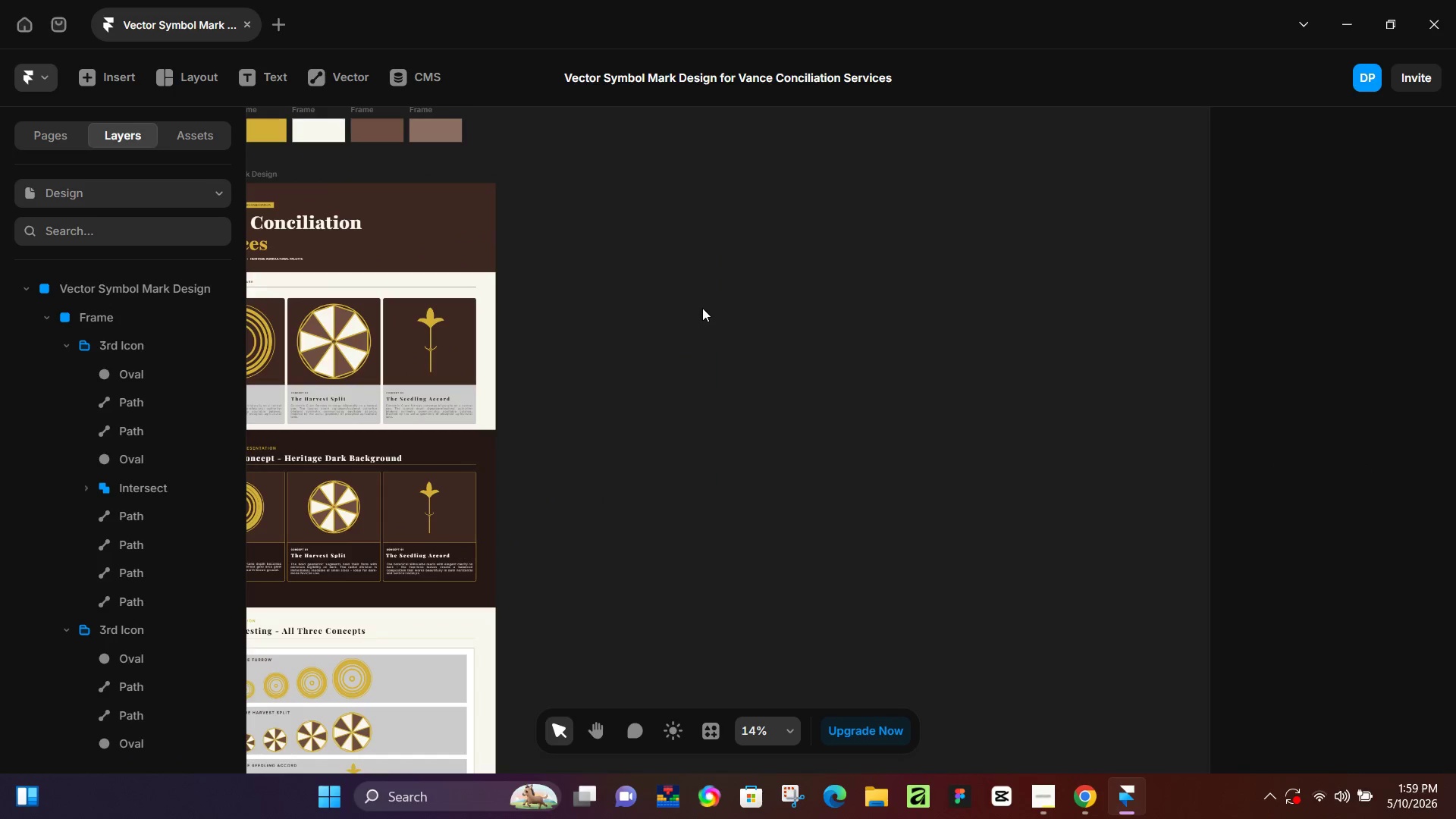 
left_click_drag(start_coordinate=[935, 273], to_coordinate=[767, 377])
 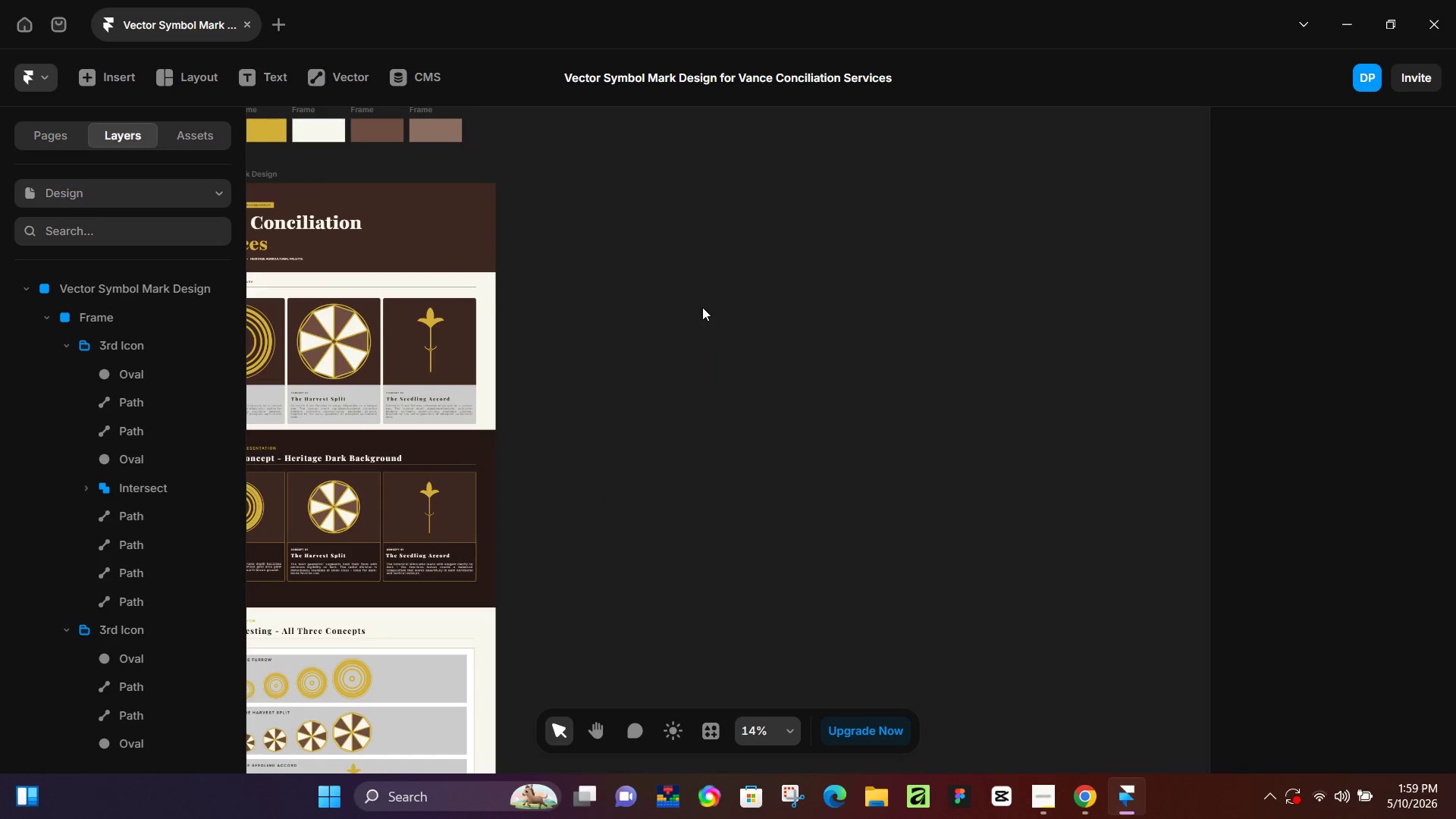 
scroll: coordinate [920, 441], scroll_direction: up, amount: 4.0
 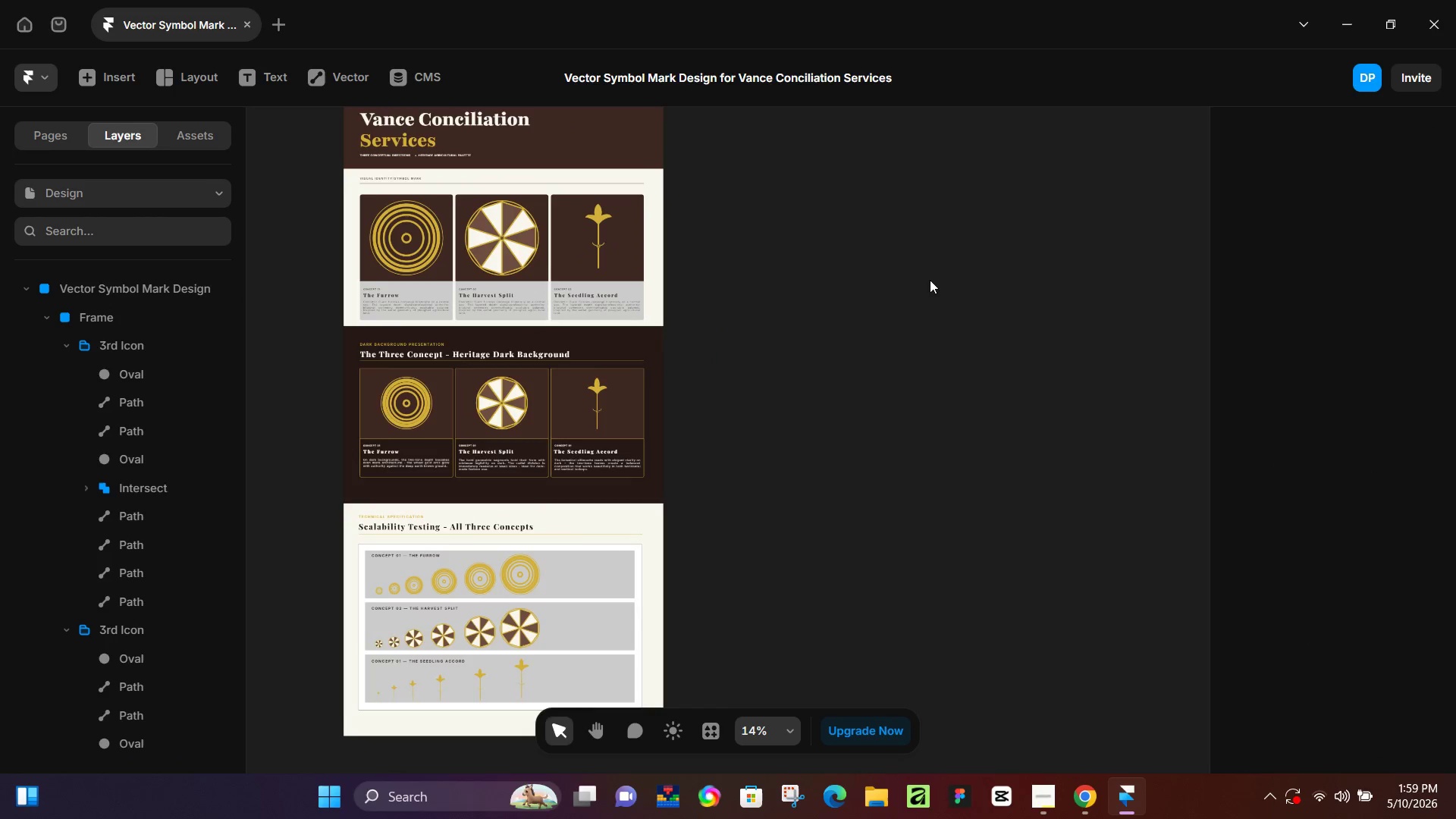 
key(F)
 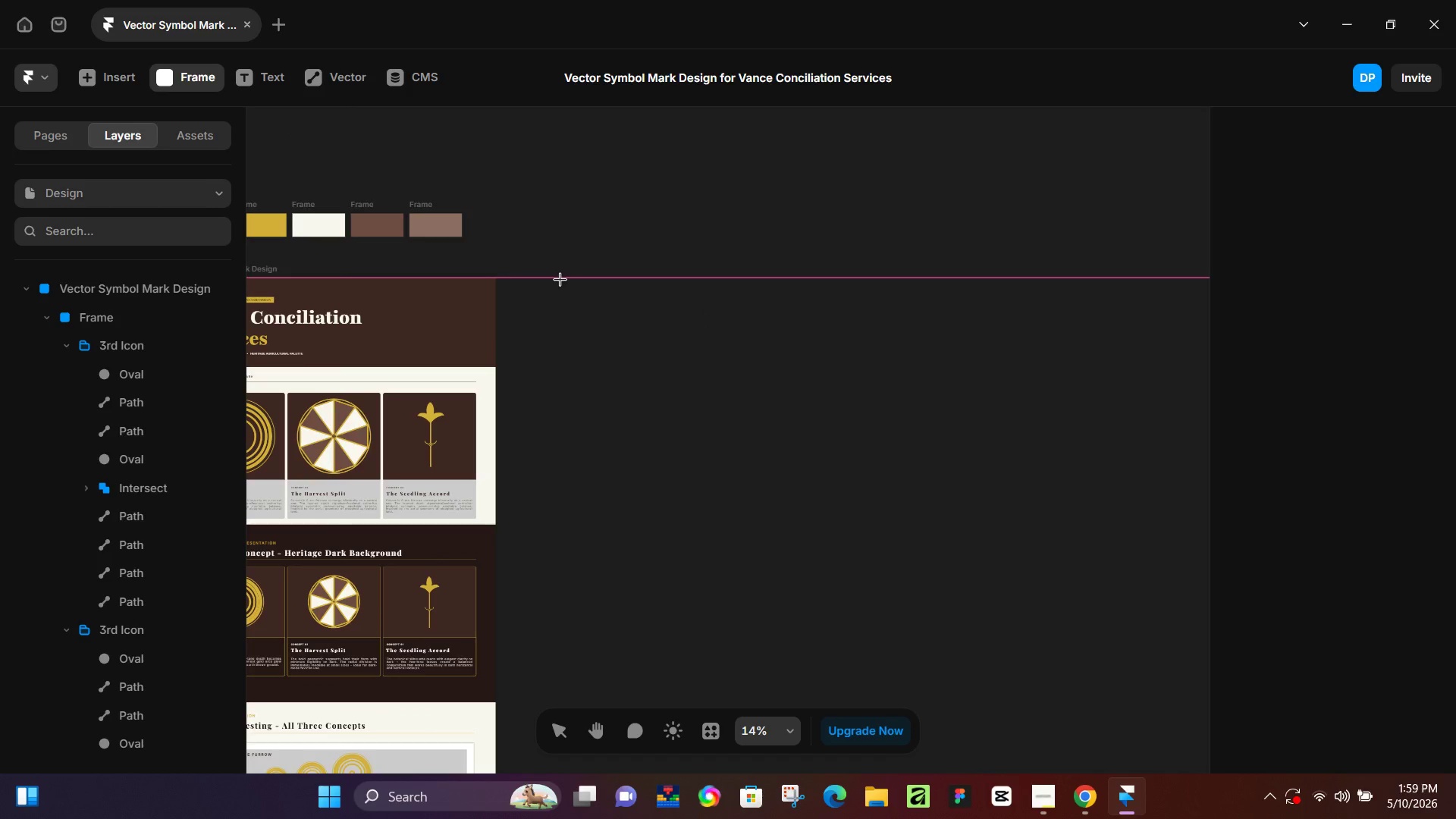 
scroll: coordinate [705, 306], scroll_direction: up, amount: 3.0
 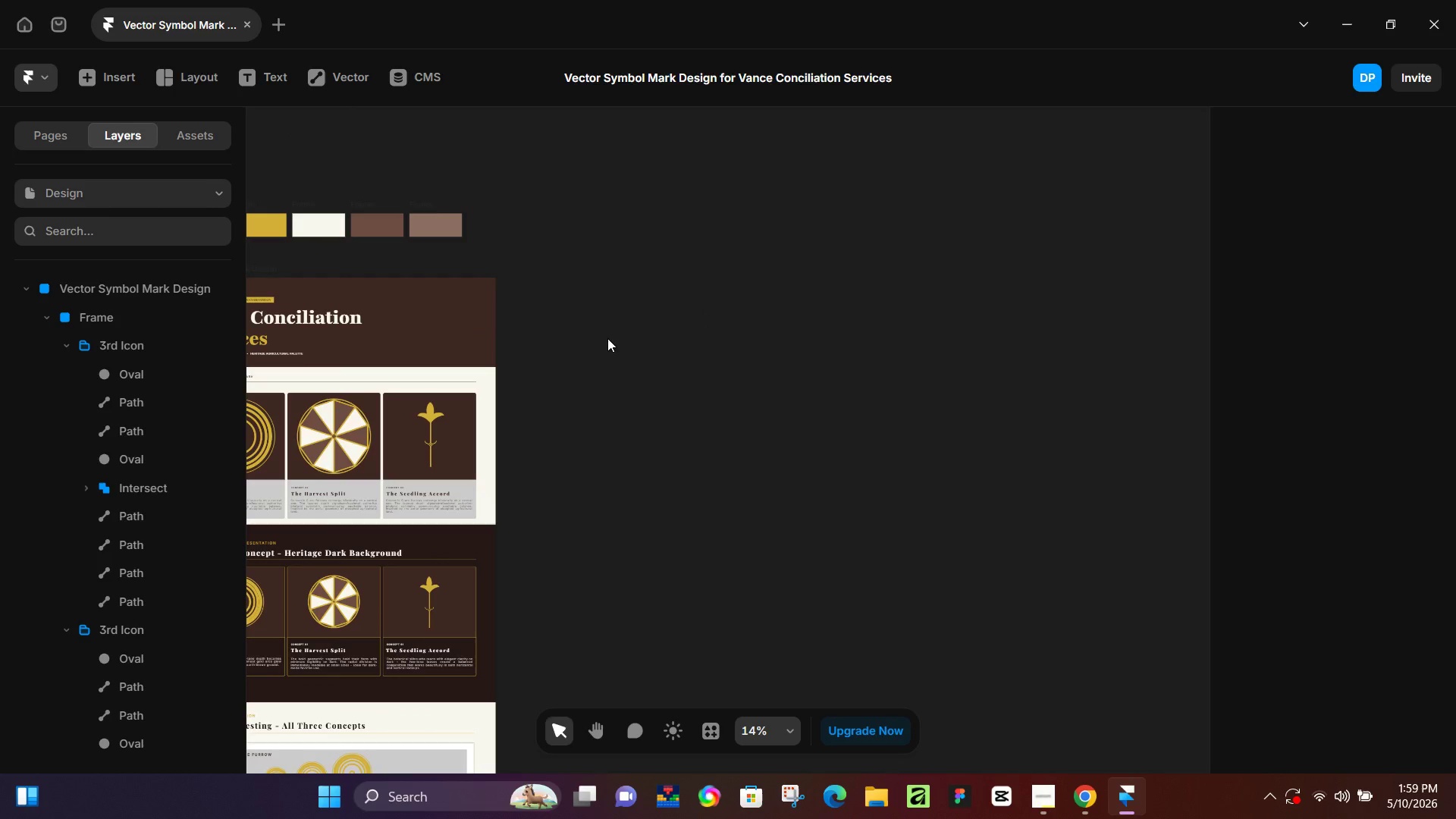 
left_click_drag(start_coordinate=[560, 279], to_coordinate=[689, 421])
 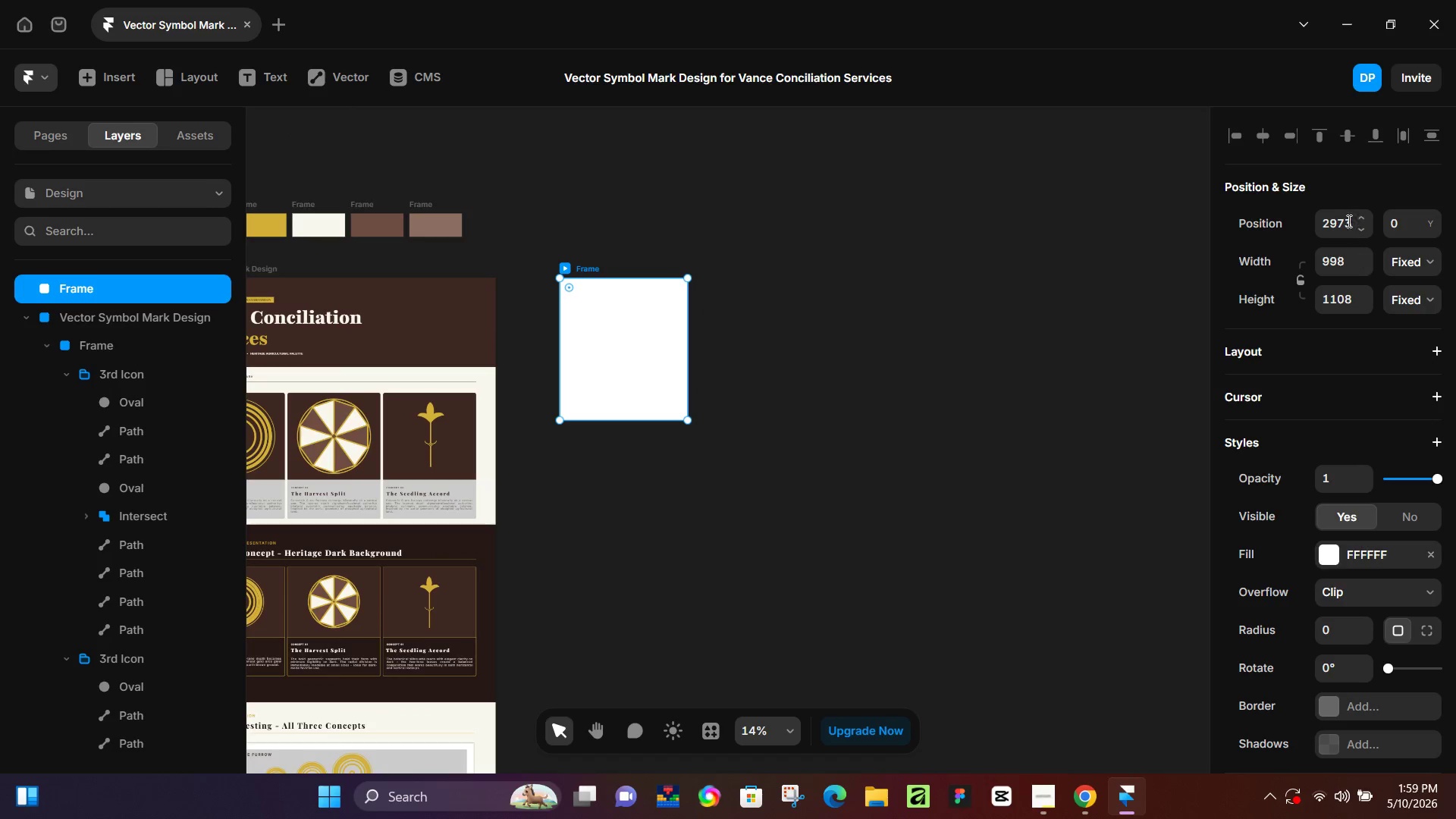 
left_click([1326, 268])
 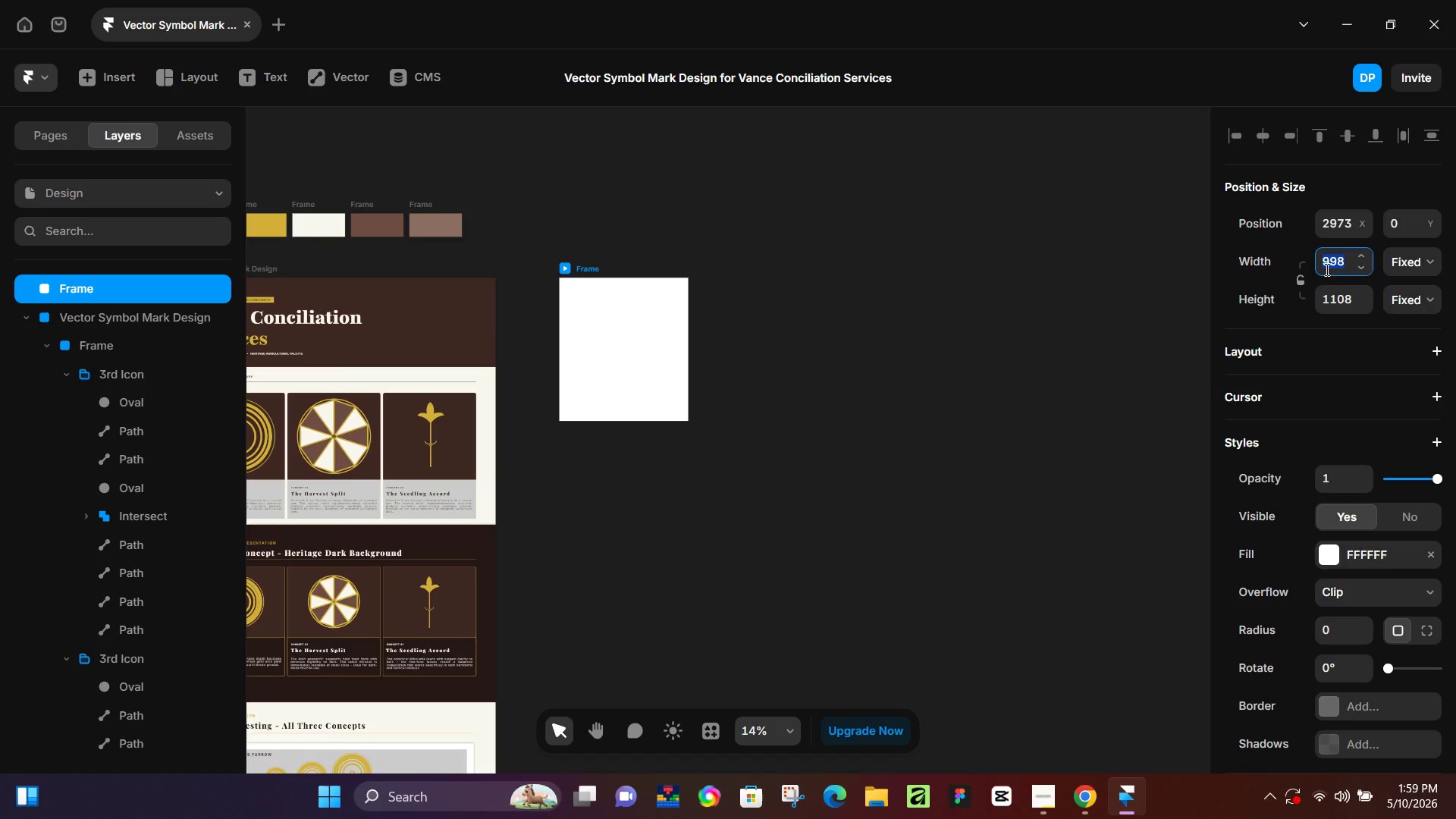 
type(512)
 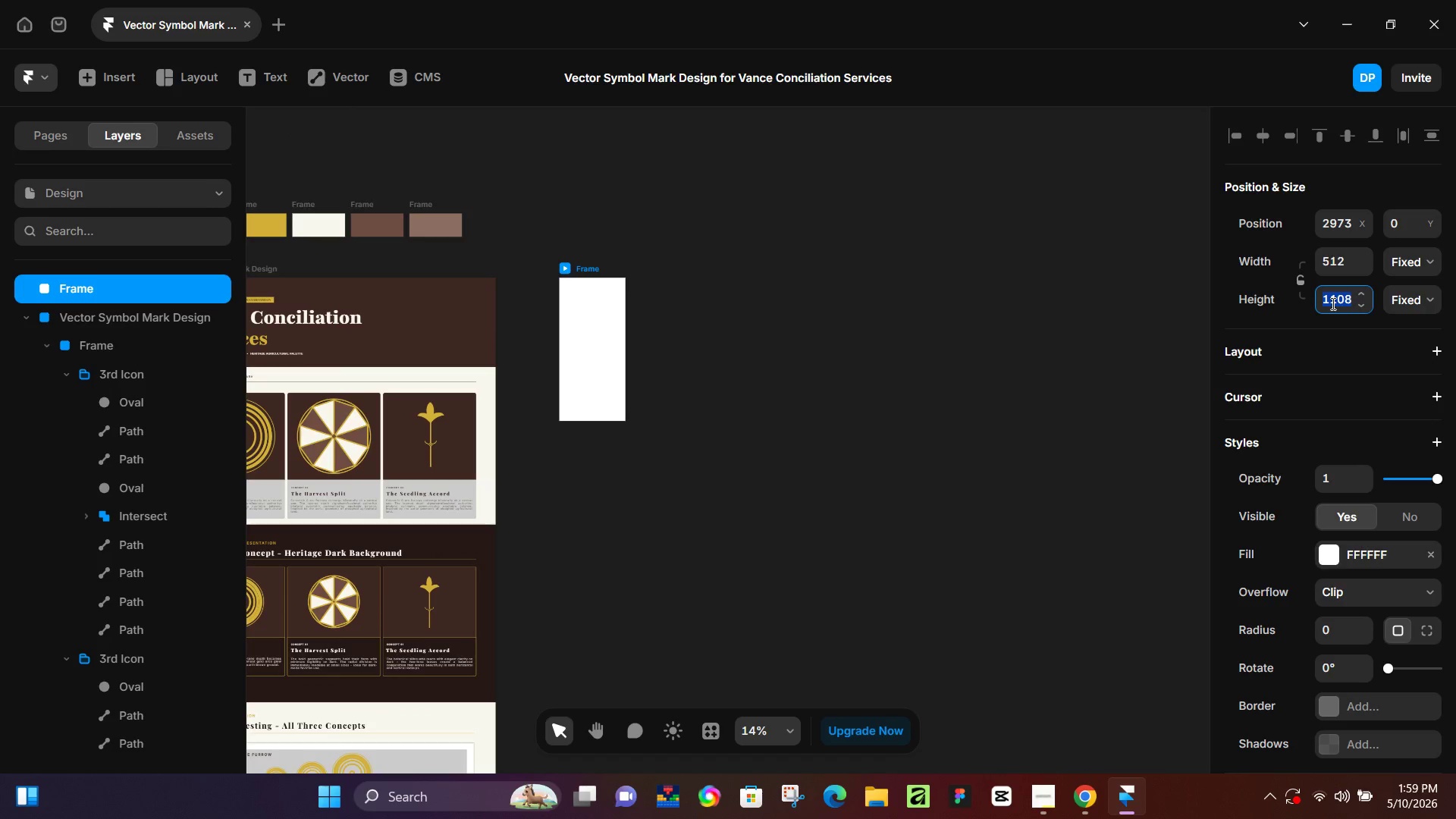 
type(512)
 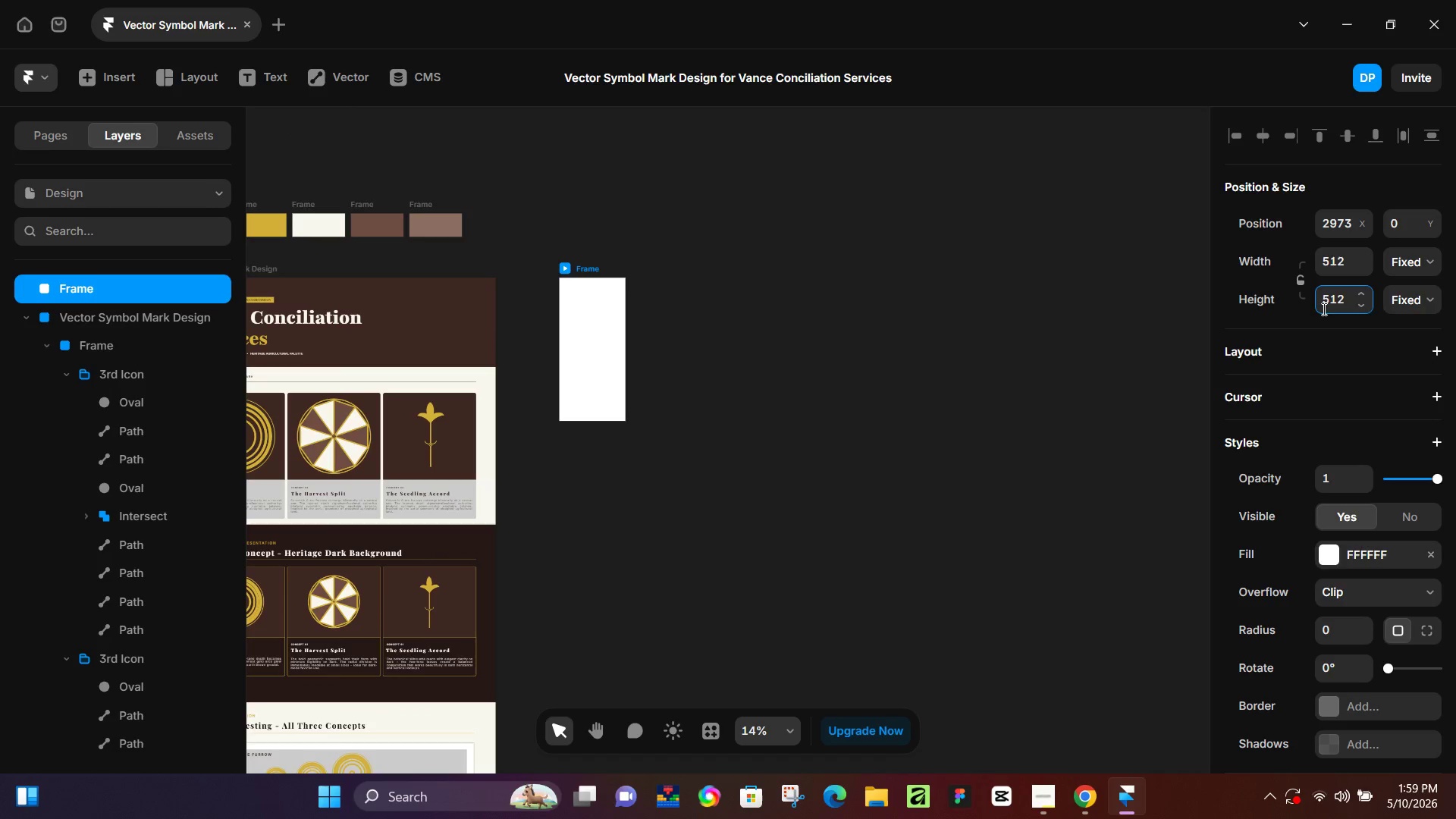 
key(Enter)
 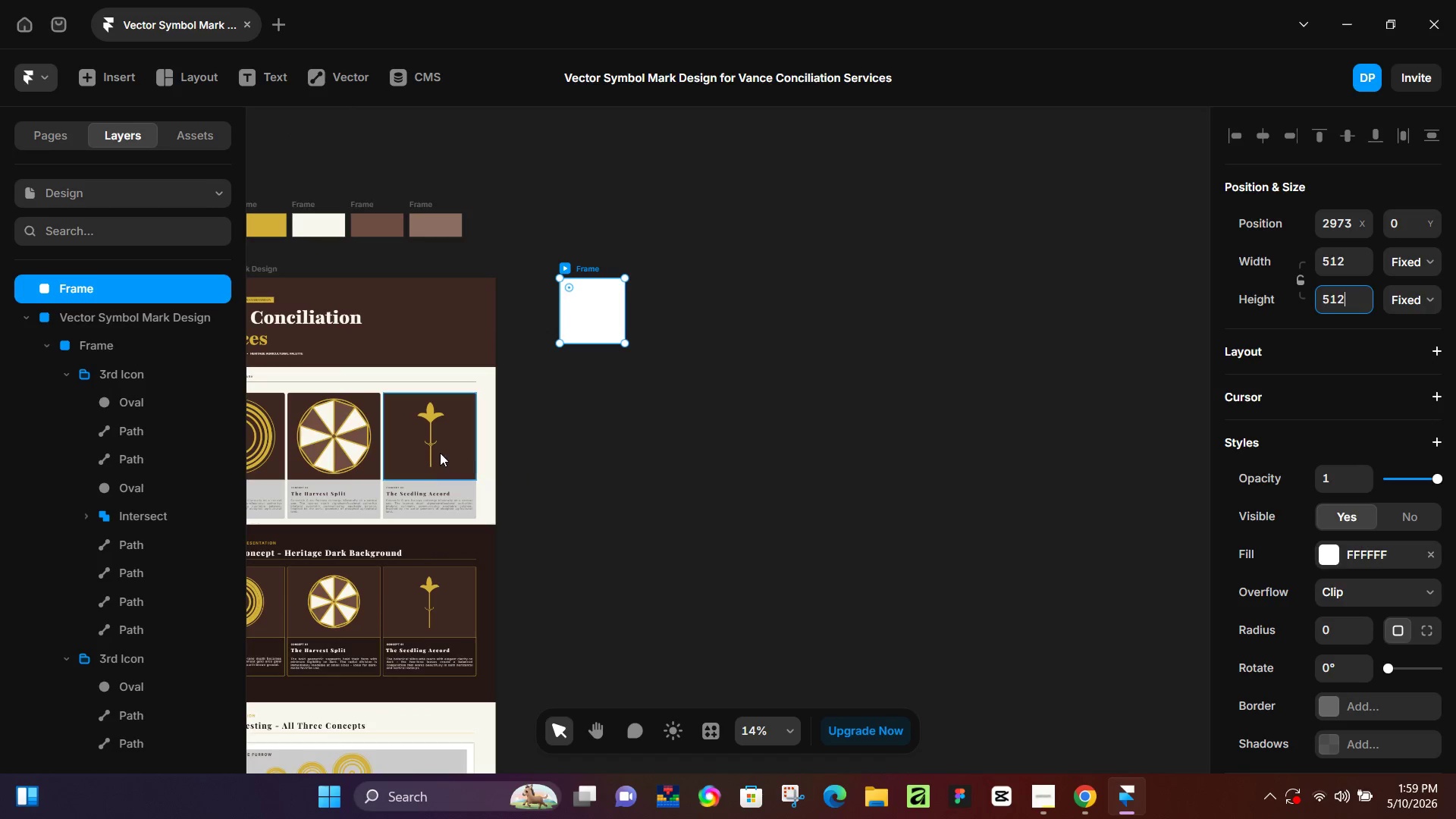 
key(Control+ControlLeft)
 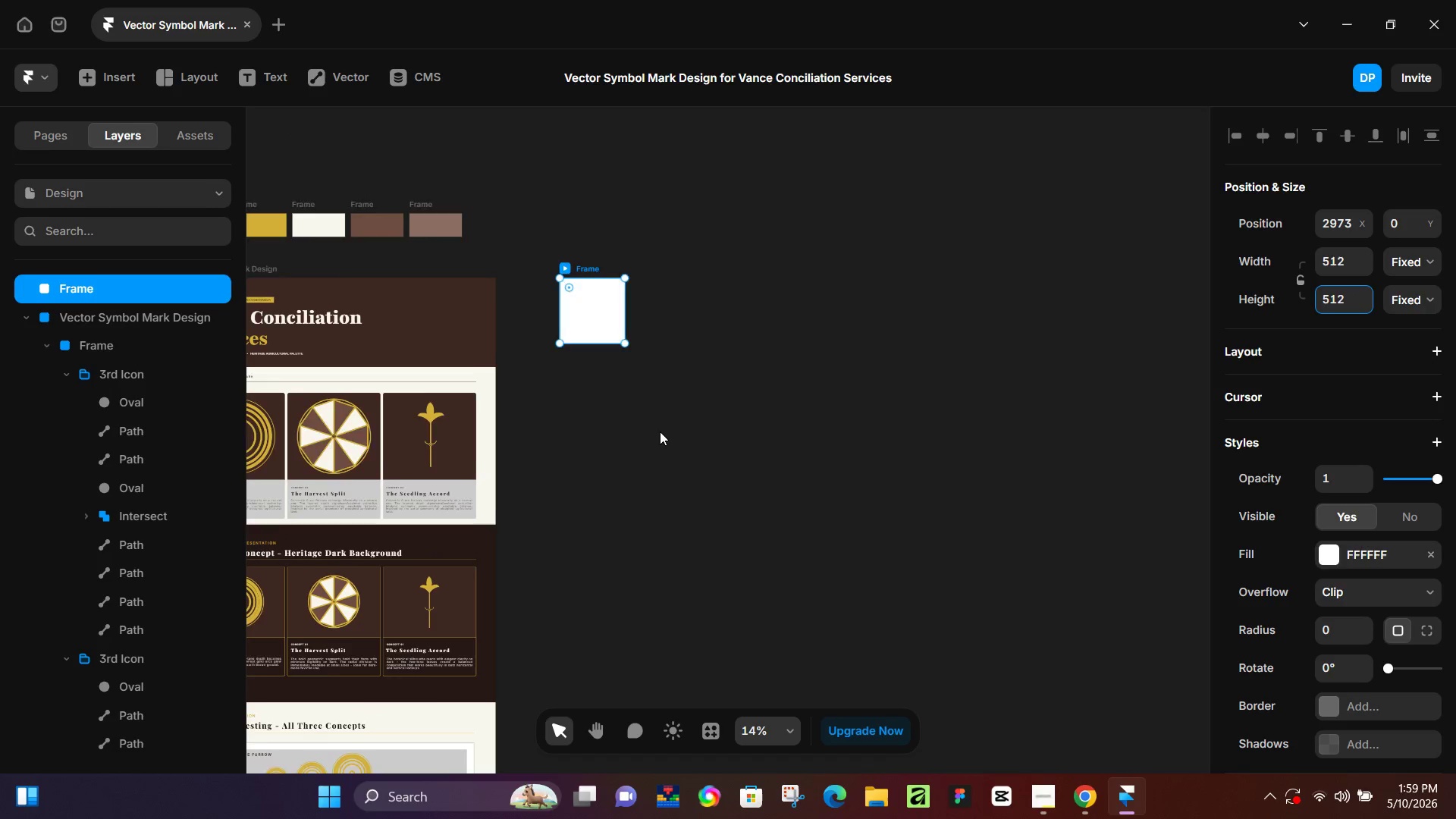 
key(Control+ControlLeft)
 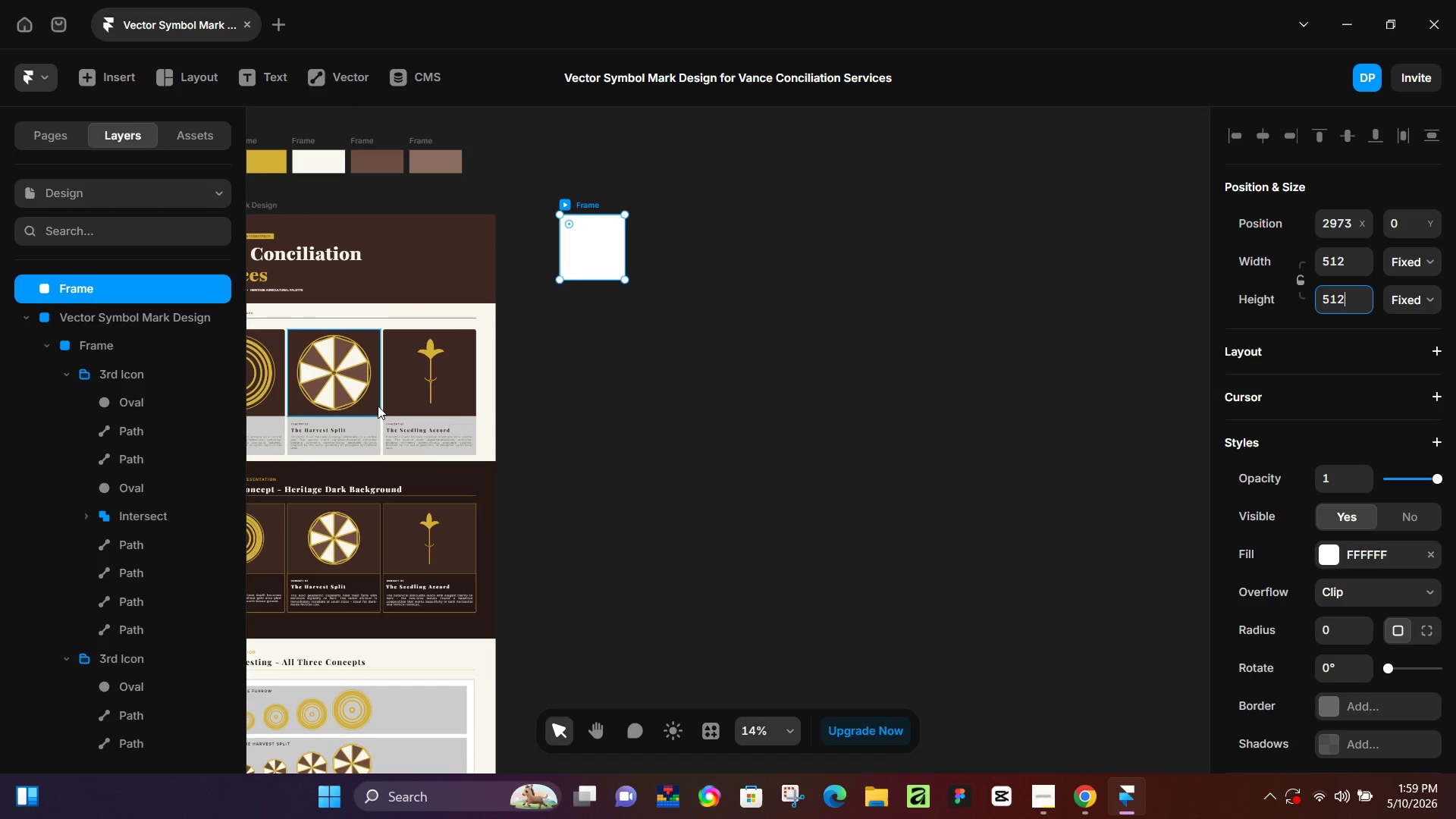 
scroll: coordinate [661, 432], scroll_direction: down, amount: 2.0
 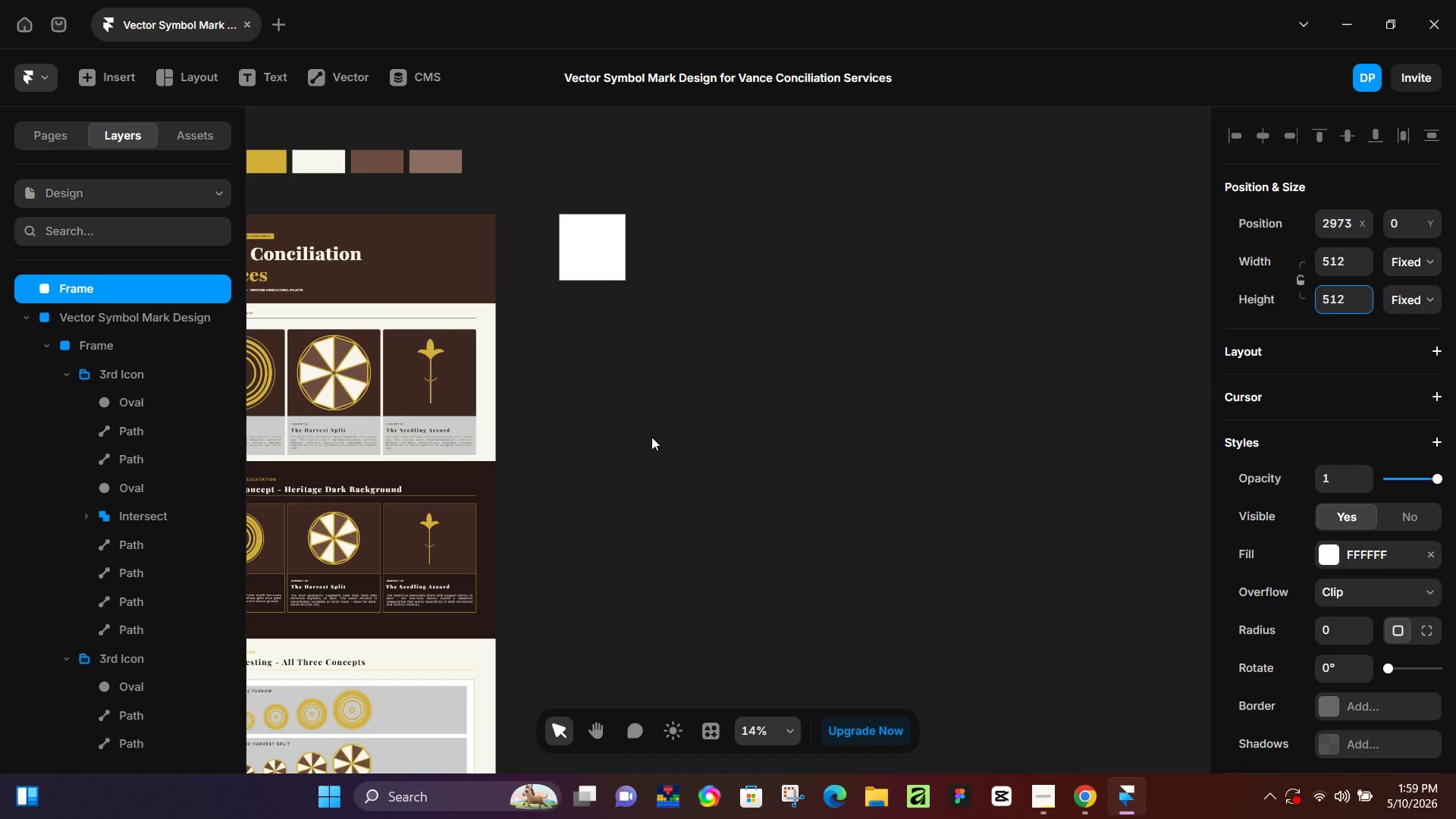 
hold_key(key=Space, duration=0.61)
 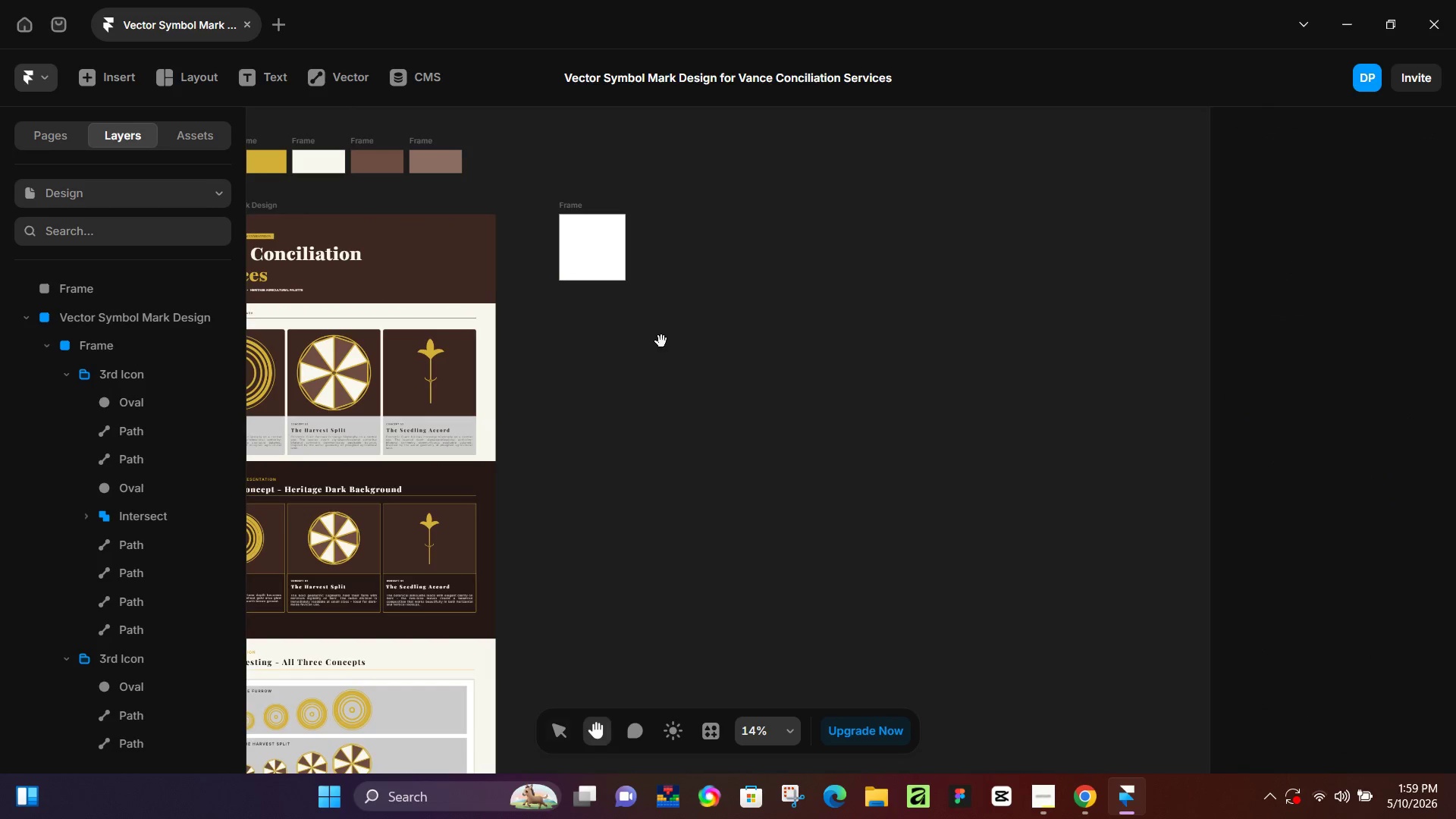 
left_click_drag(start_coordinate=[595, 379], to_coordinate=[899, 394])
 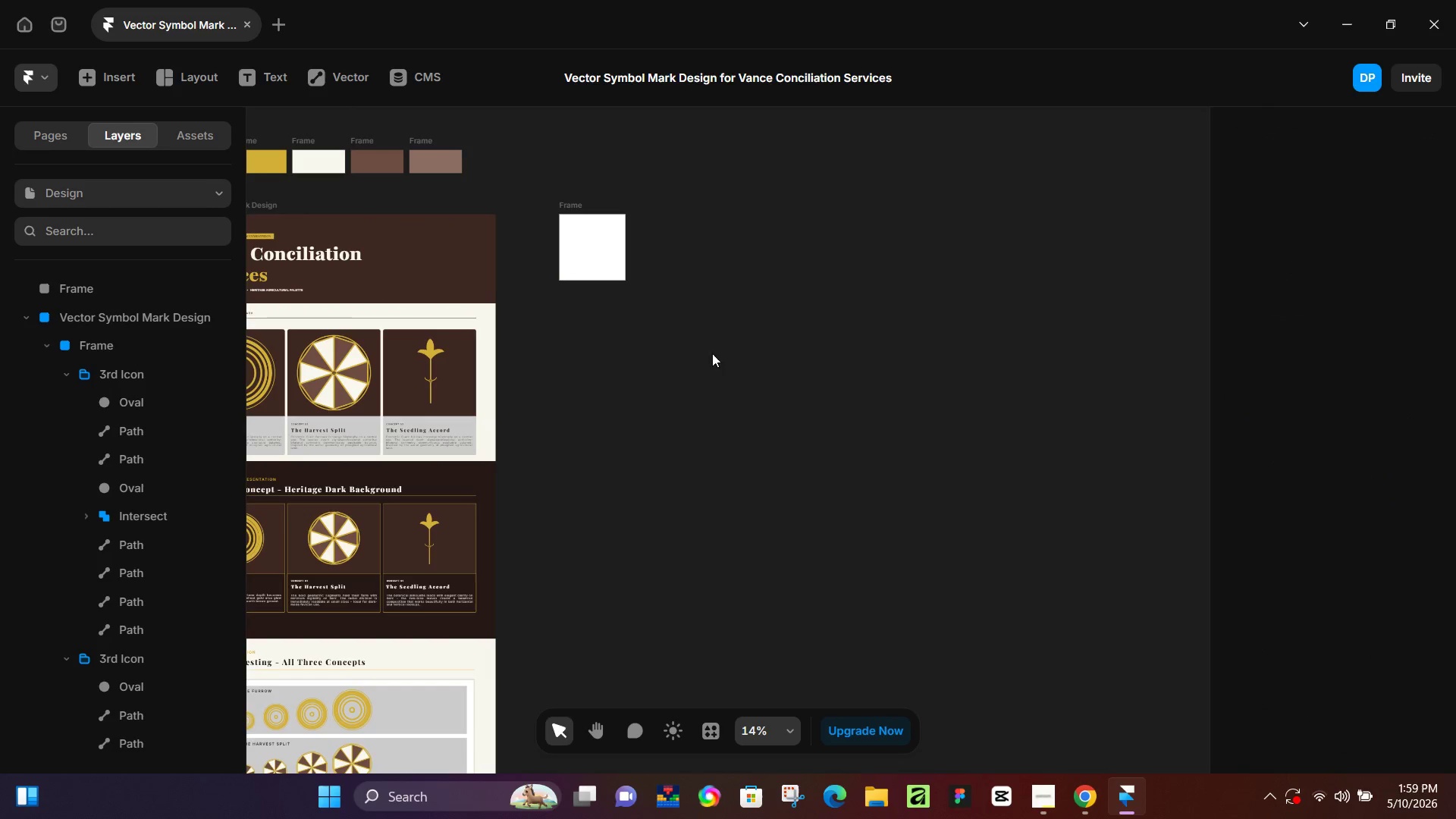 
hold_key(key=Space, duration=0.58)
 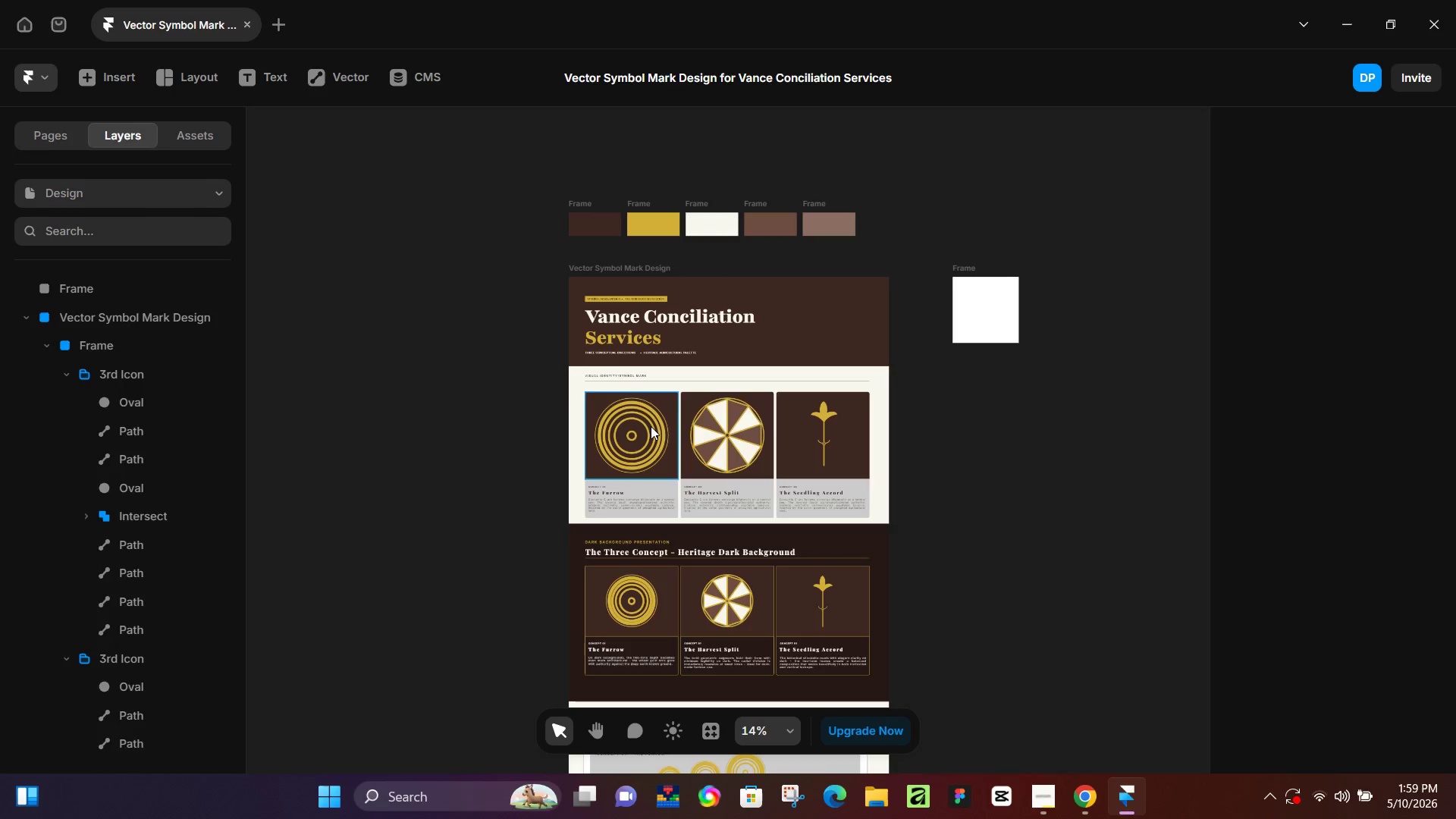 
left_click_drag(start_coordinate=[661, 341], to_coordinate=[1054, 404])
 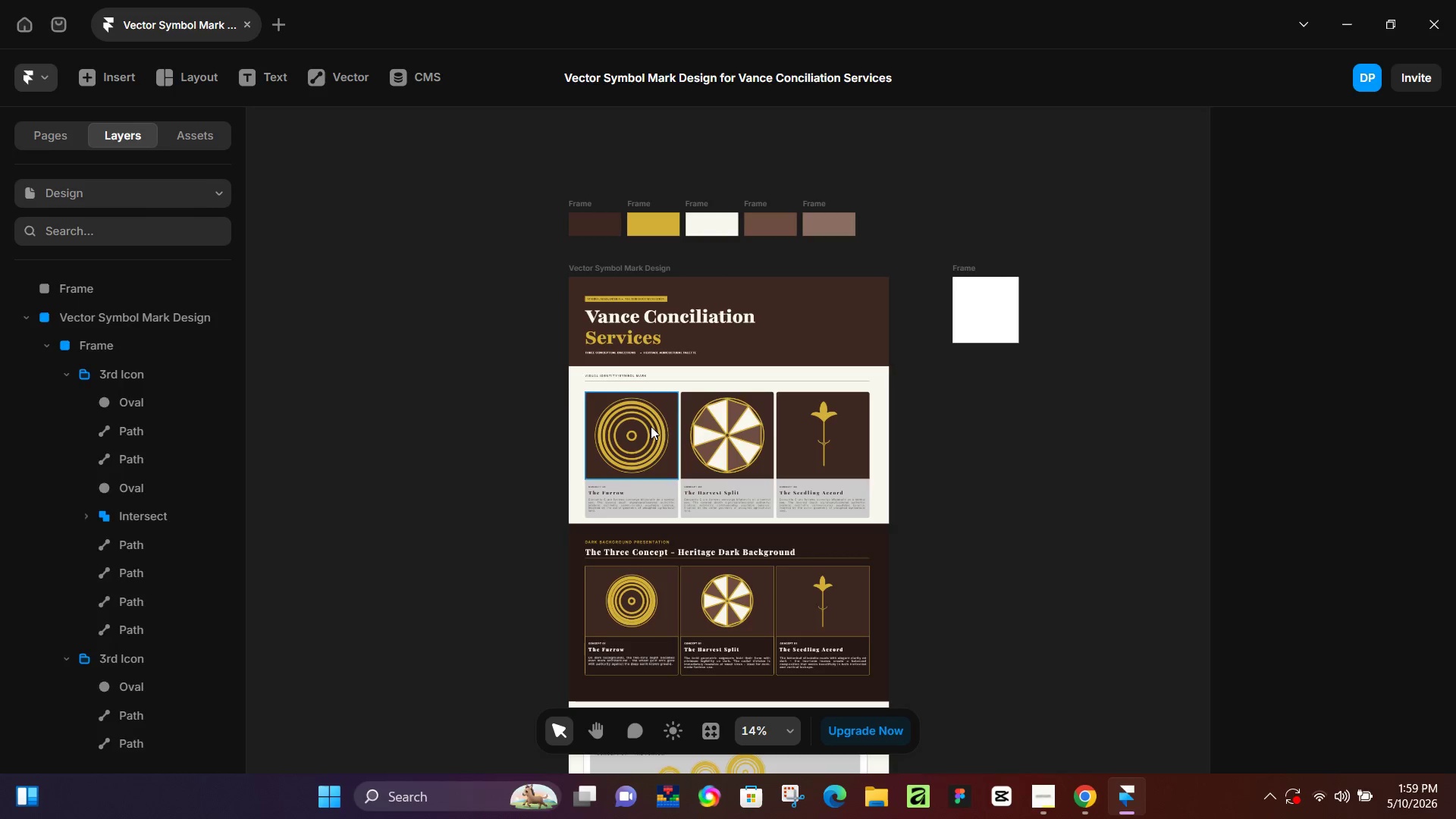 
double_click([651, 426])
 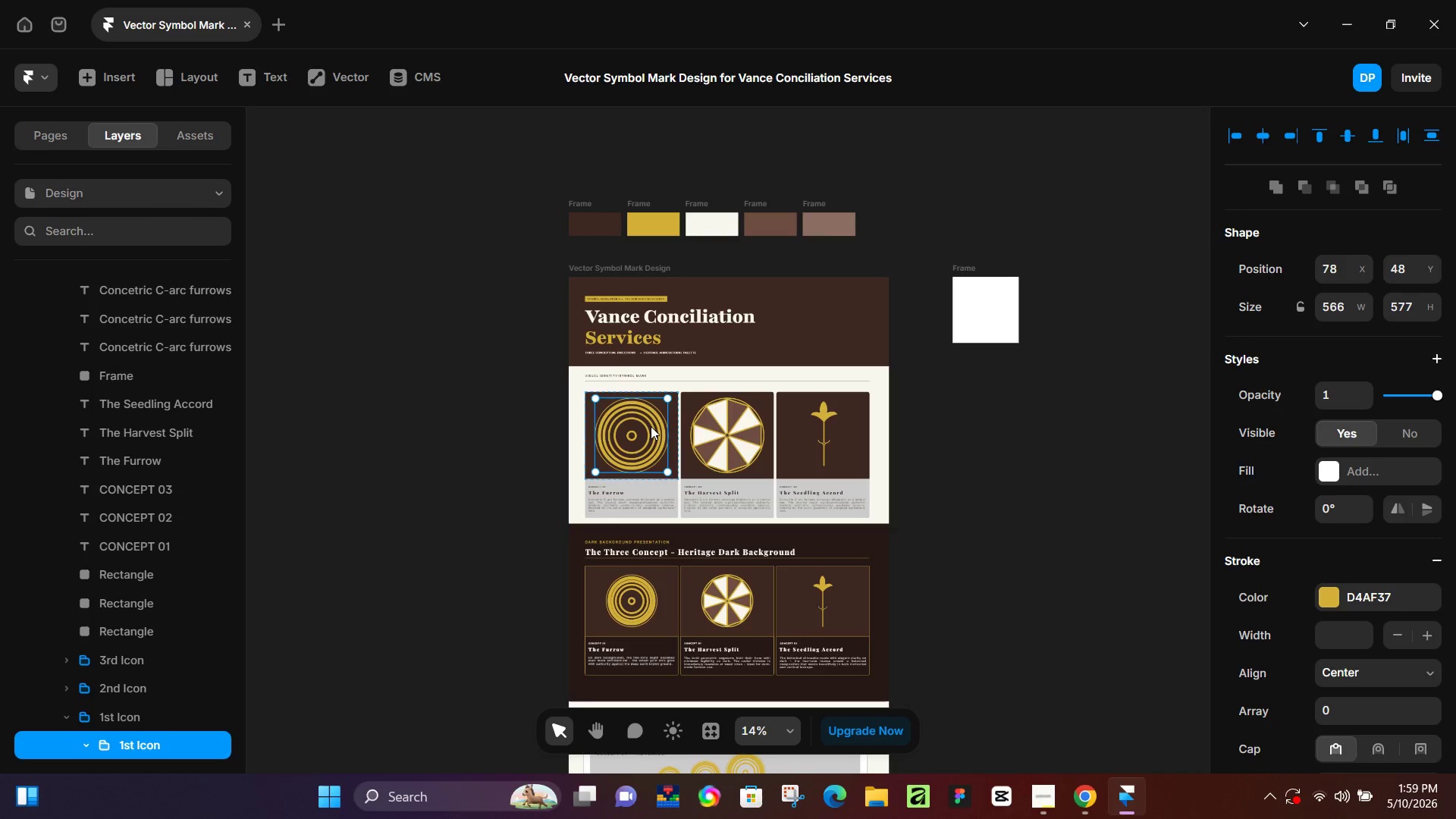 
hold_key(key=AltLeft, duration=1.52)
left_click_drag(start_coordinate=[623, 435], to_coordinate=[984, 314])
 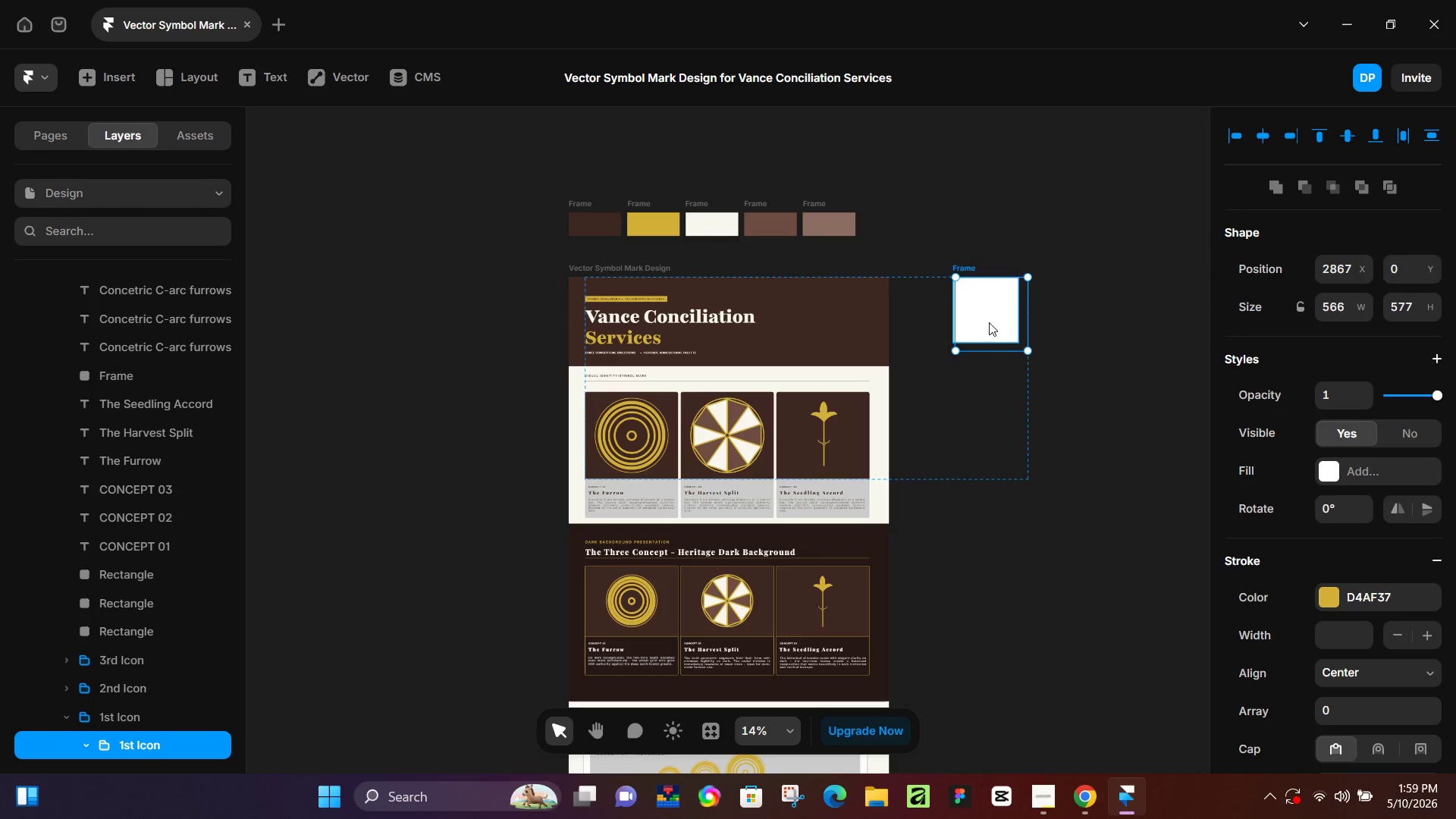 
key(Alt+AltLeft)
 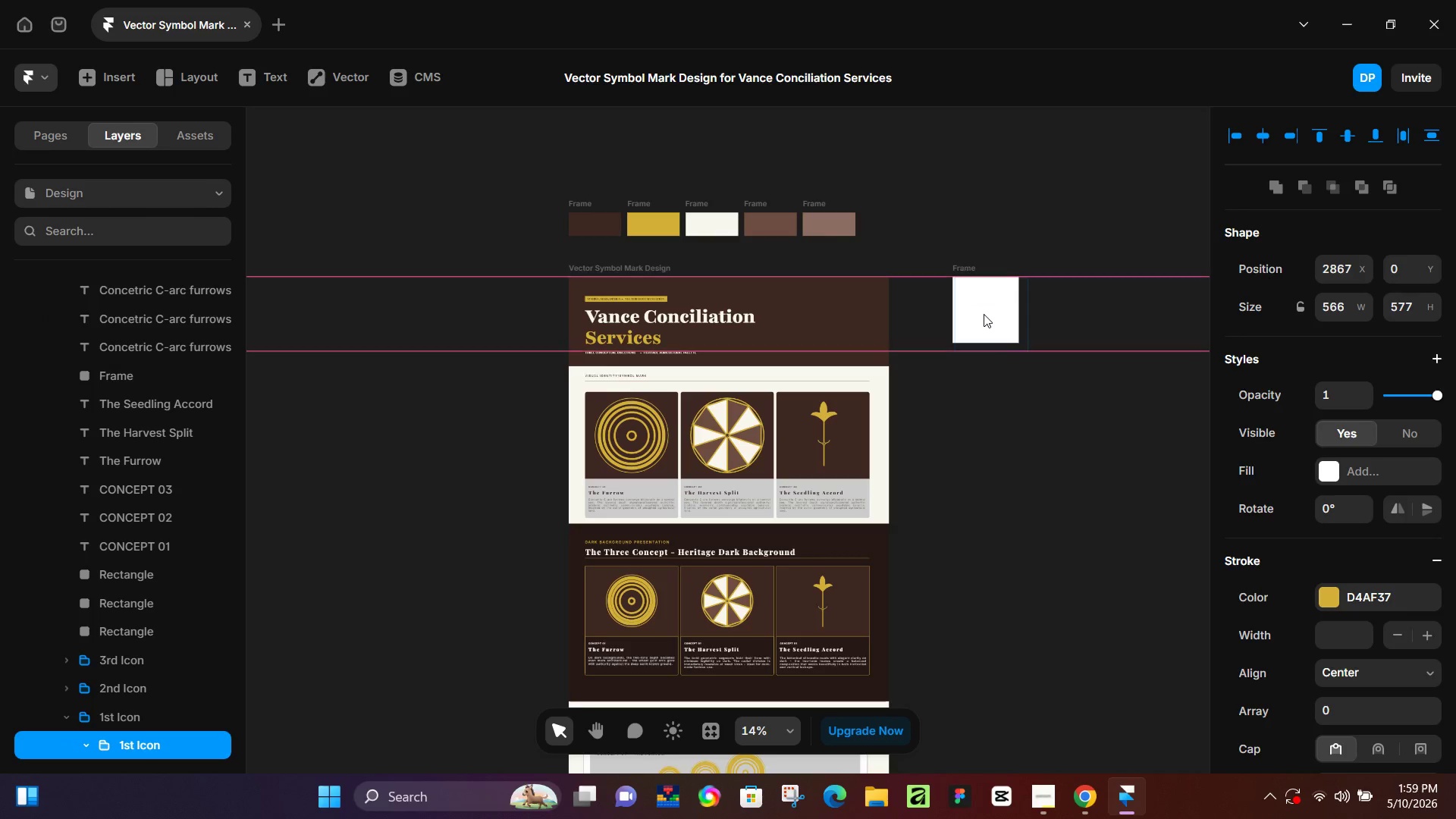 
key(Alt+AltLeft)
 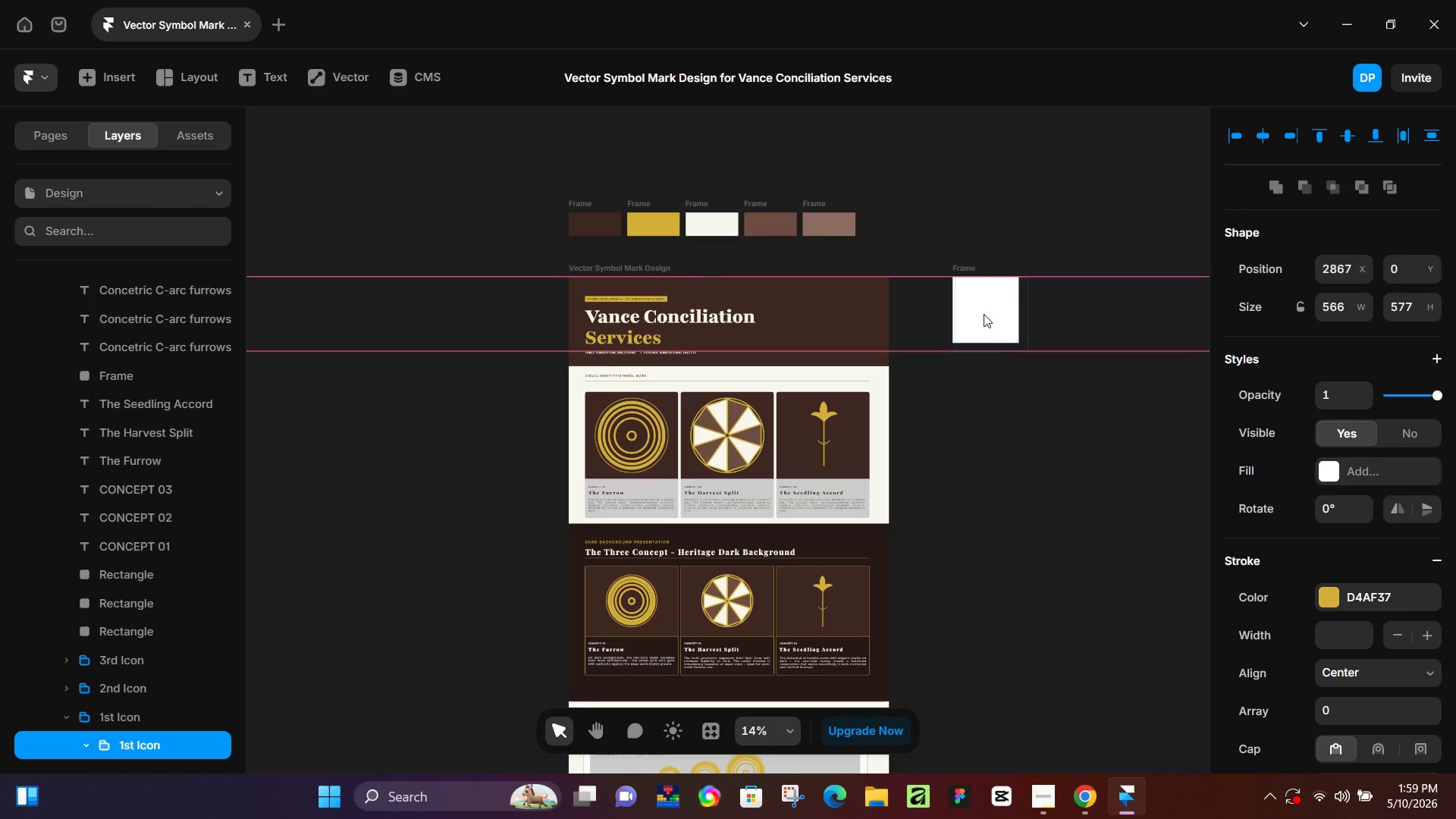 
key(Alt+AltLeft)
 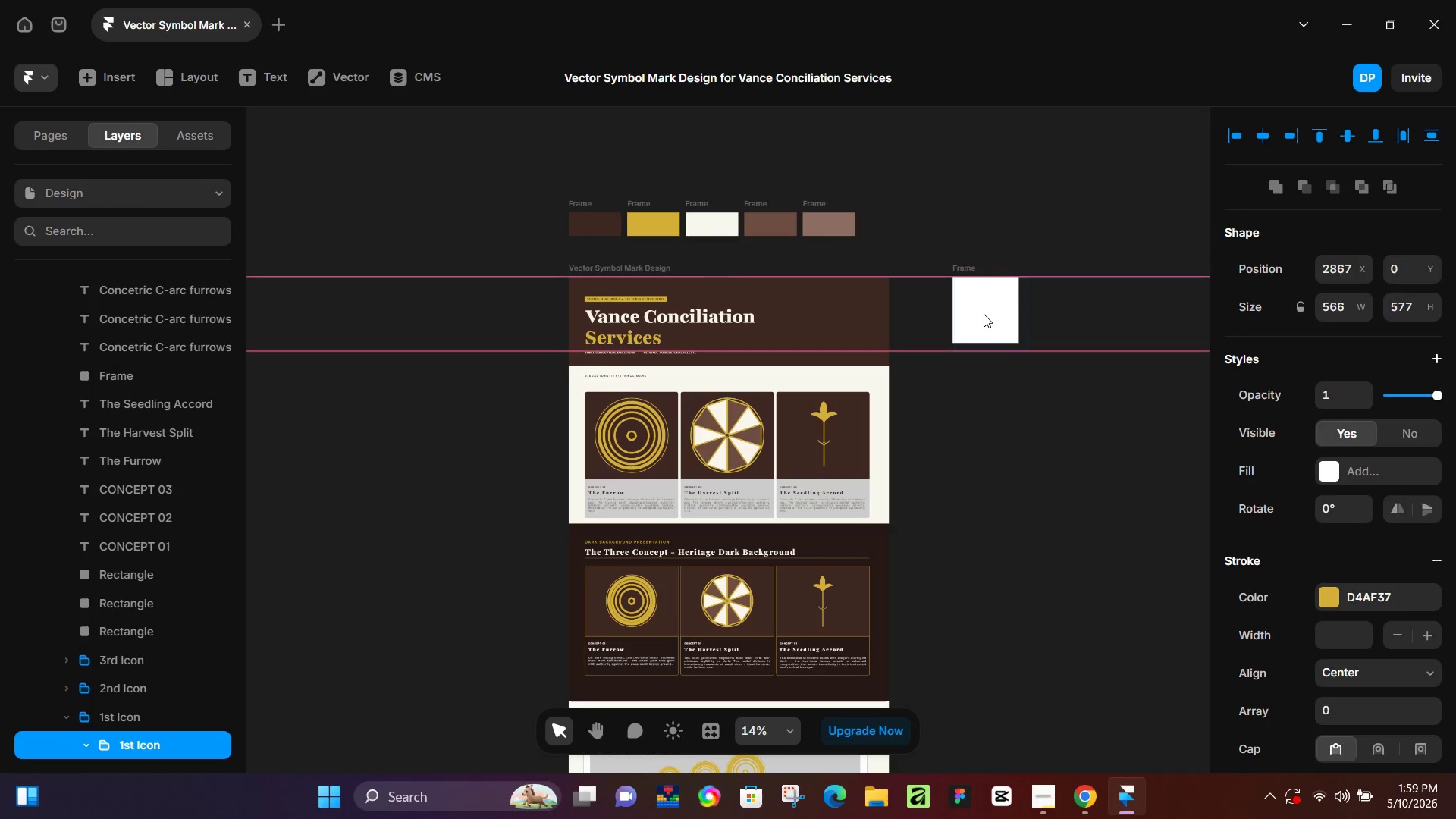 
key(Alt+AltLeft)
 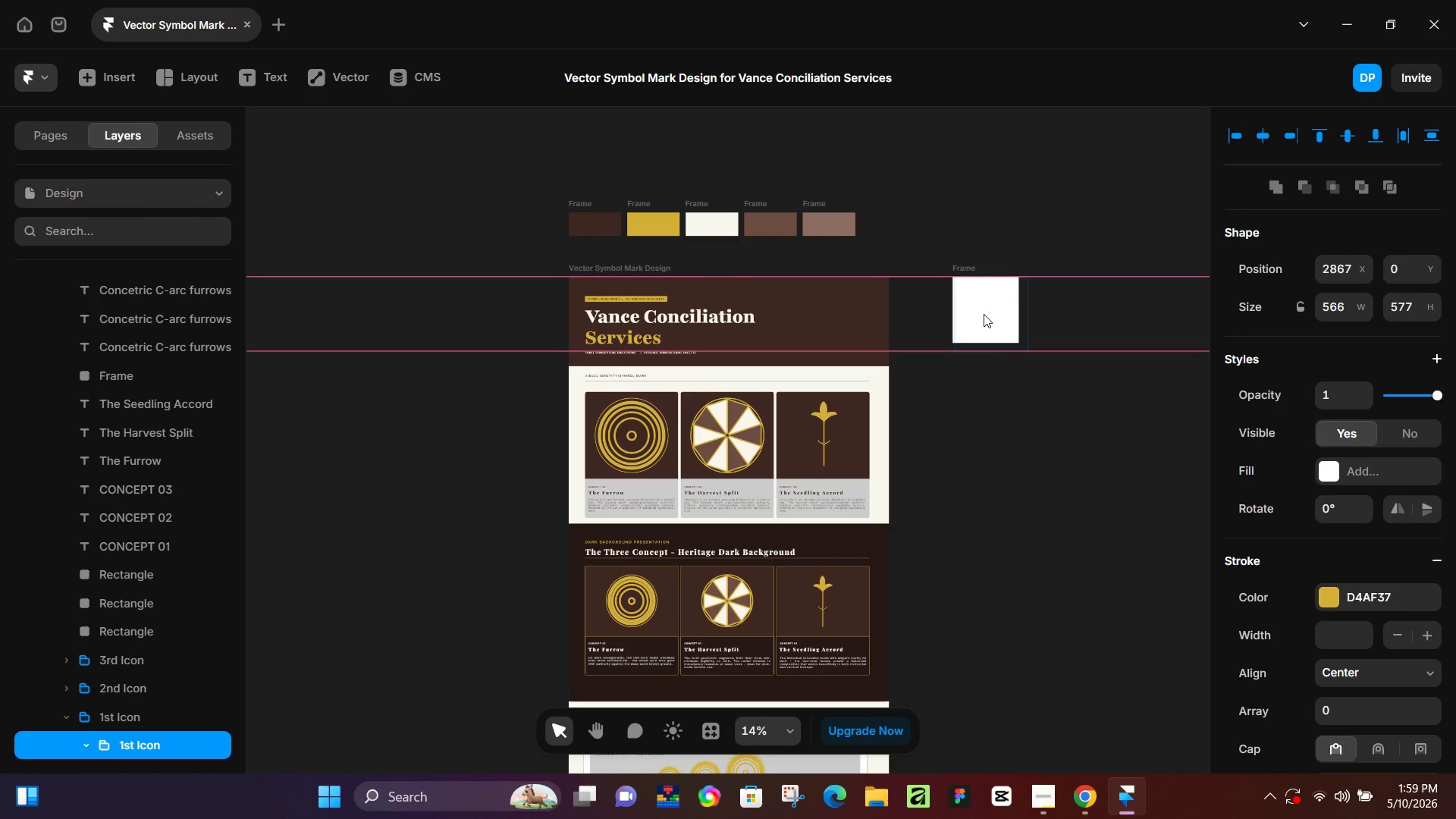 
key(Alt+AltLeft)
 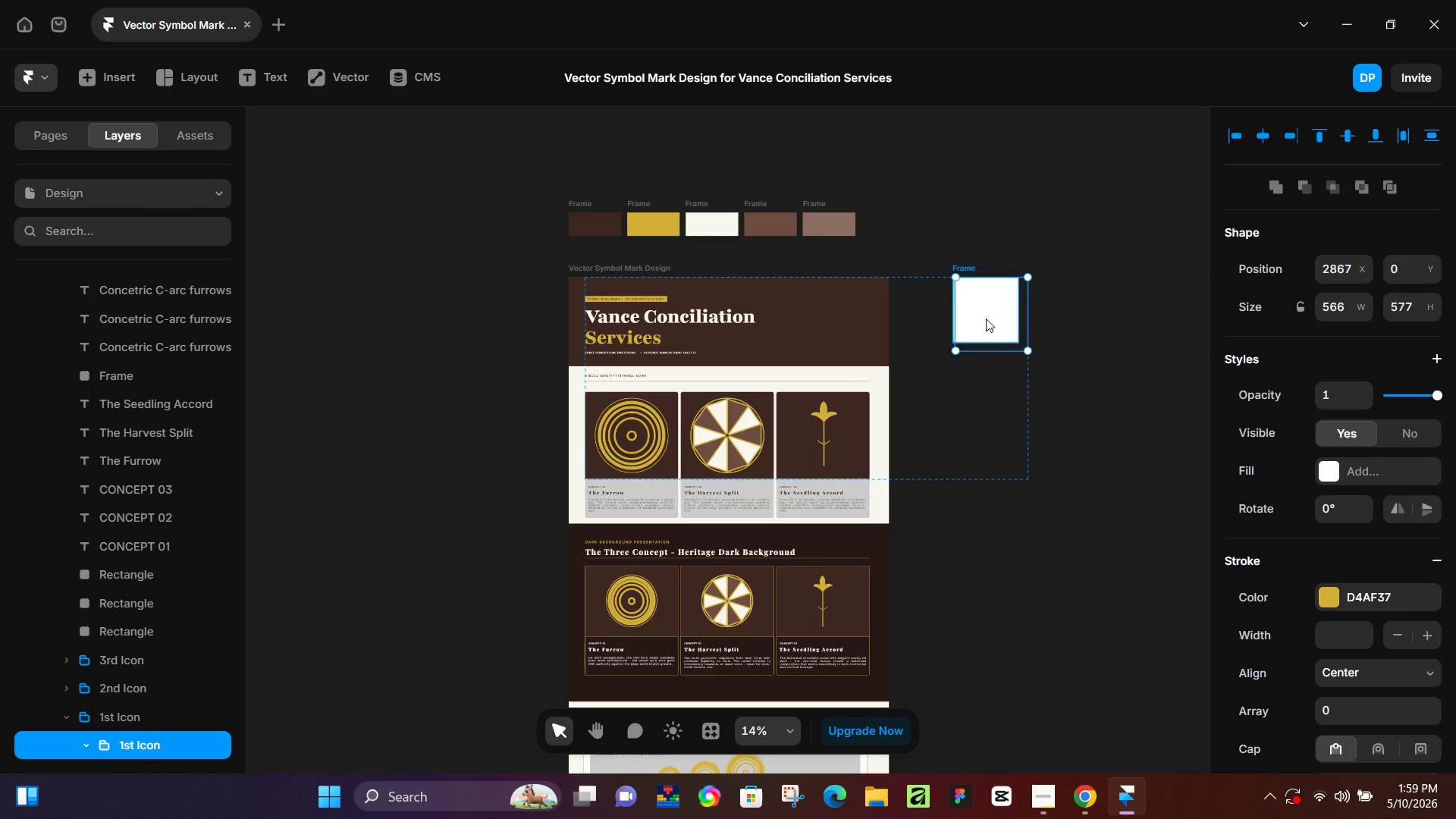 
key(Control+ControlLeft)
 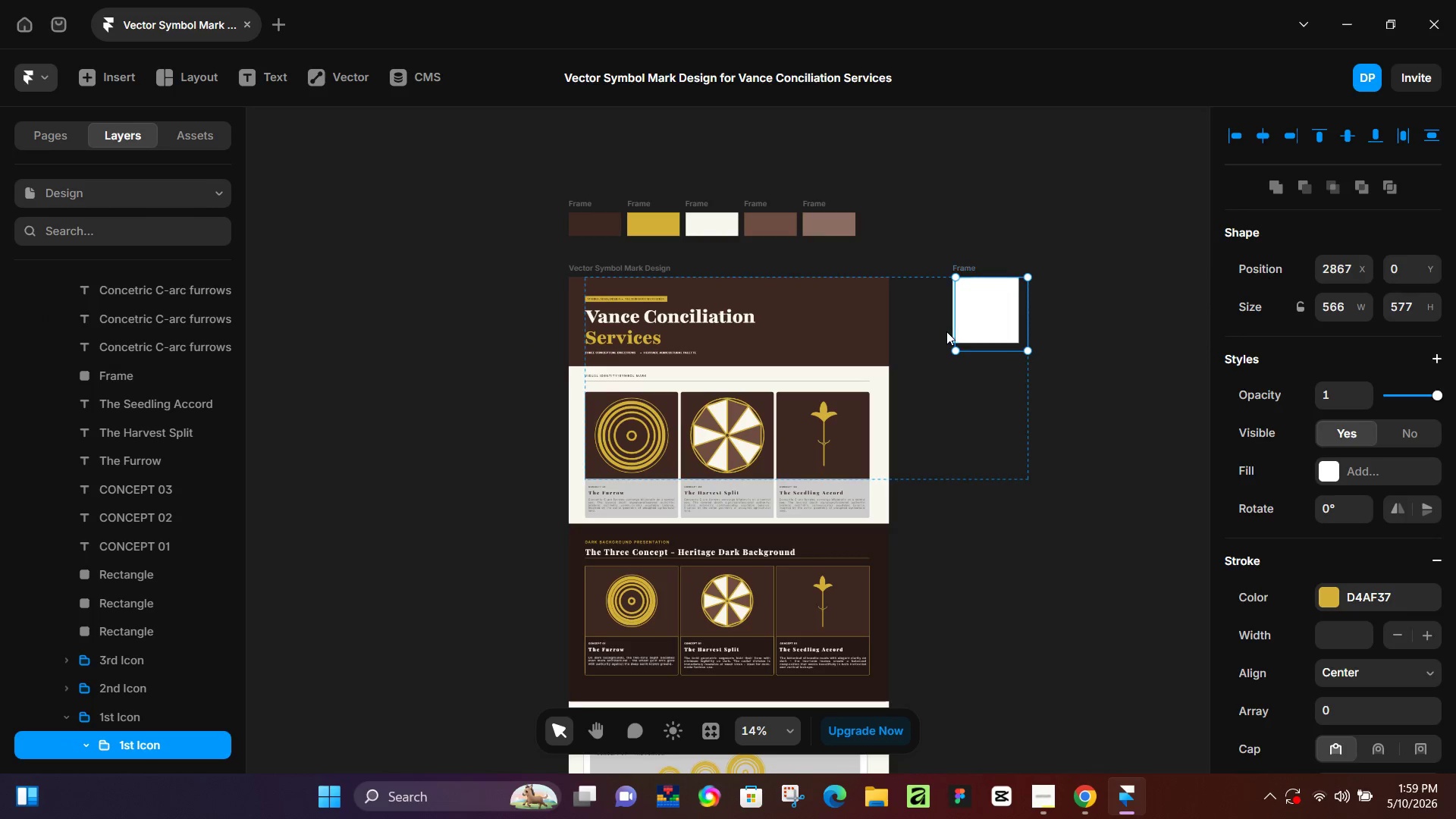 
key(Control+X)
 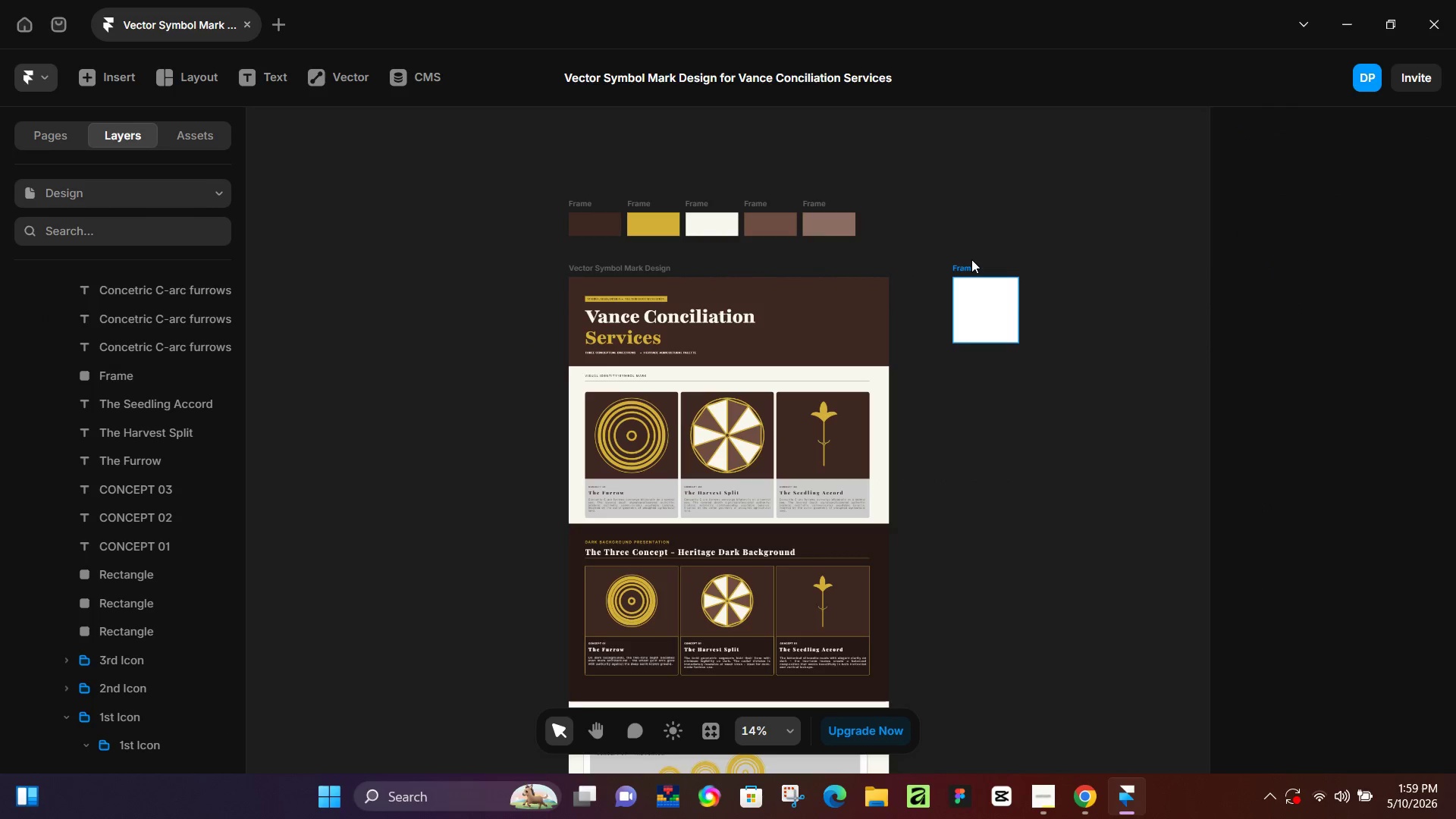 
left_click_drag(start_coordinate=[971, 259], to_coordinate=[971, 263])
 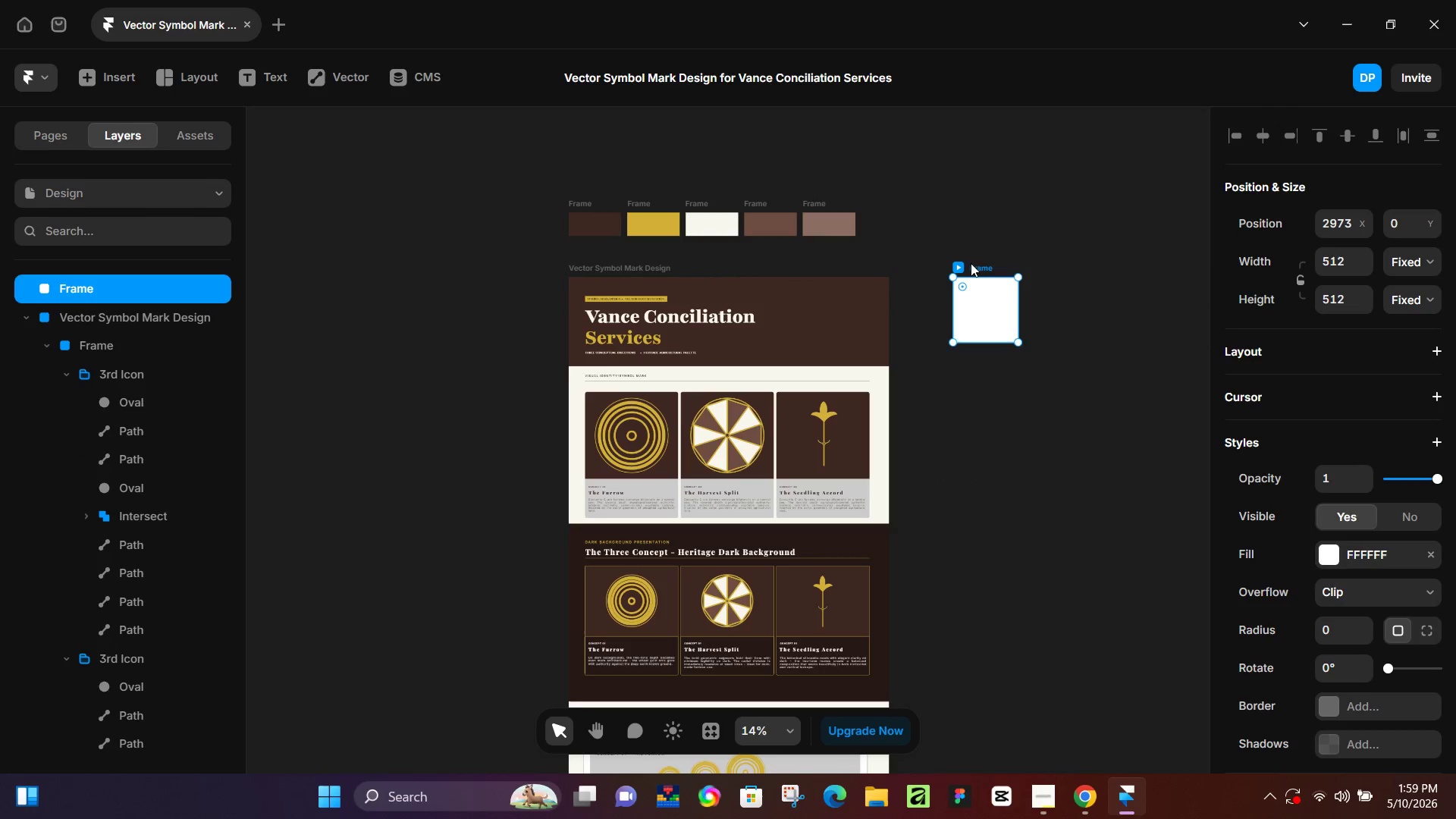 
key(Control+V)
 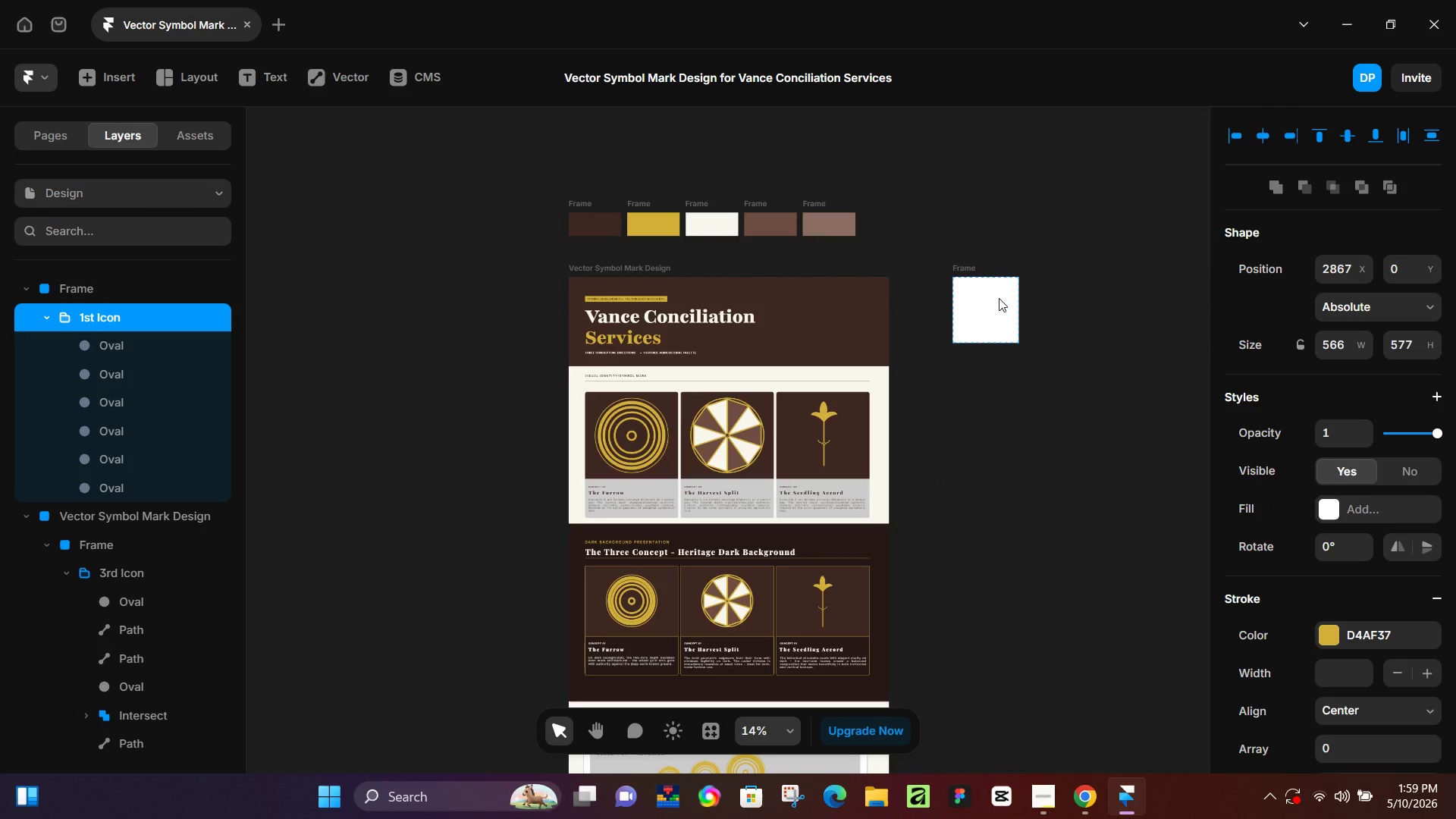 
left_click([986, 305])
 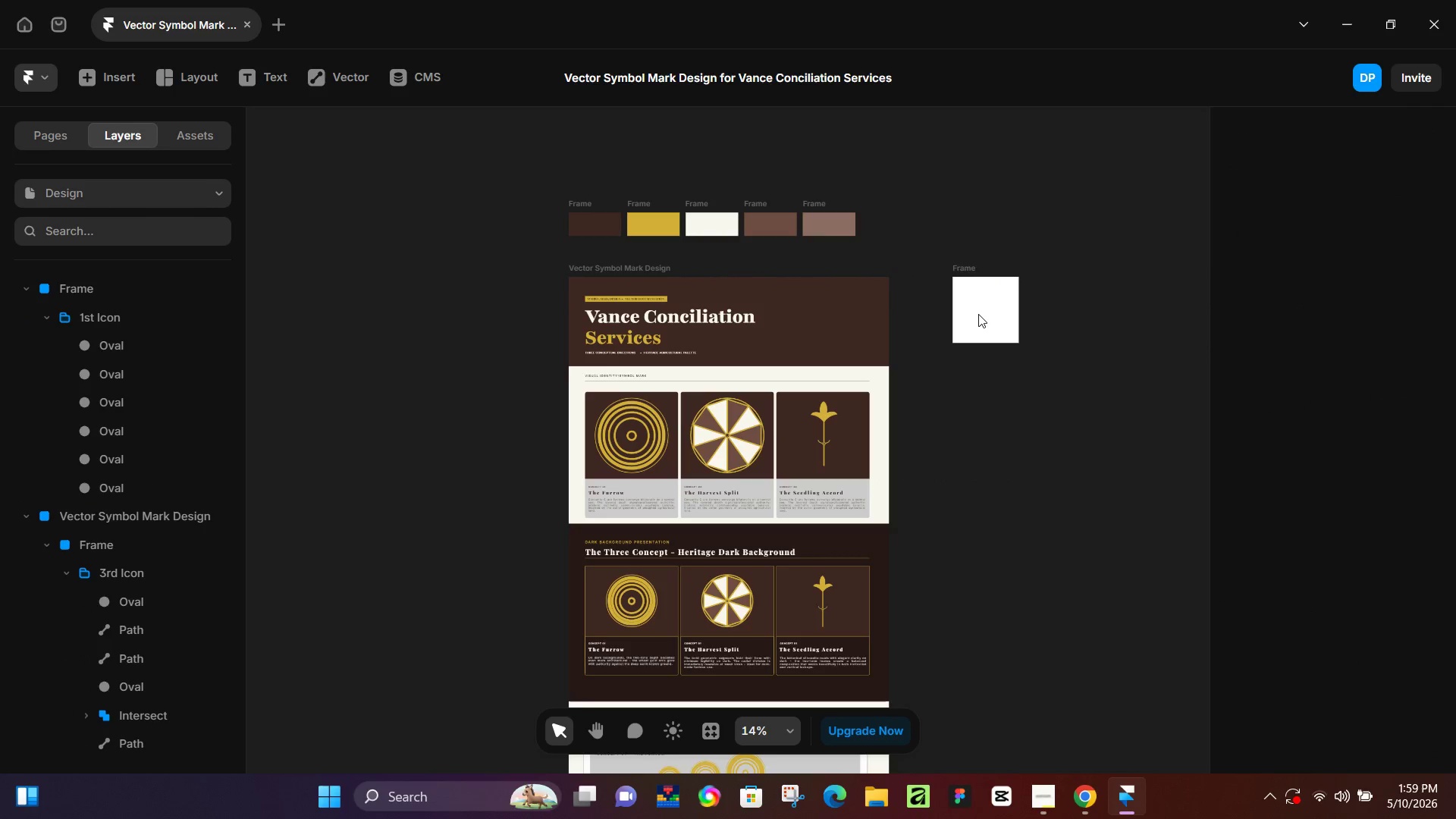 
key(Control+Z)
 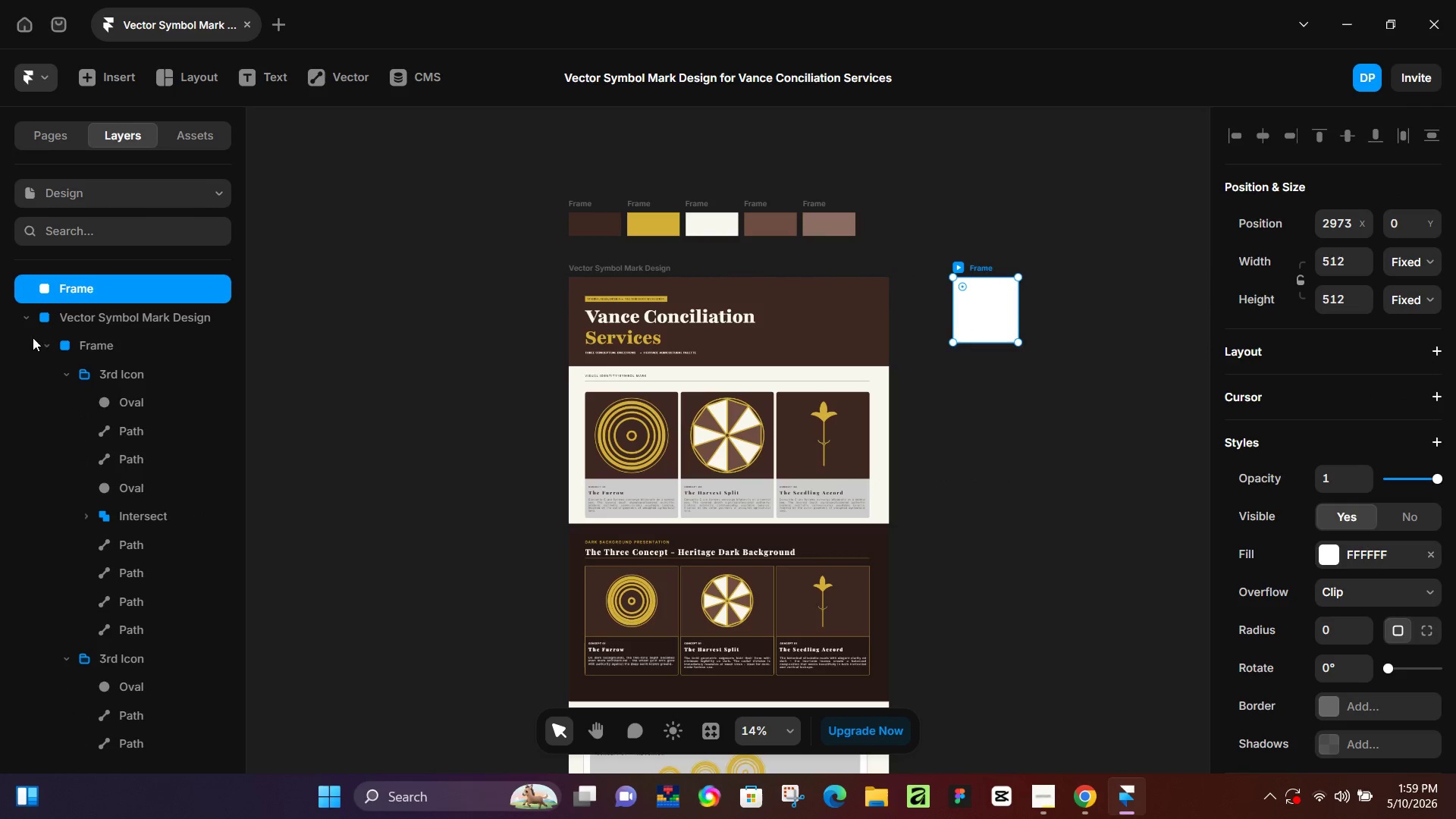 
scroll: coordinate [61, 337], scroll_direction: up, amount: 2.0
 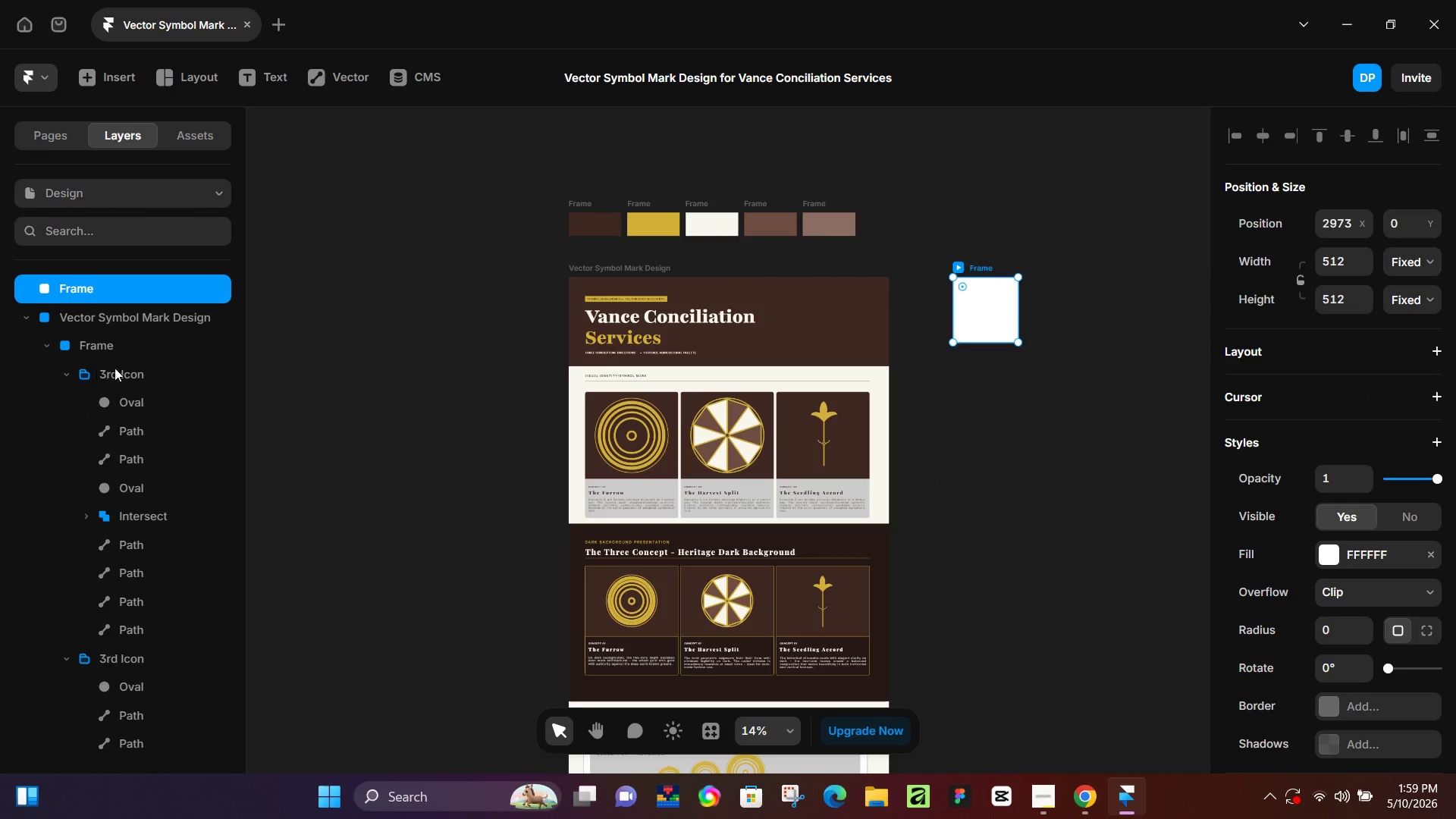 
key(Control+Z)
 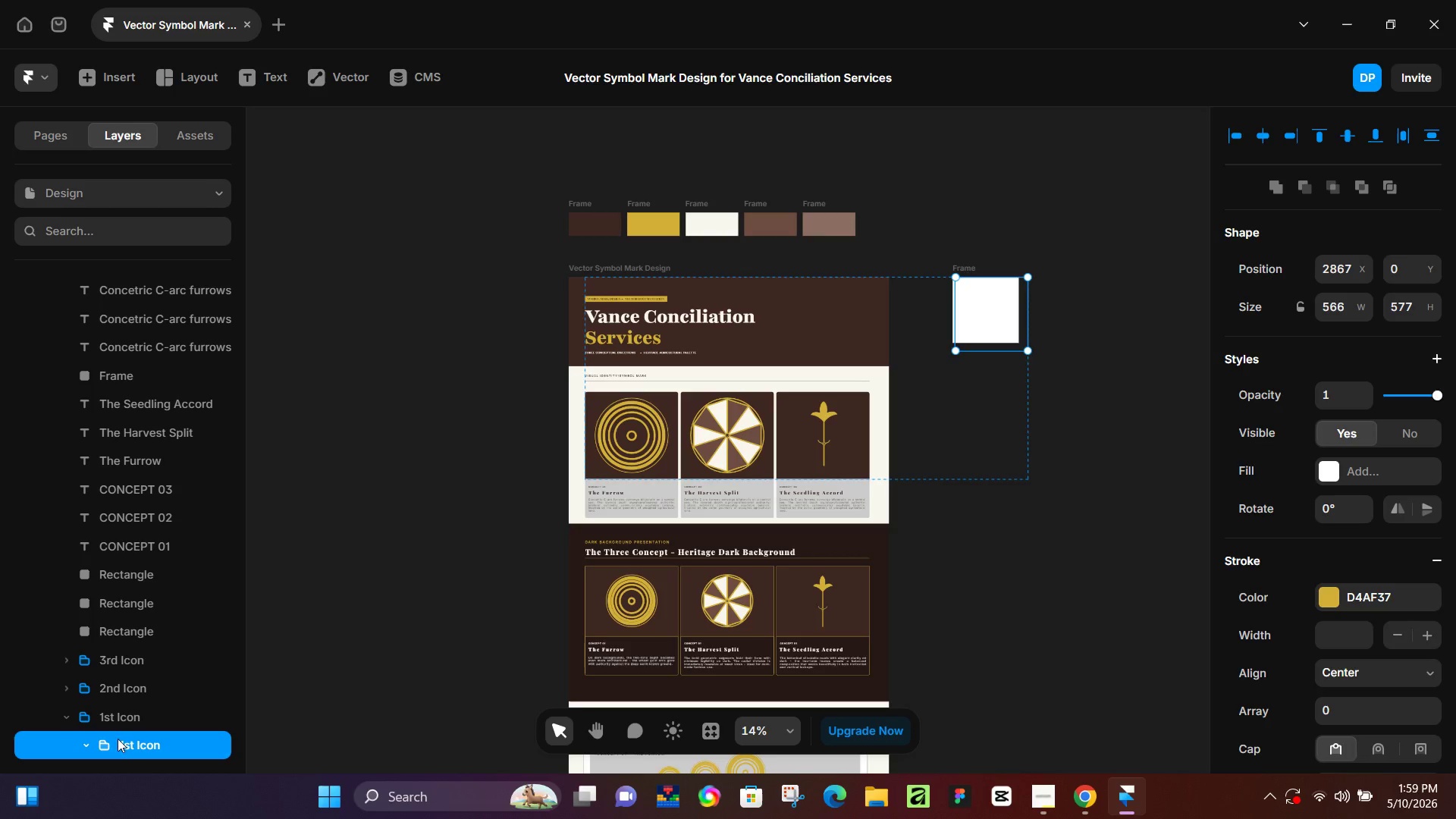 
left_click([119, 744])
 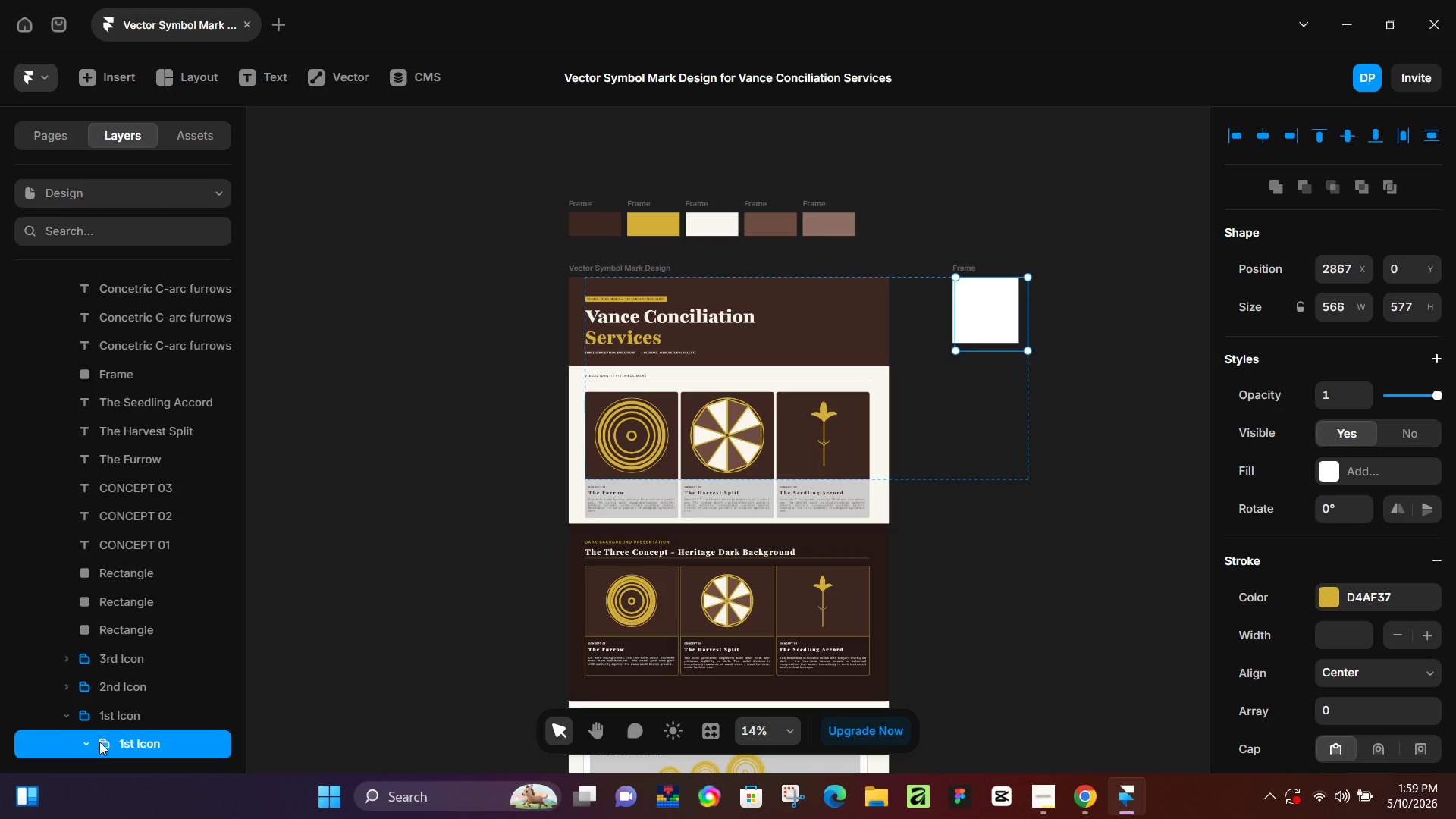 
scroll: coordinate [99, 742], scroll_direction: down, amount: 1.0
 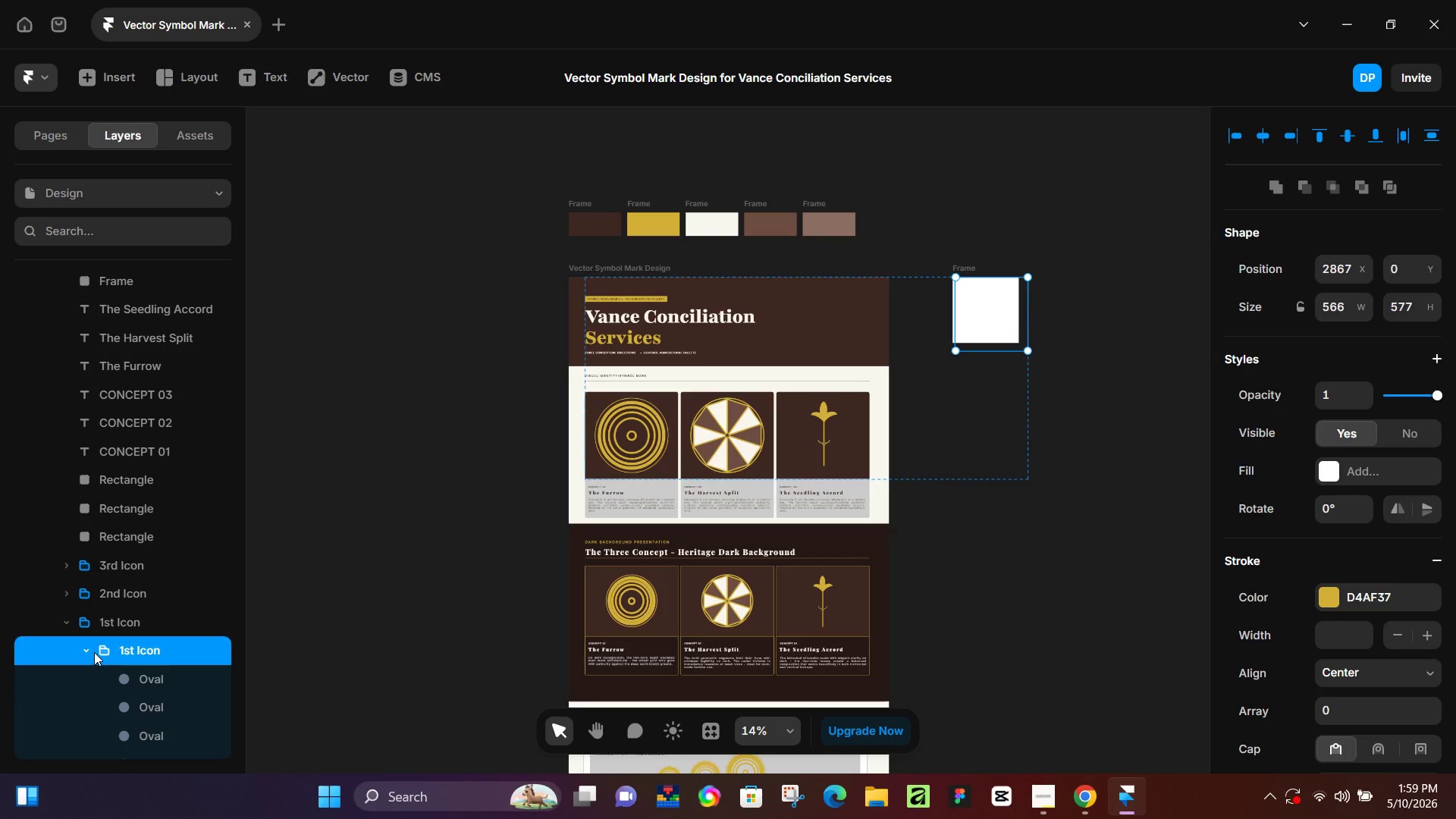 
left_click([93, 650])
 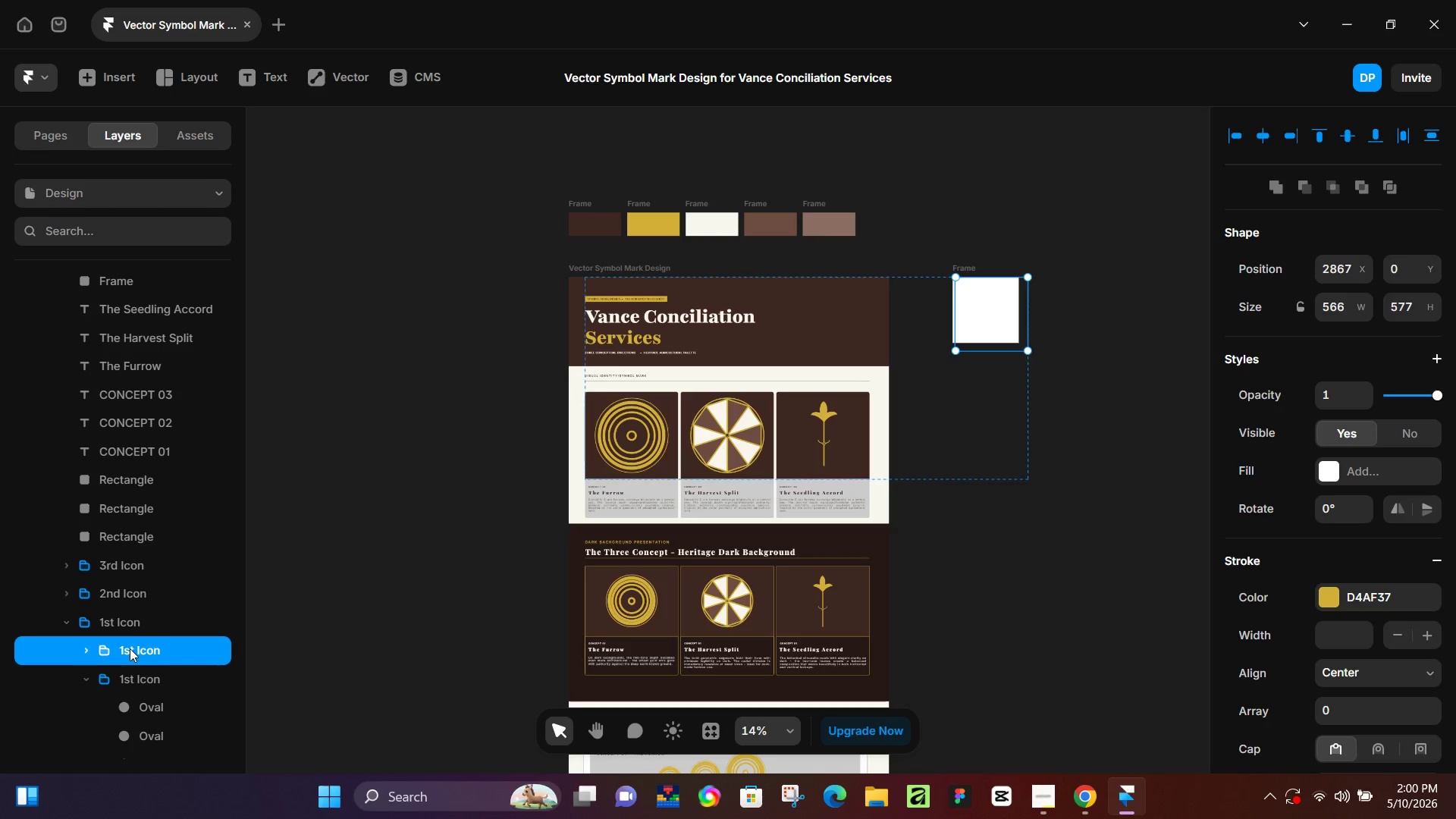 
left_click_drag(start_coordinate=[130, 648], to_coordinate=[129, 295])
 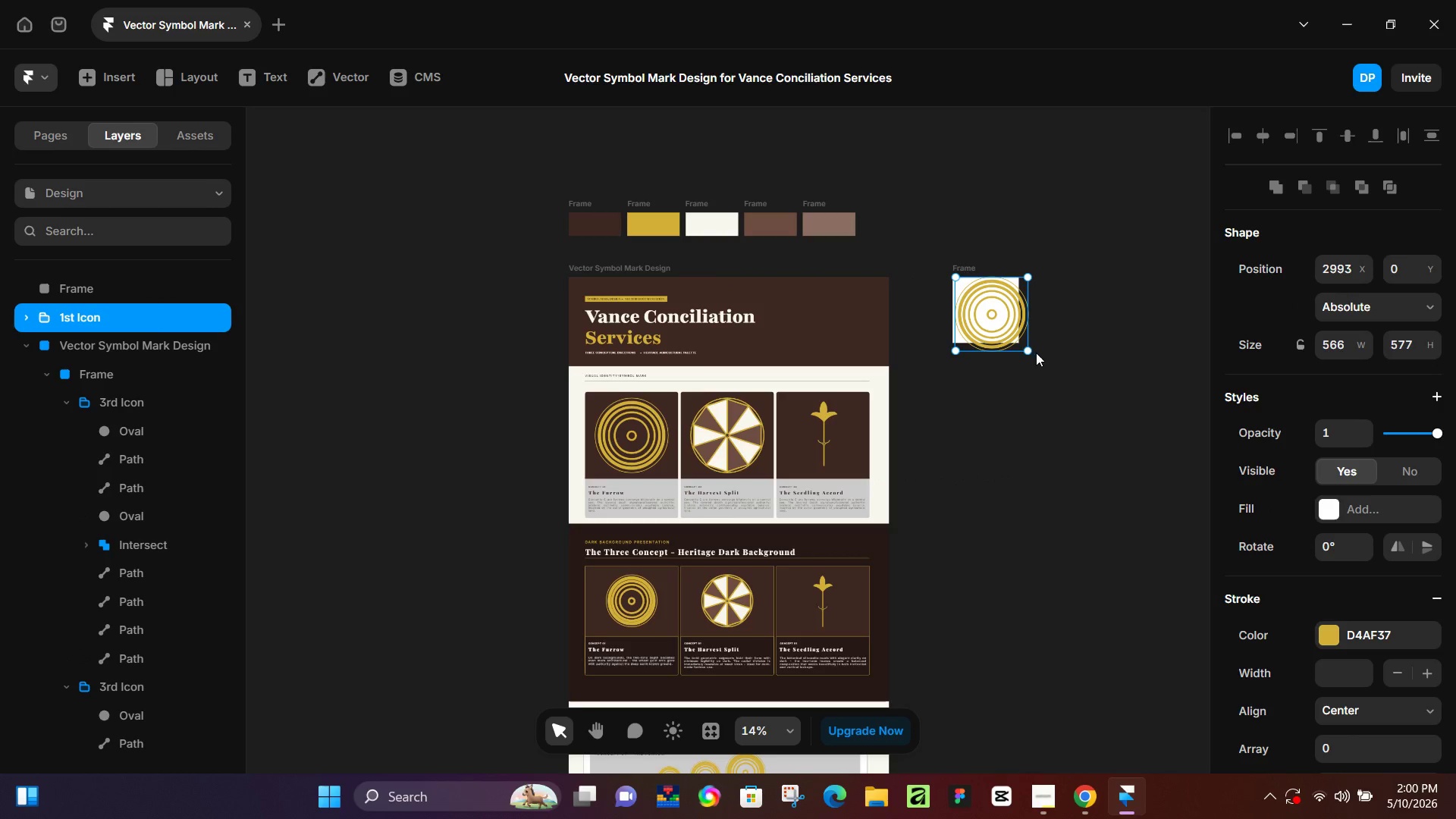 
scroll: coordinate [95, 431], scroll_direction: up, amount: 6.0
 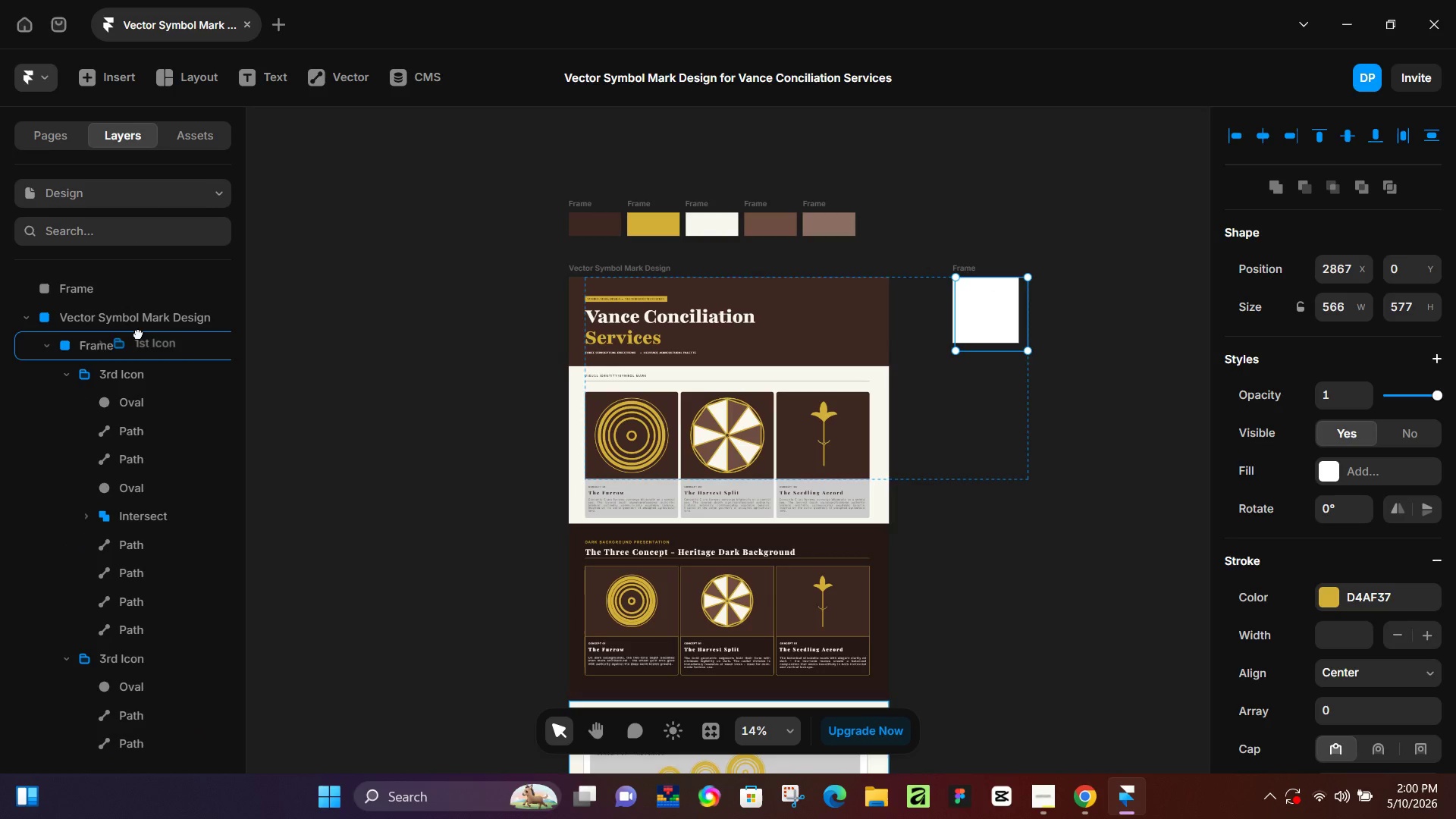 
hold_key(key=ControlLeft, duration=0.94)
scroll: coordinate [943, 341], scroll_direction: up, amount: 6.0
 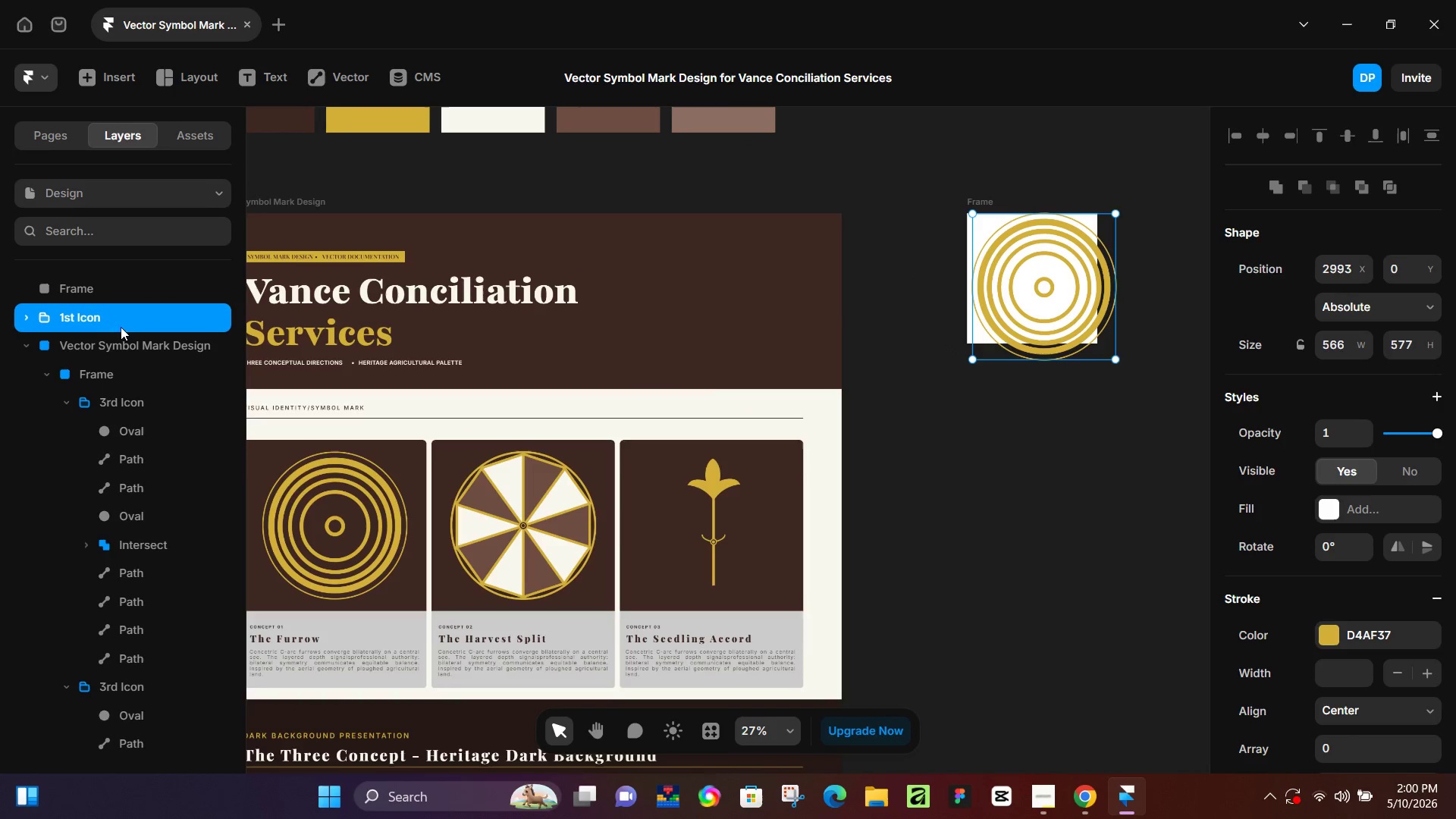 
left_click_drag(start_coordinate=[90, 319], to_coordinate=[94, 290])
 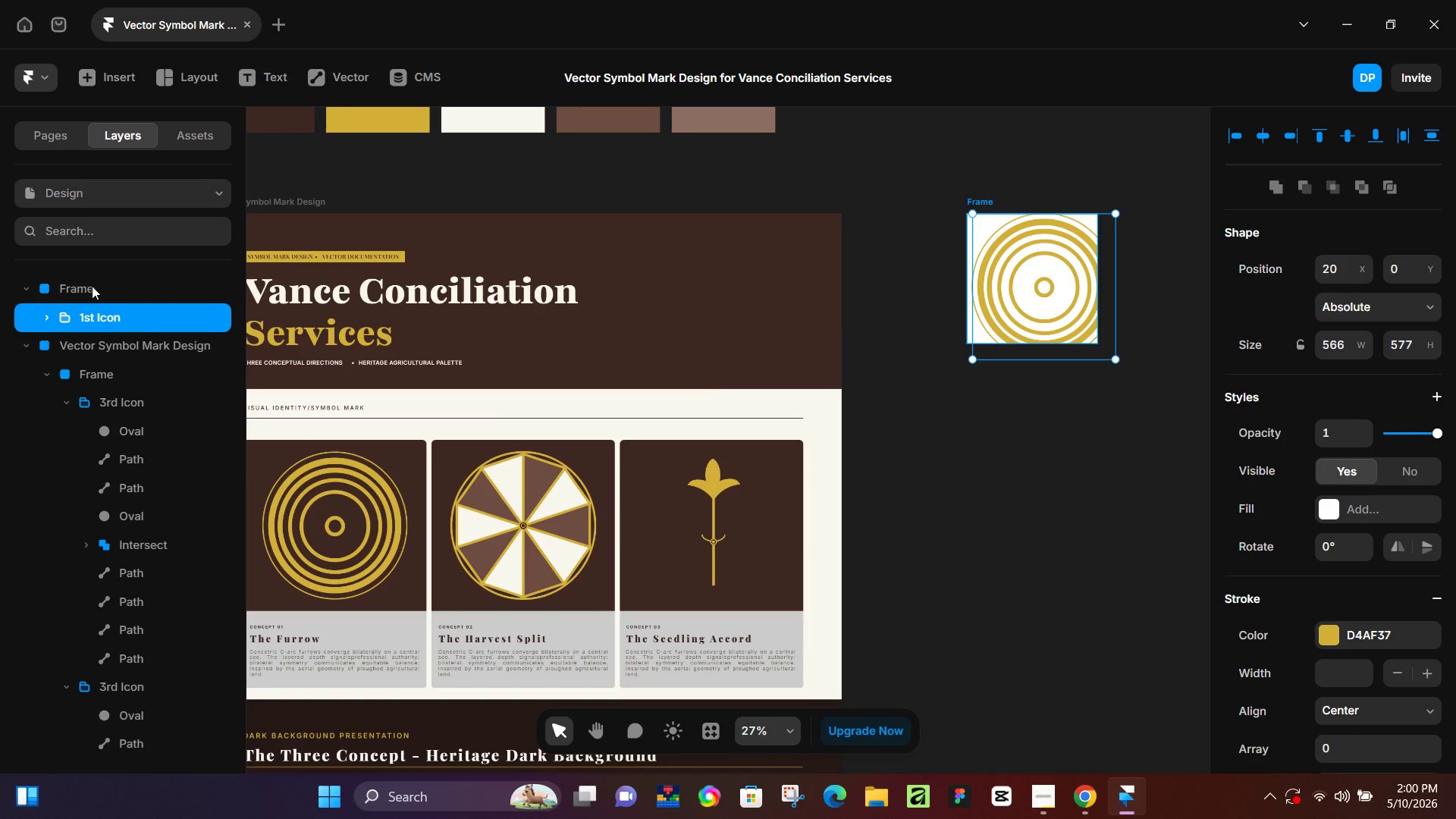 
hold_key(key=ControlLeft, duration=0.55)
scroll: coordinate [1092, 309], scroll_direction: up, amount: 6.0
 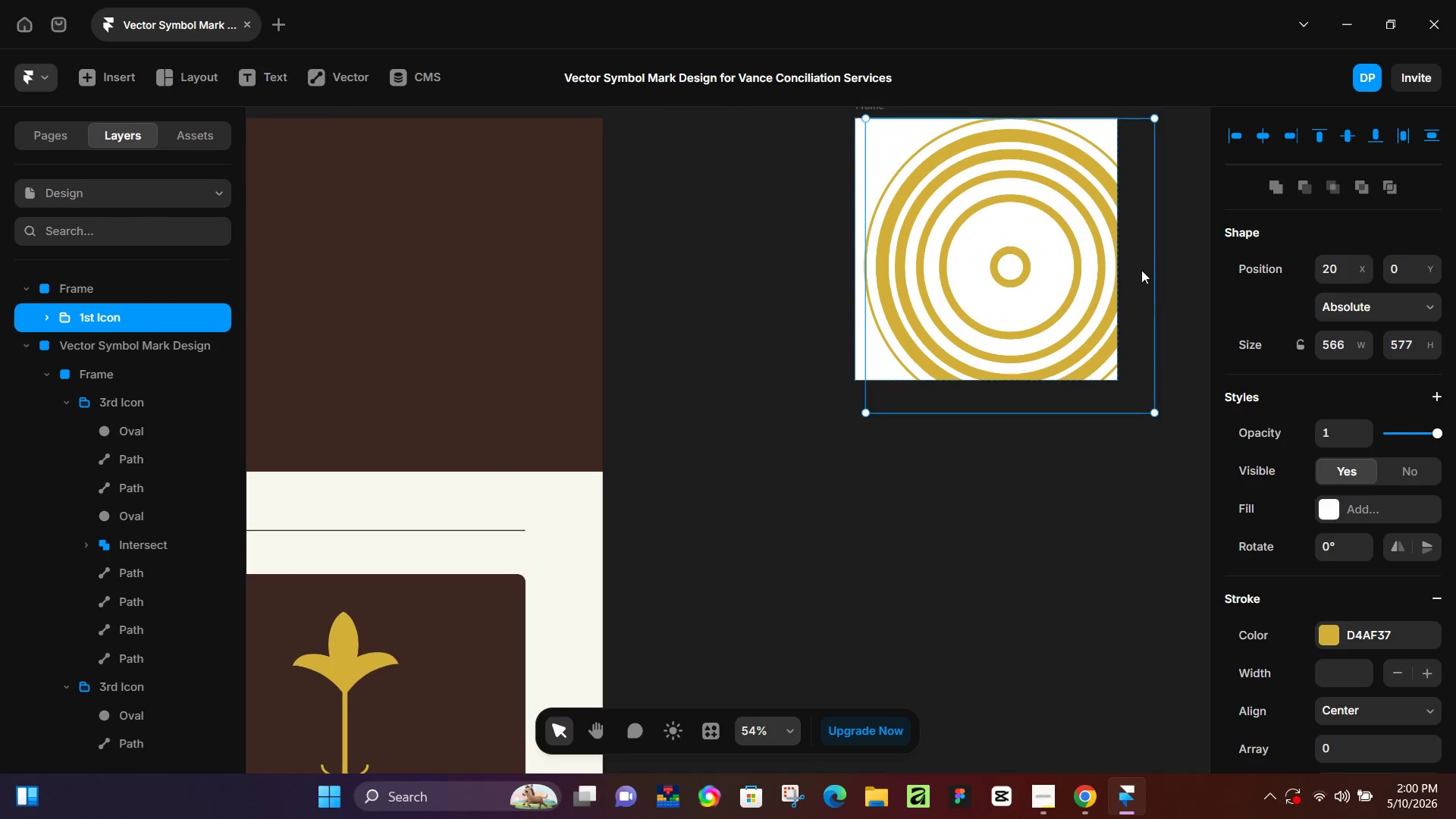 
hold_key(key=Space, duration=0.64)
 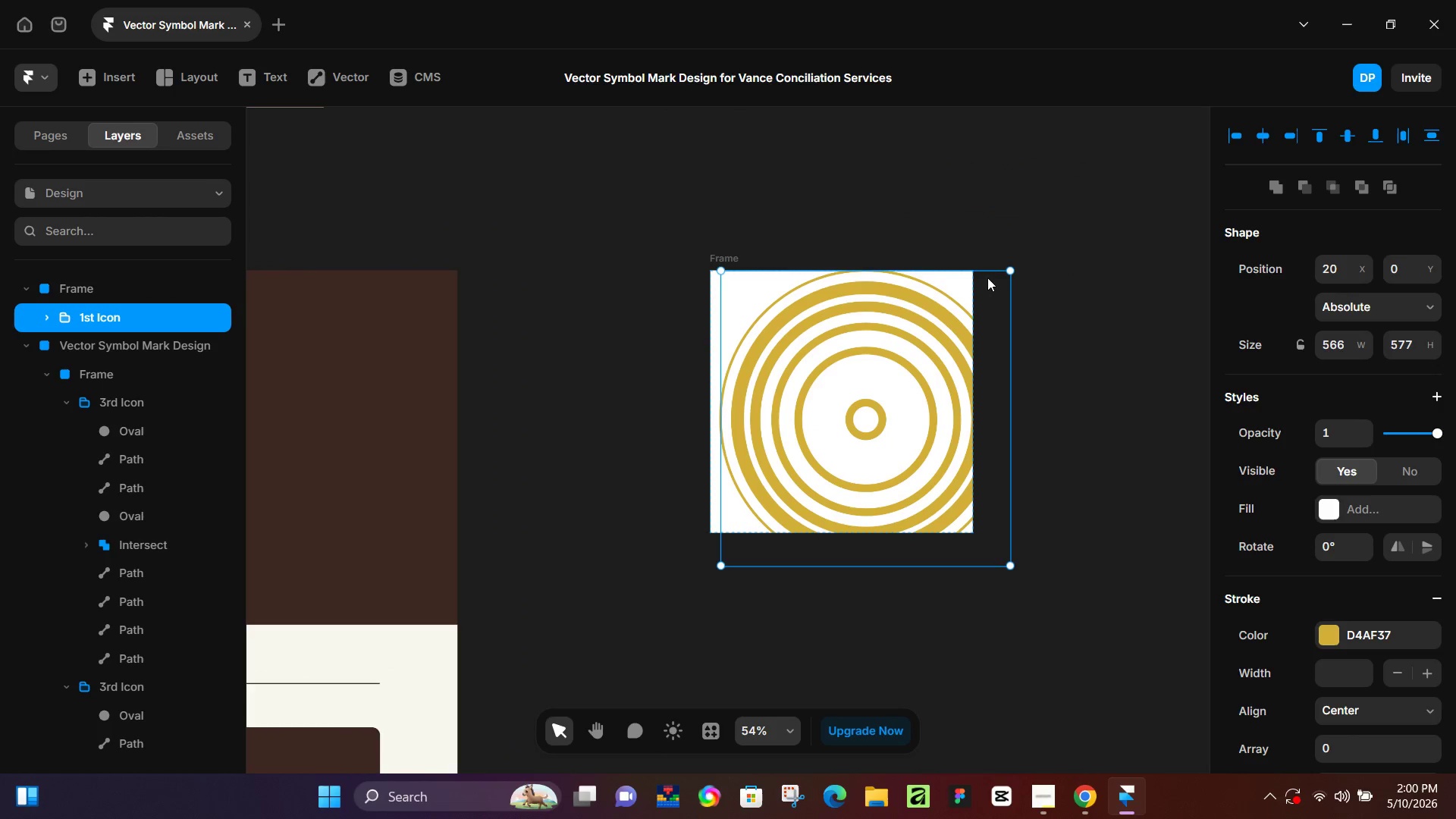 
left_click_drag(start_coordinate=[1195, 250], to_coordinate=[1049, 403])
 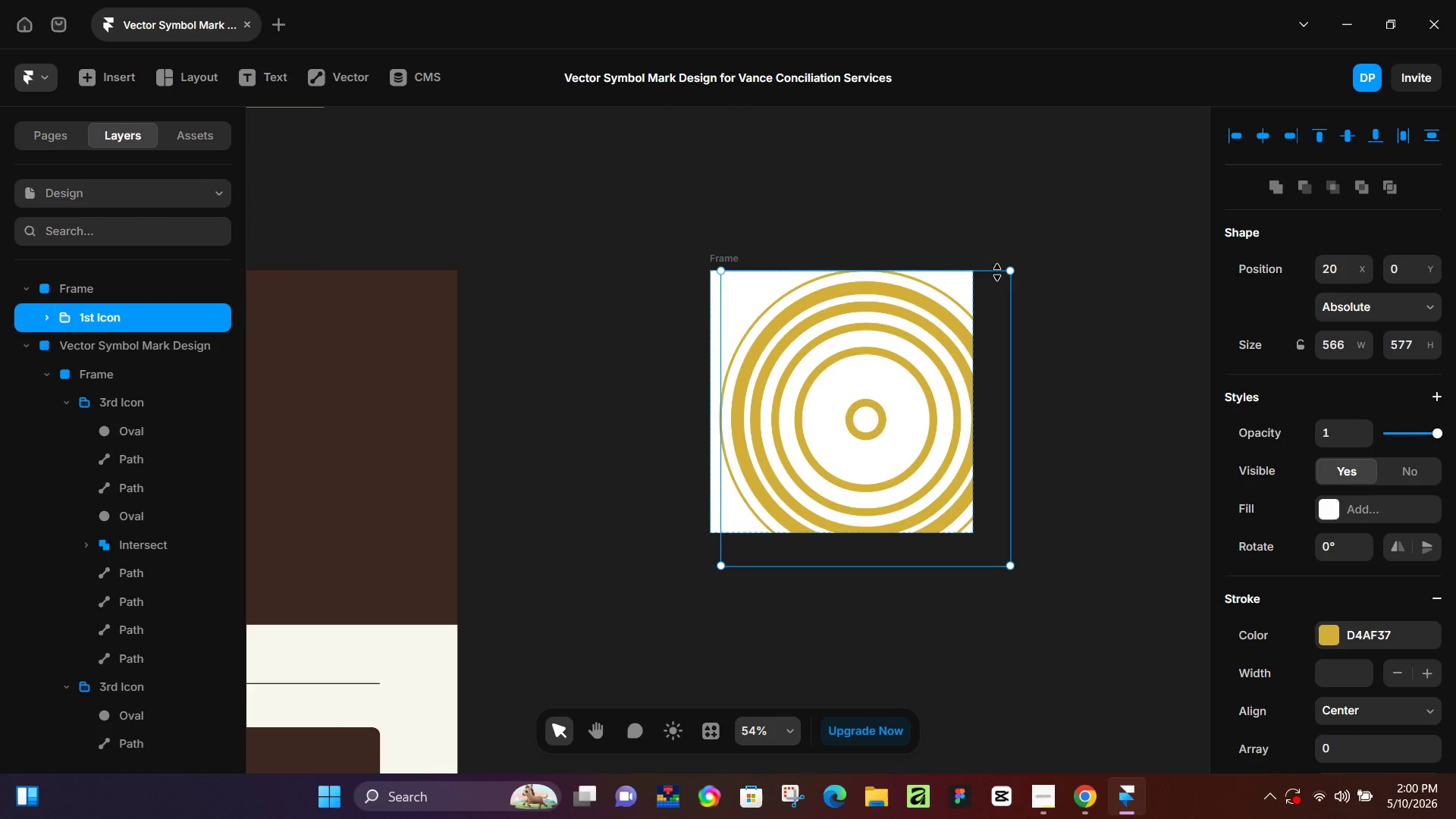 
hold_key(key=ShiftLeft, duration=0.78)
left_click_drag(start_coordinate=[1017, 271], to_coordinate=[1005, 277])
 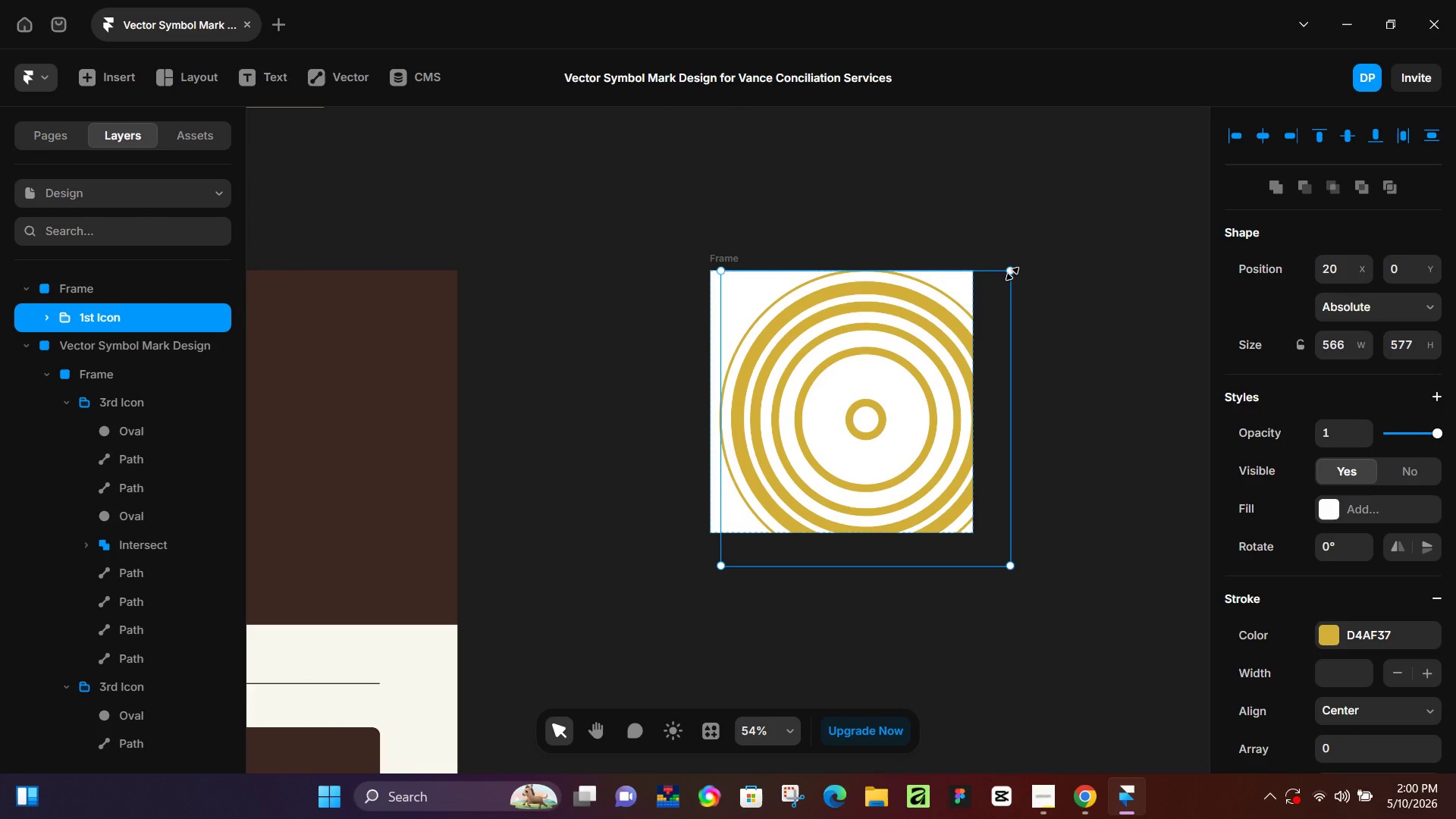 
key(Shift+ShiftLeft)
 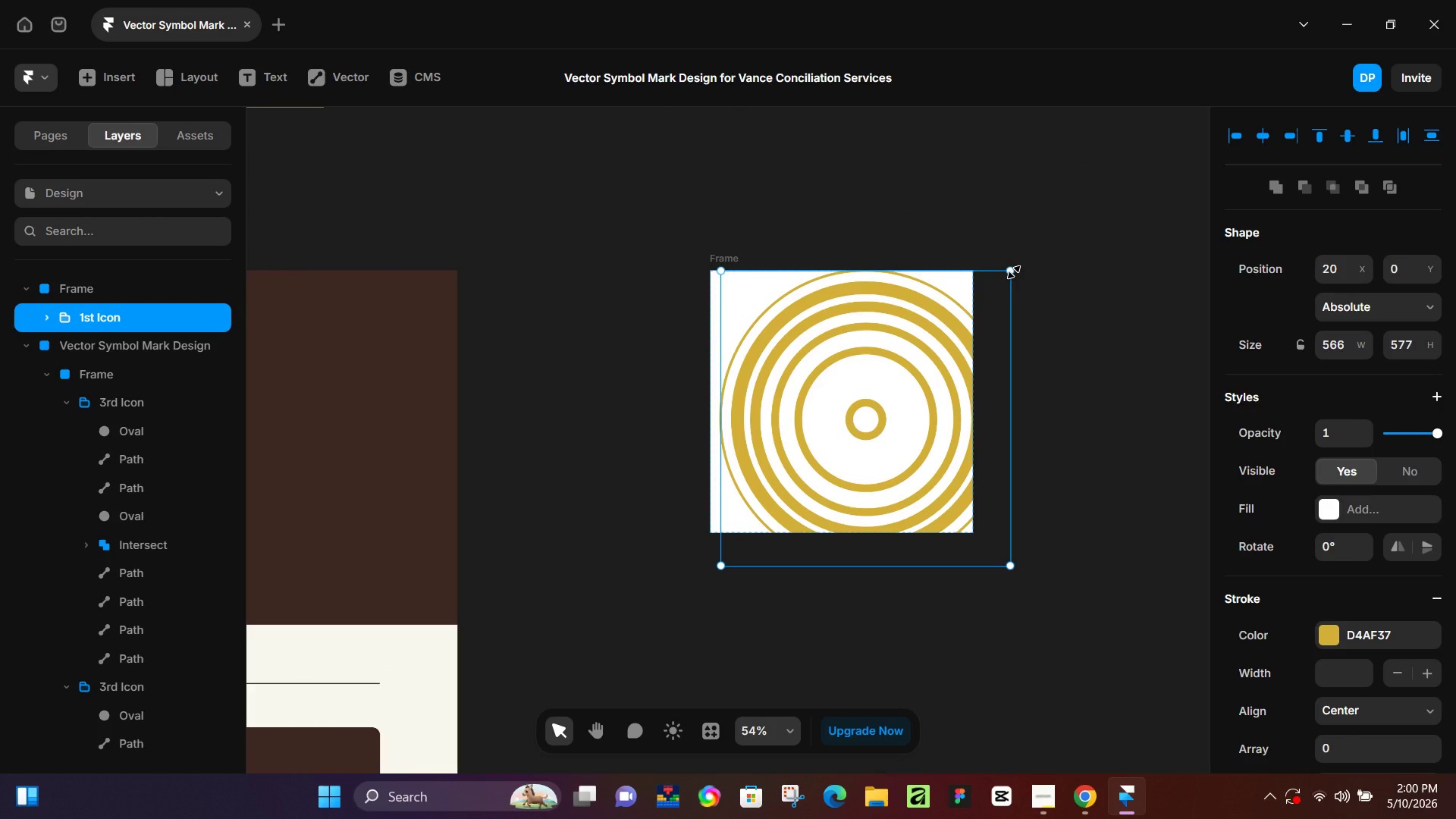 
key(Control+Z)
 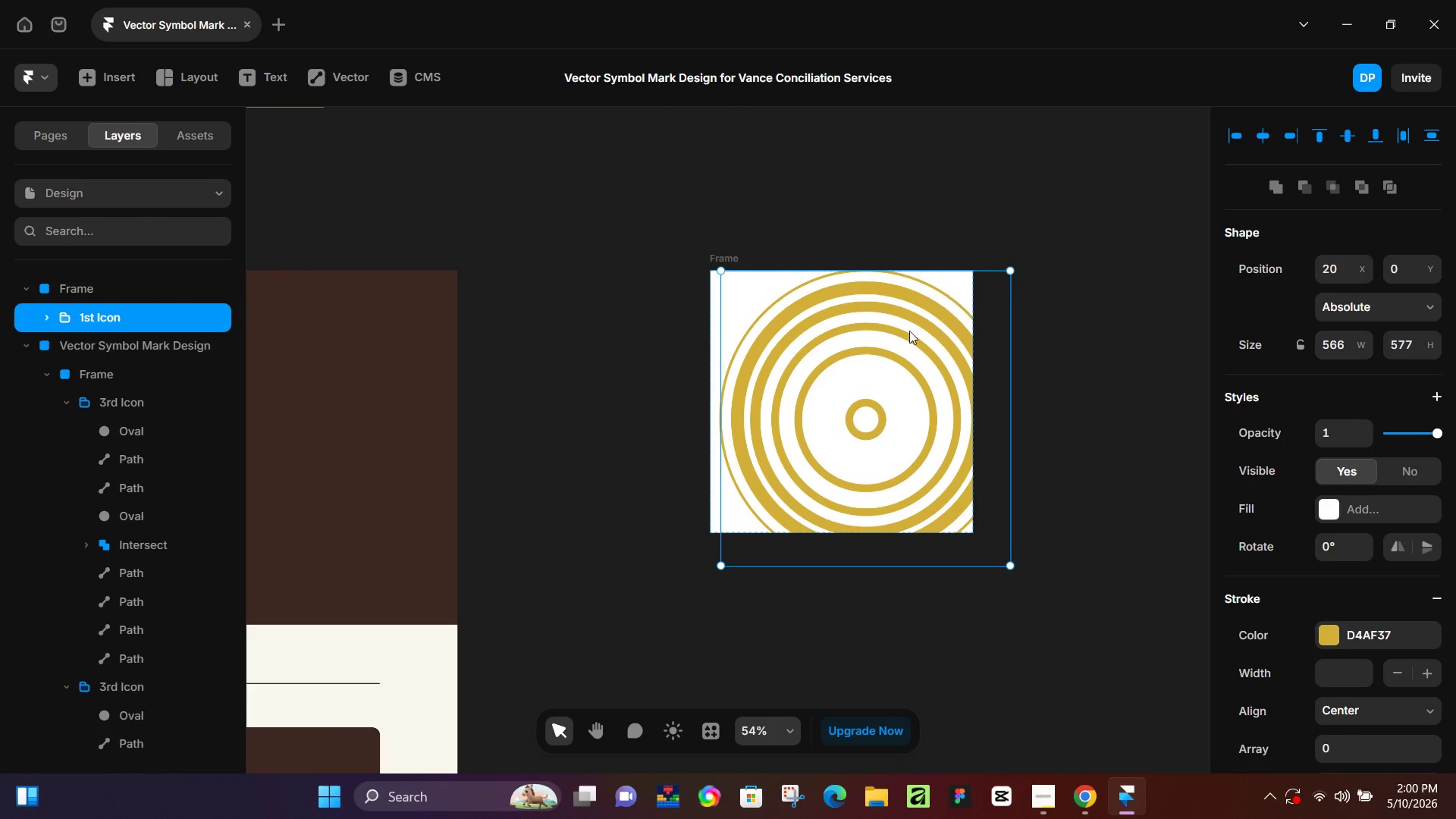 
left_click([909, 331])
 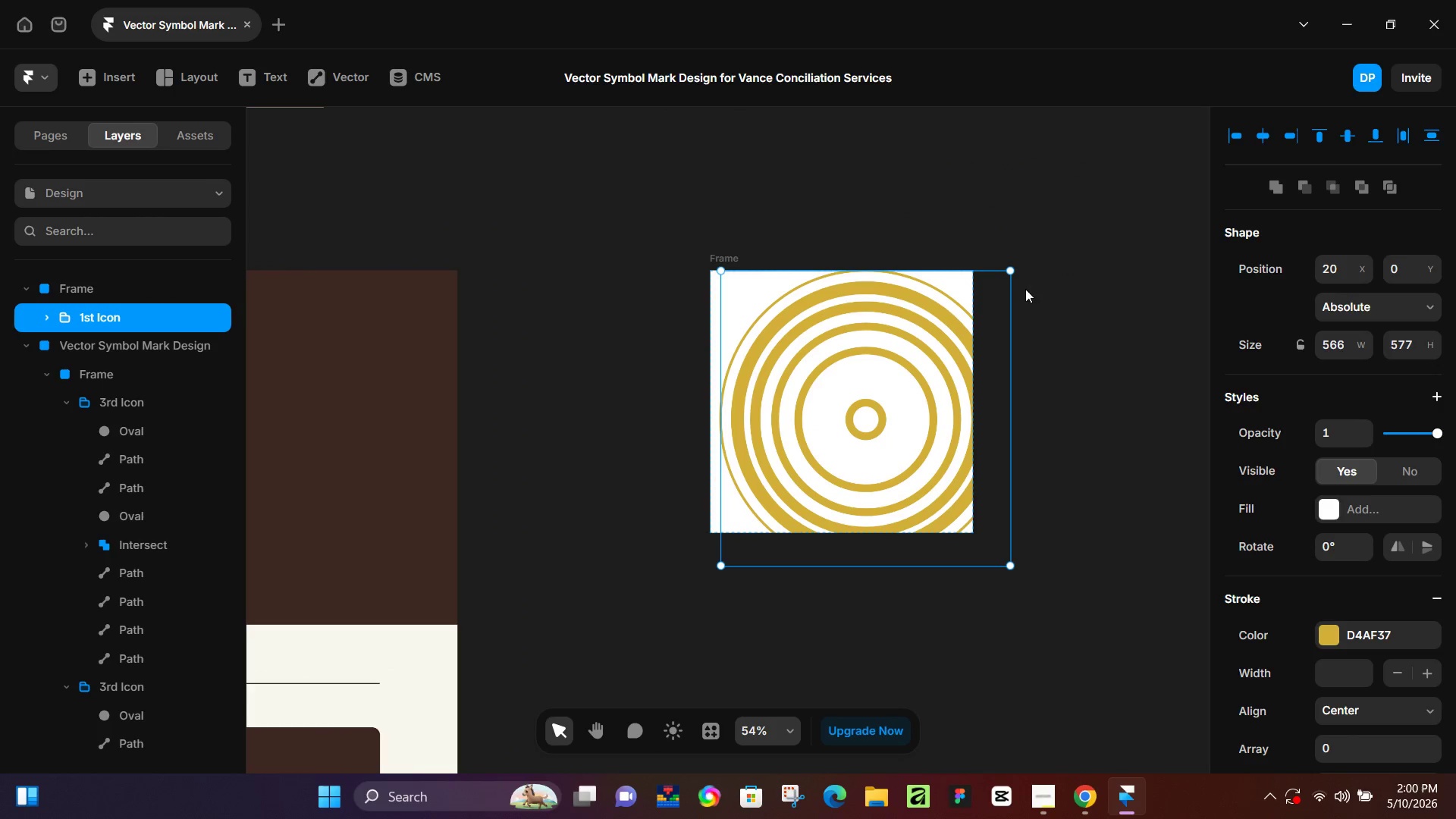 
hold_key(key=ShiftLeft, duration=1.52)
left_click_drag(start_coordinate=[1012, 271], to_coordinate=[964, 330])
 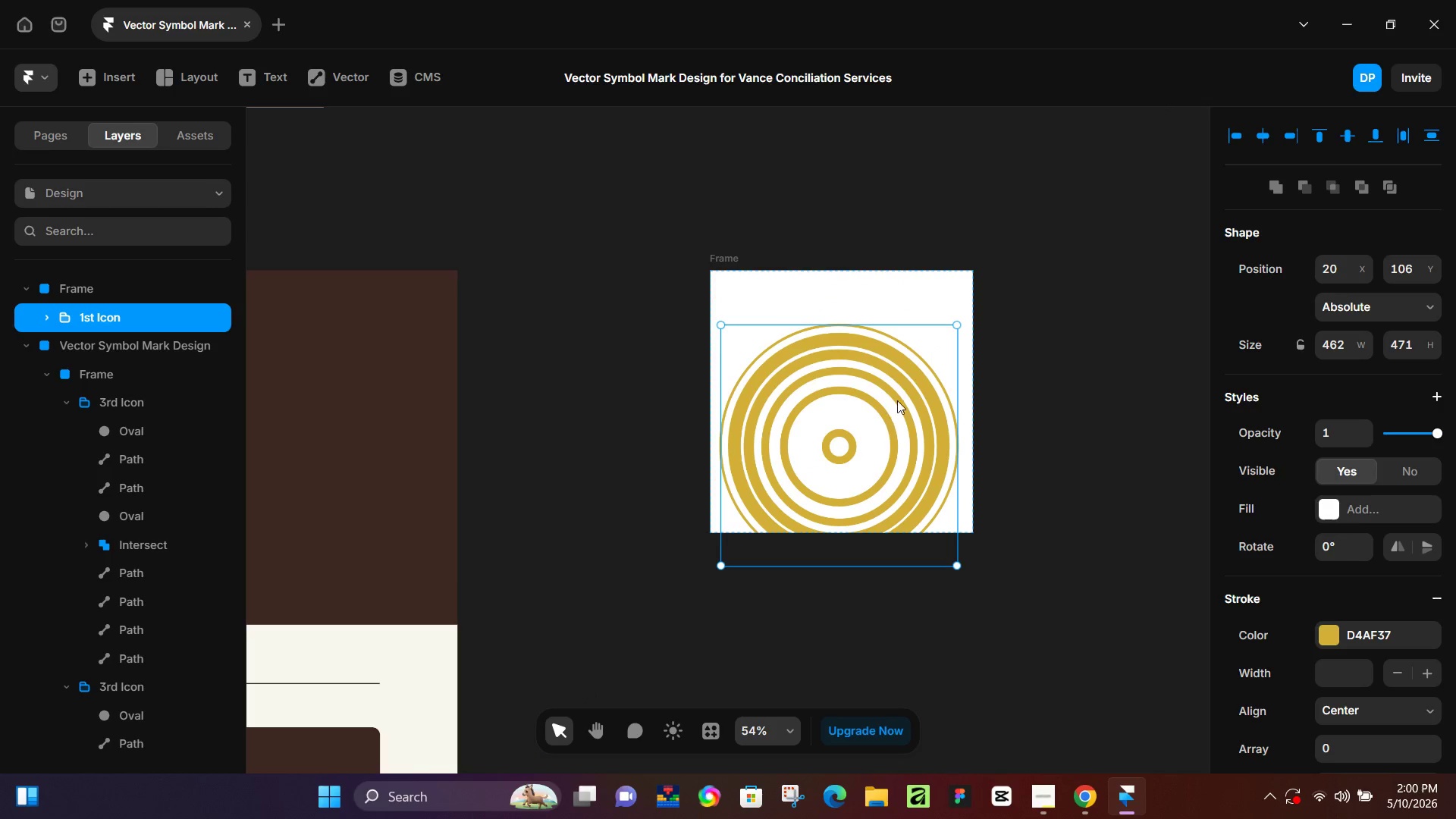 
hold_key(key=ShiftLeft, duration=1.17)
 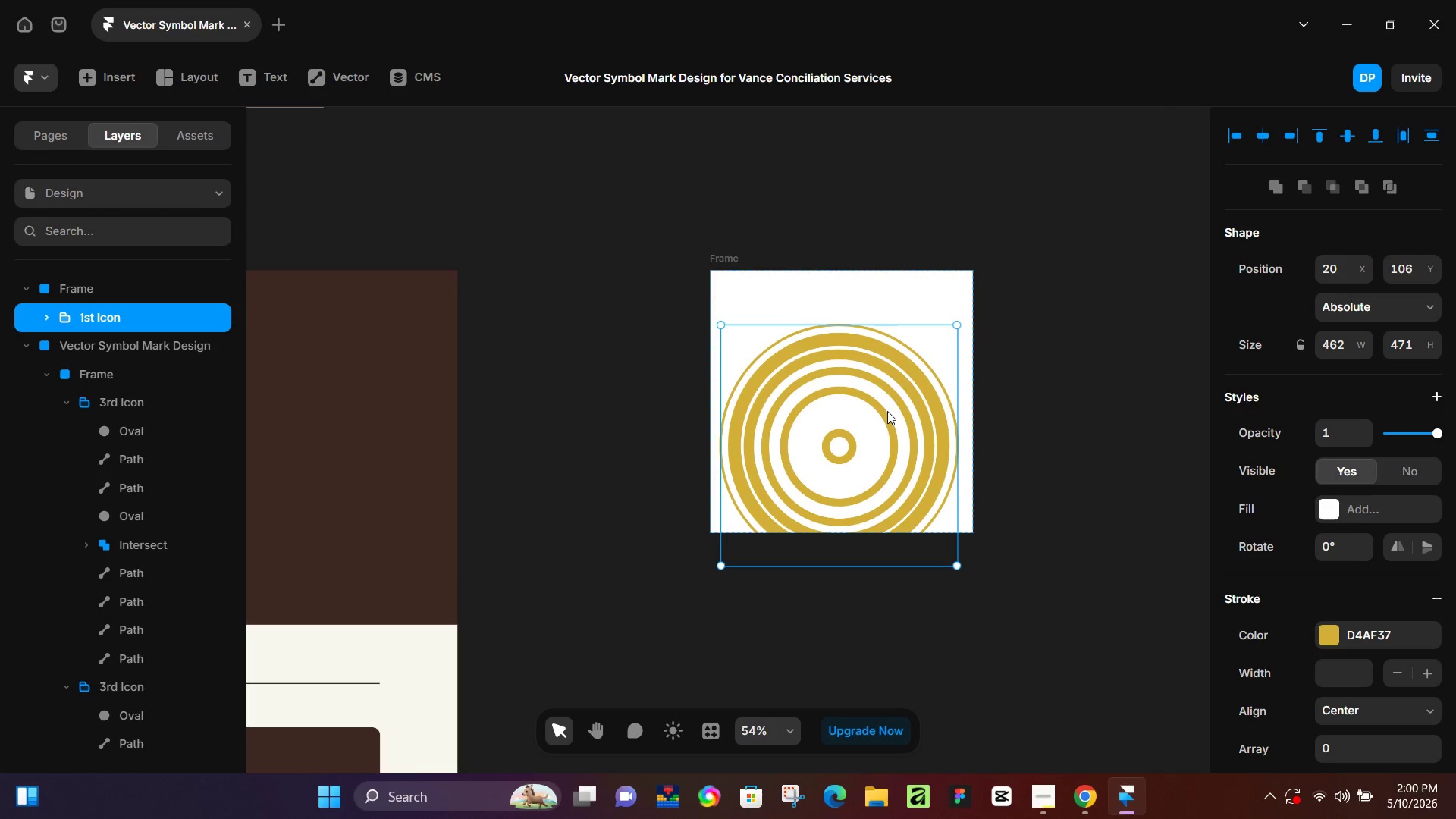 
left_click_drag(start_coordinate=[887, 411], to_coordinate=[886, 357])
 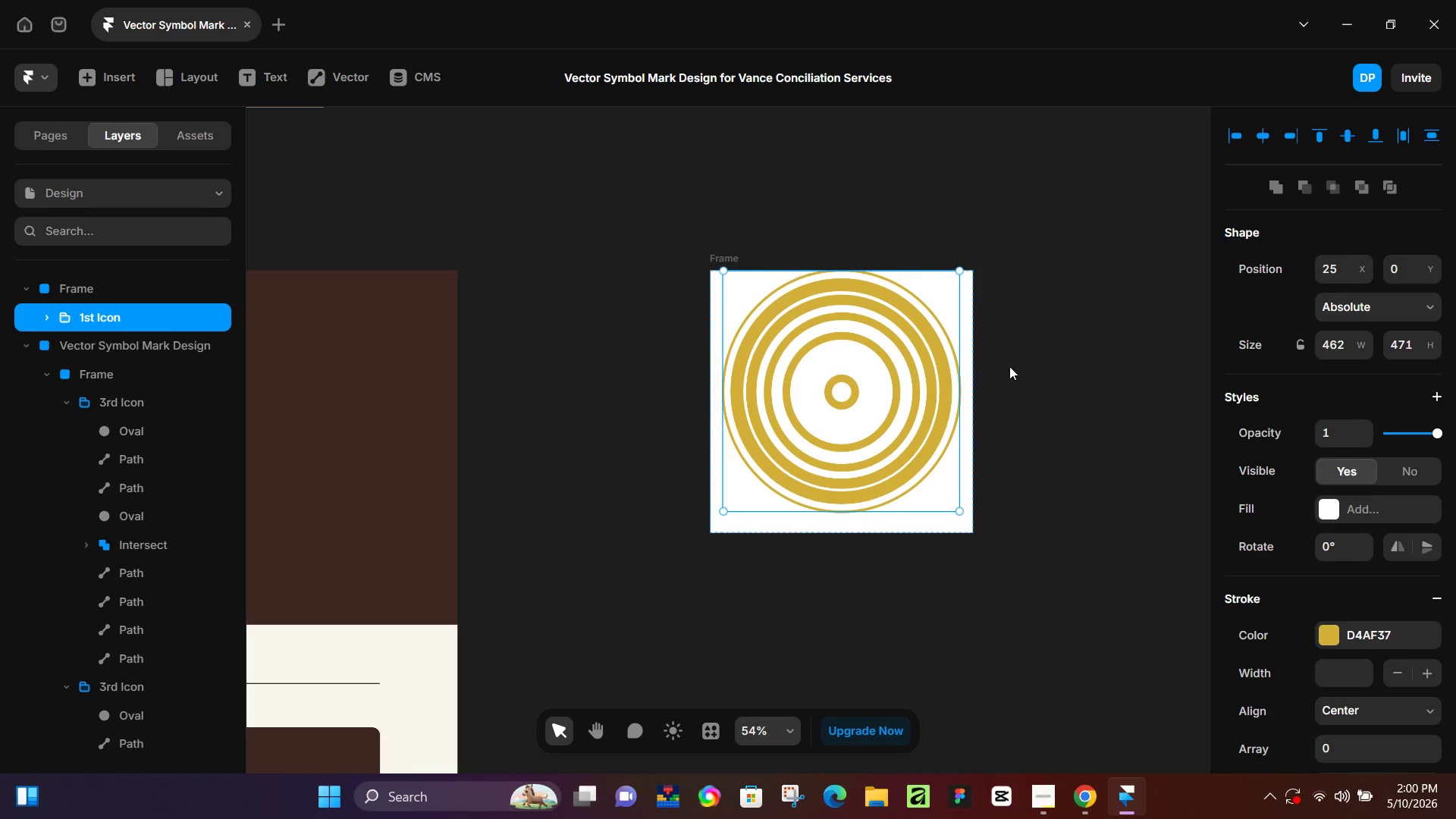 
left_click([1009, 366])
 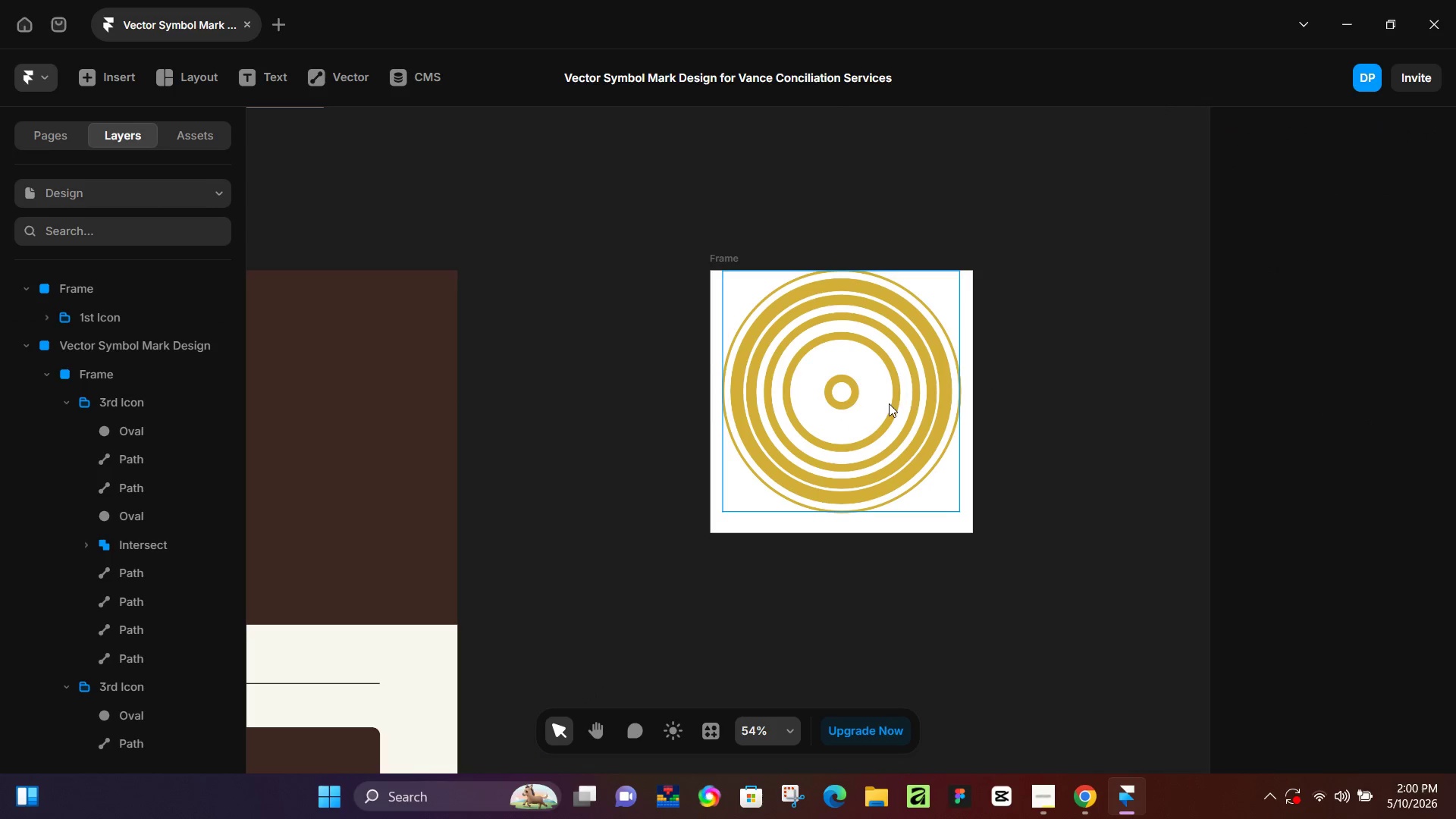 
left_click([888, 404])
 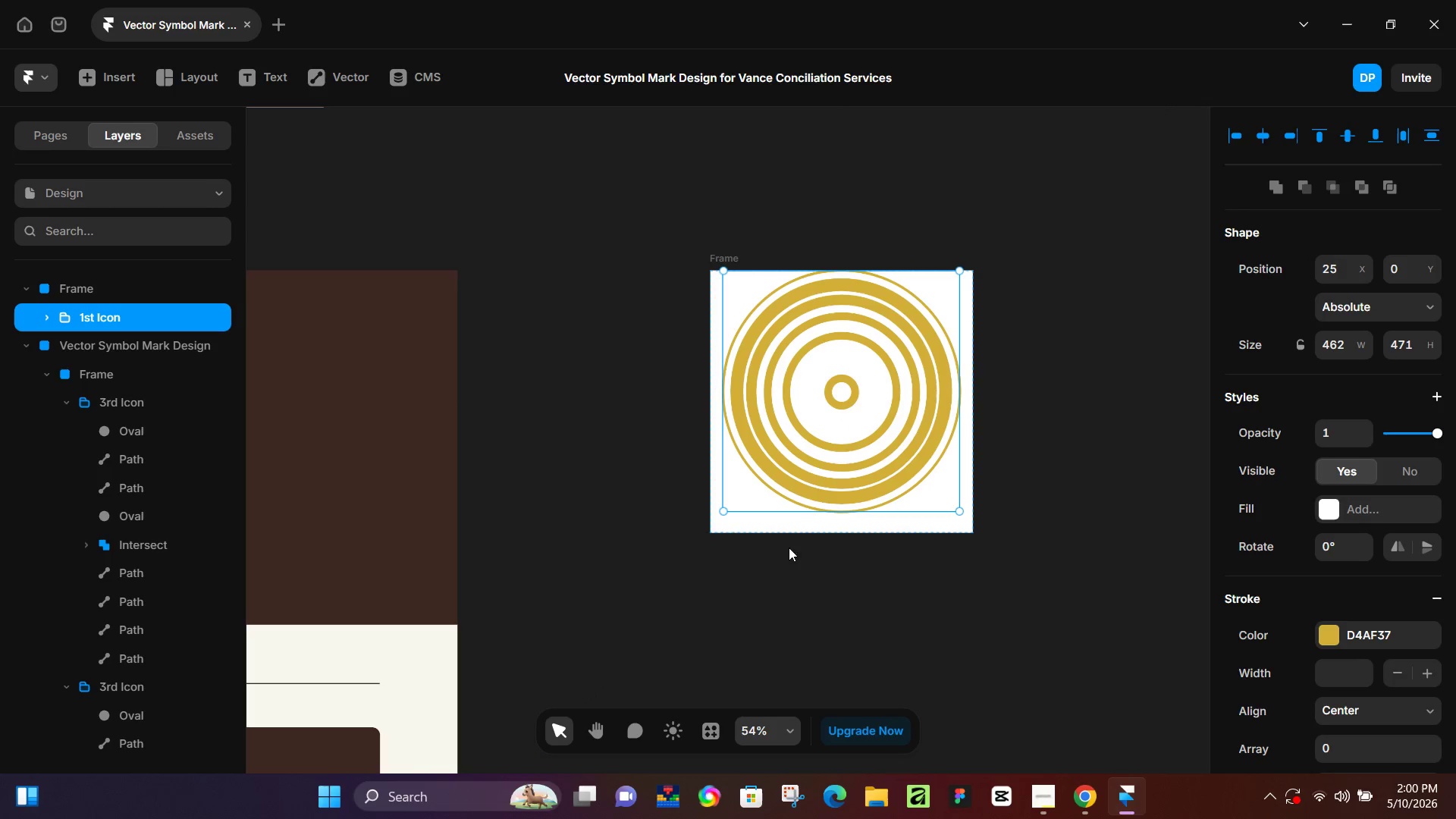 
hold_key(key=ShiftLeft, duration=1.52)
left_click_drag(start_coordinate=[722, 509], to_coordinate=[715, 528])
 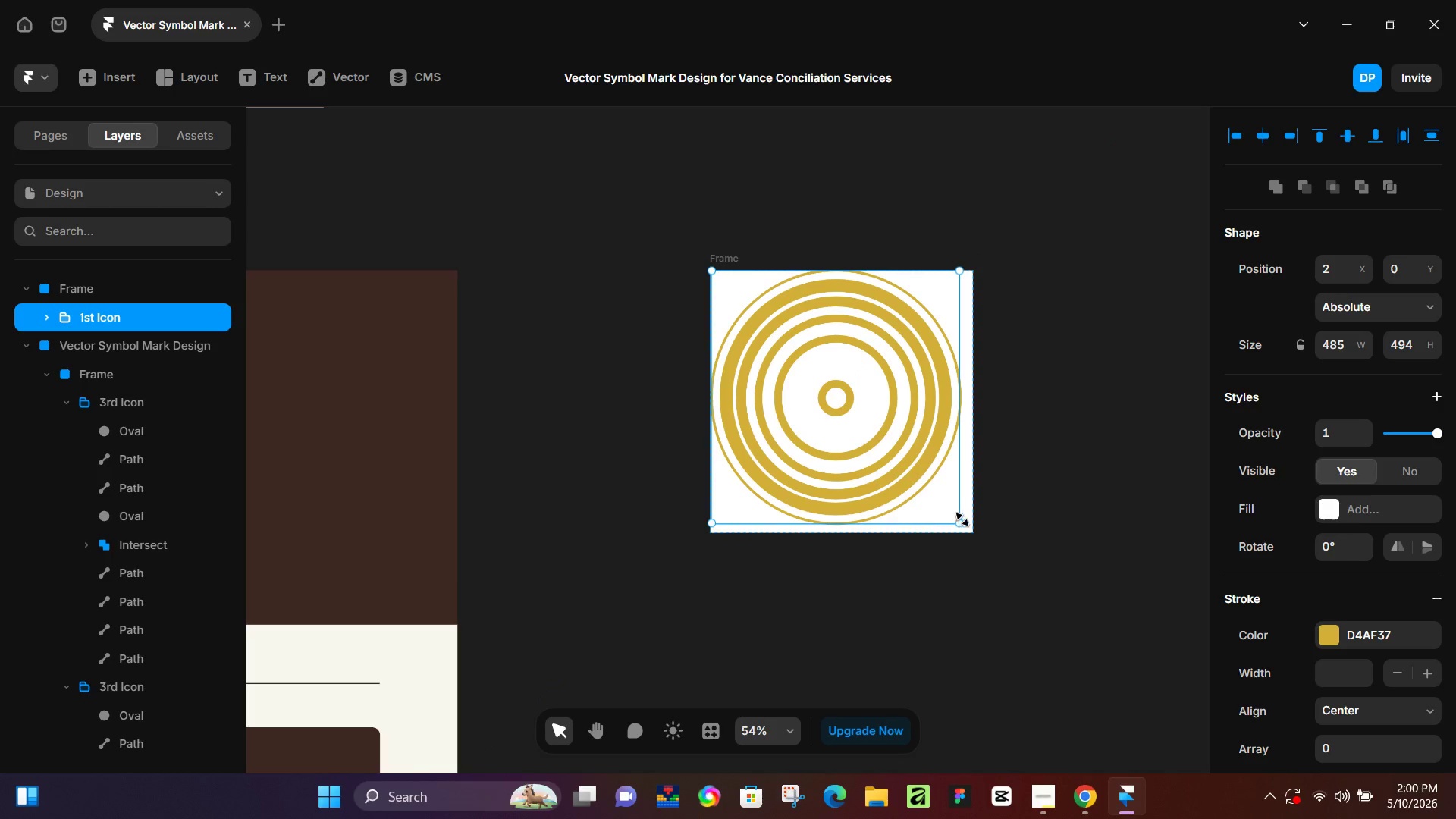 
hold_key(key=ShiftLeft, duration=1.5)
 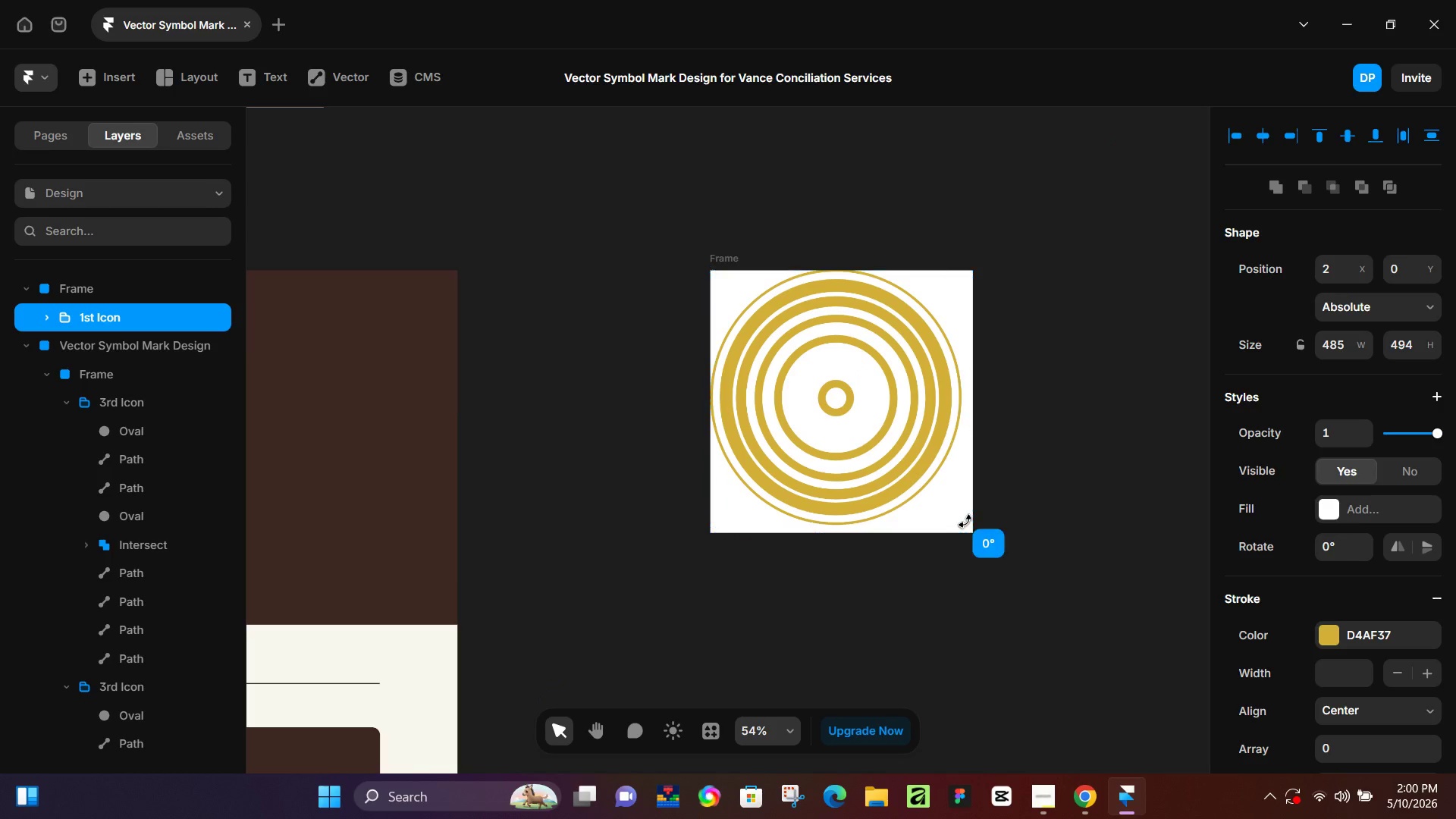 
hold_key(key=ShiftLeft, duration=1.5)
left_click_drag(start_coordinate=[965, 522], to_coordinate=[972, 524])
 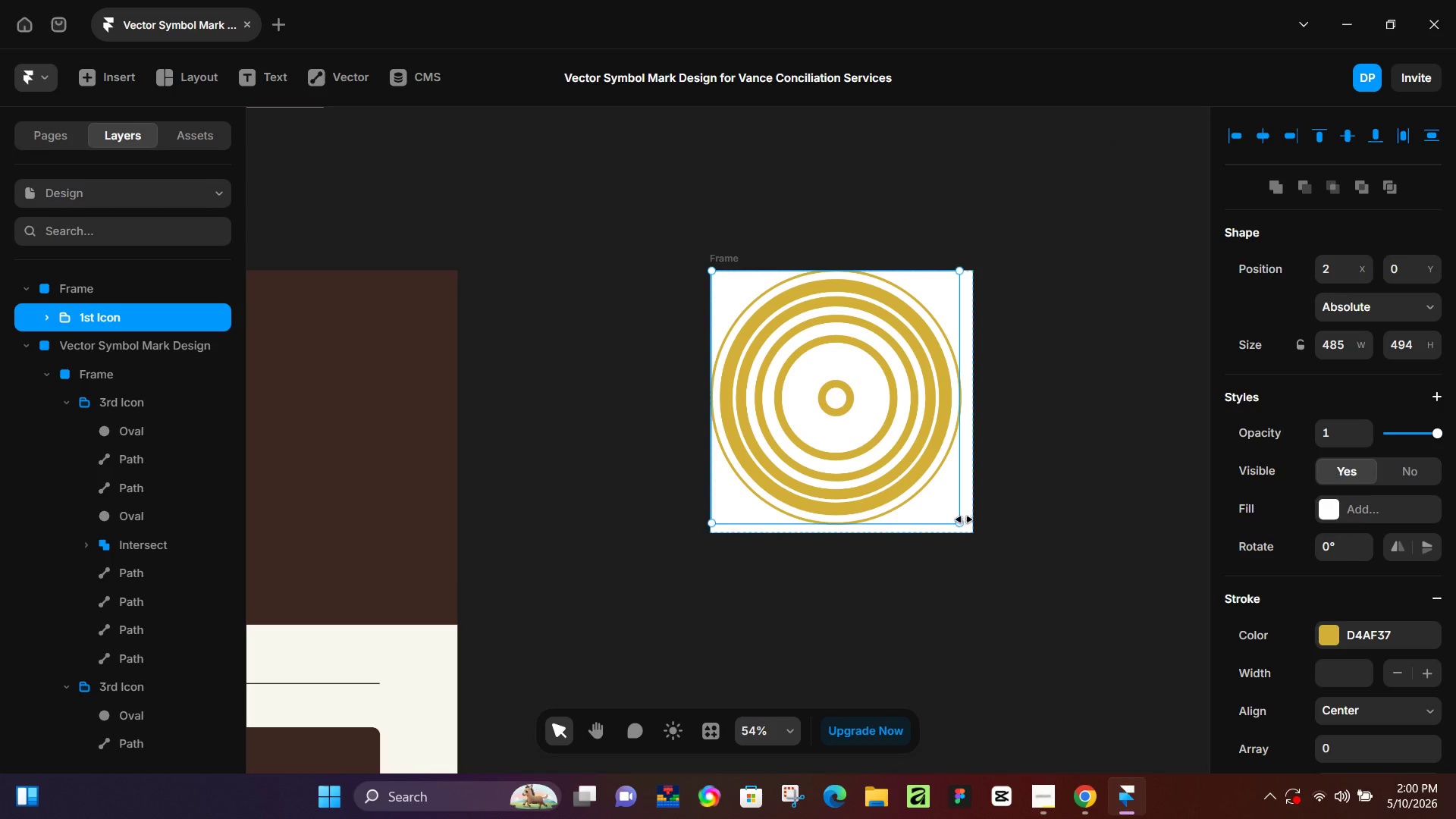 
hold_key(key=ShiftLeft, duration=1.5)
left_click_drag(start_coordinate=[962, 523], to_coordinate=[968, 528])
 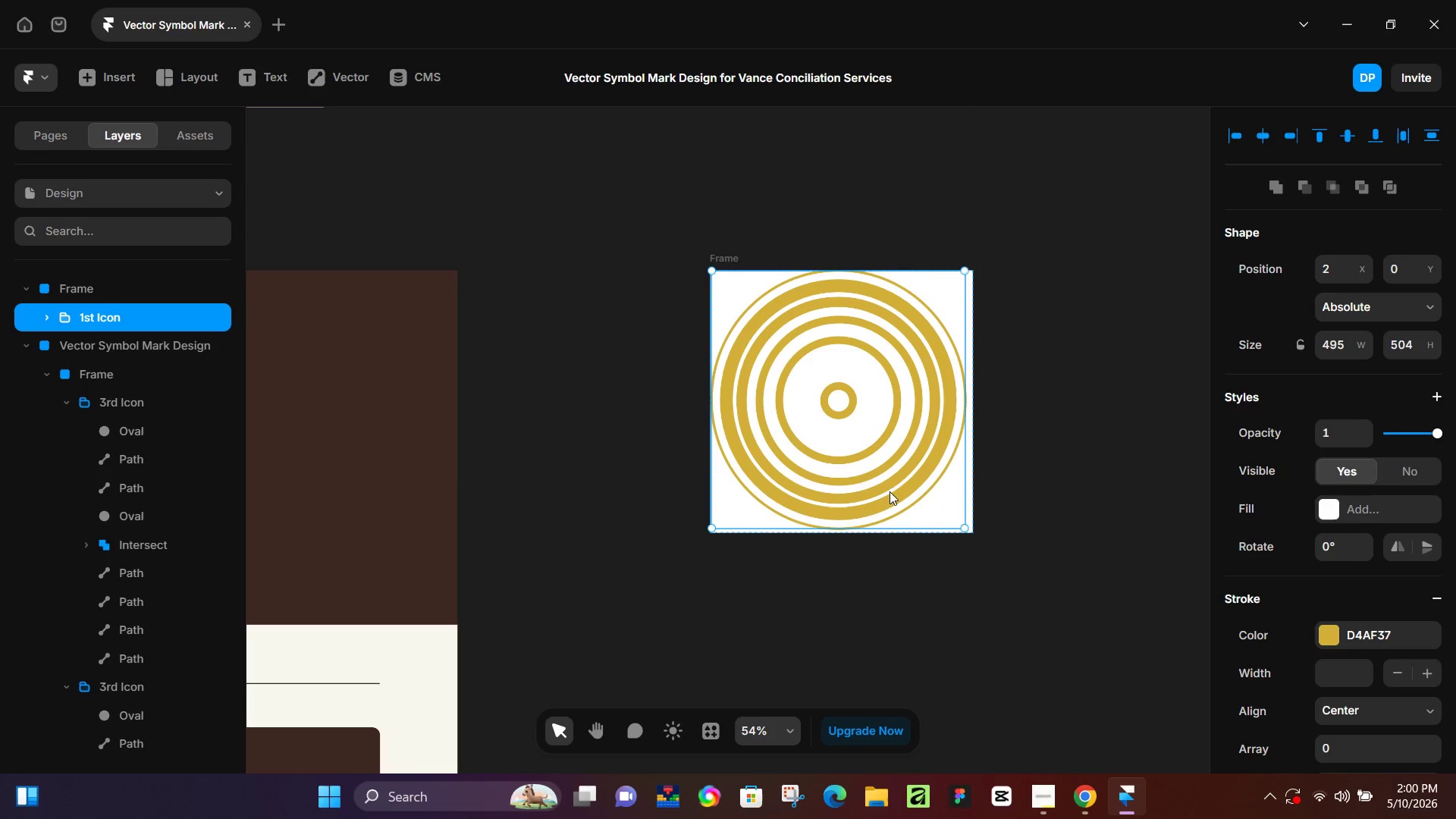 
hold_key(key=ShiftLeft, duration=1.51)
 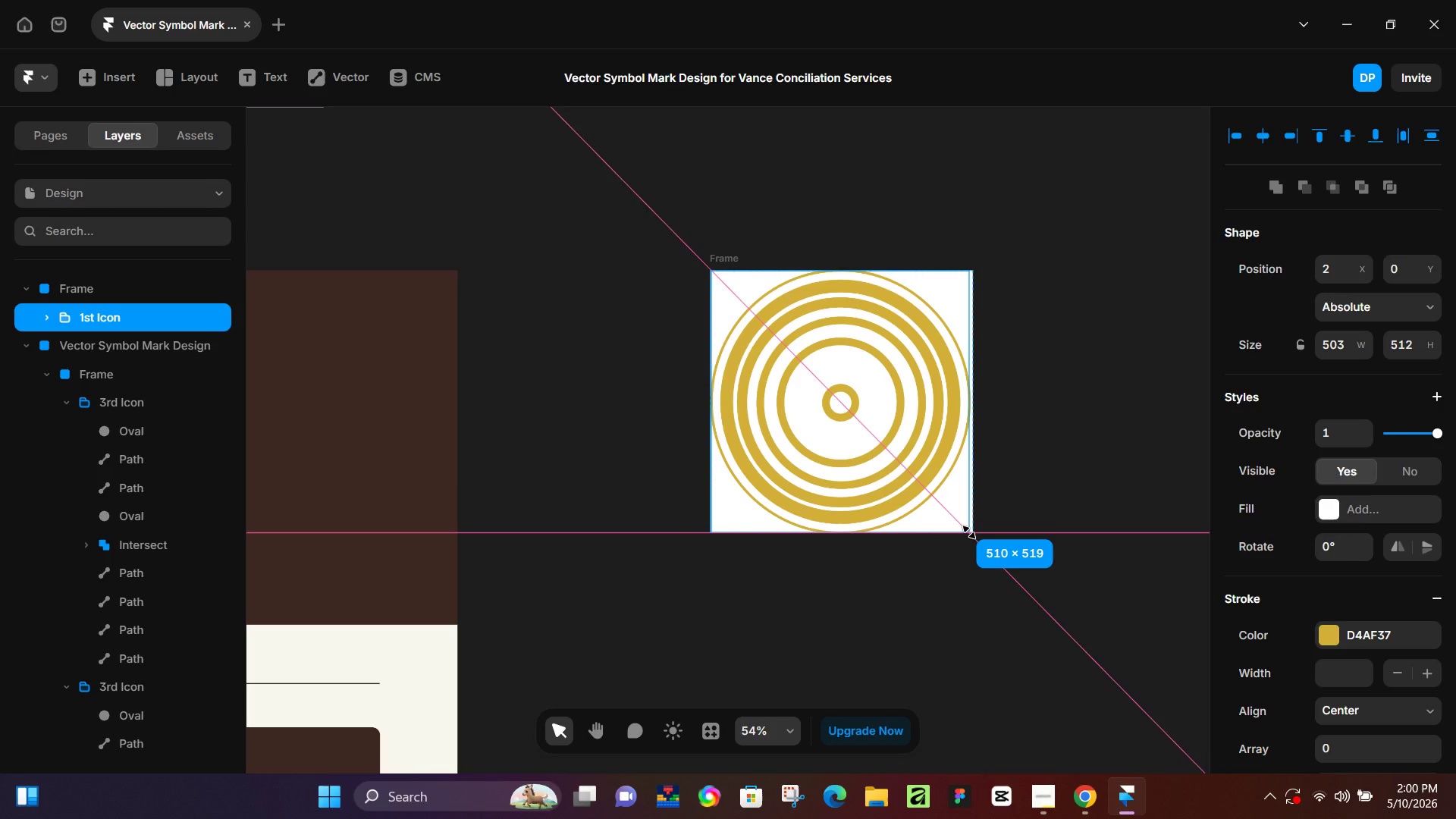 
hold_key(key=ShiftLeft, duration=1.5)
 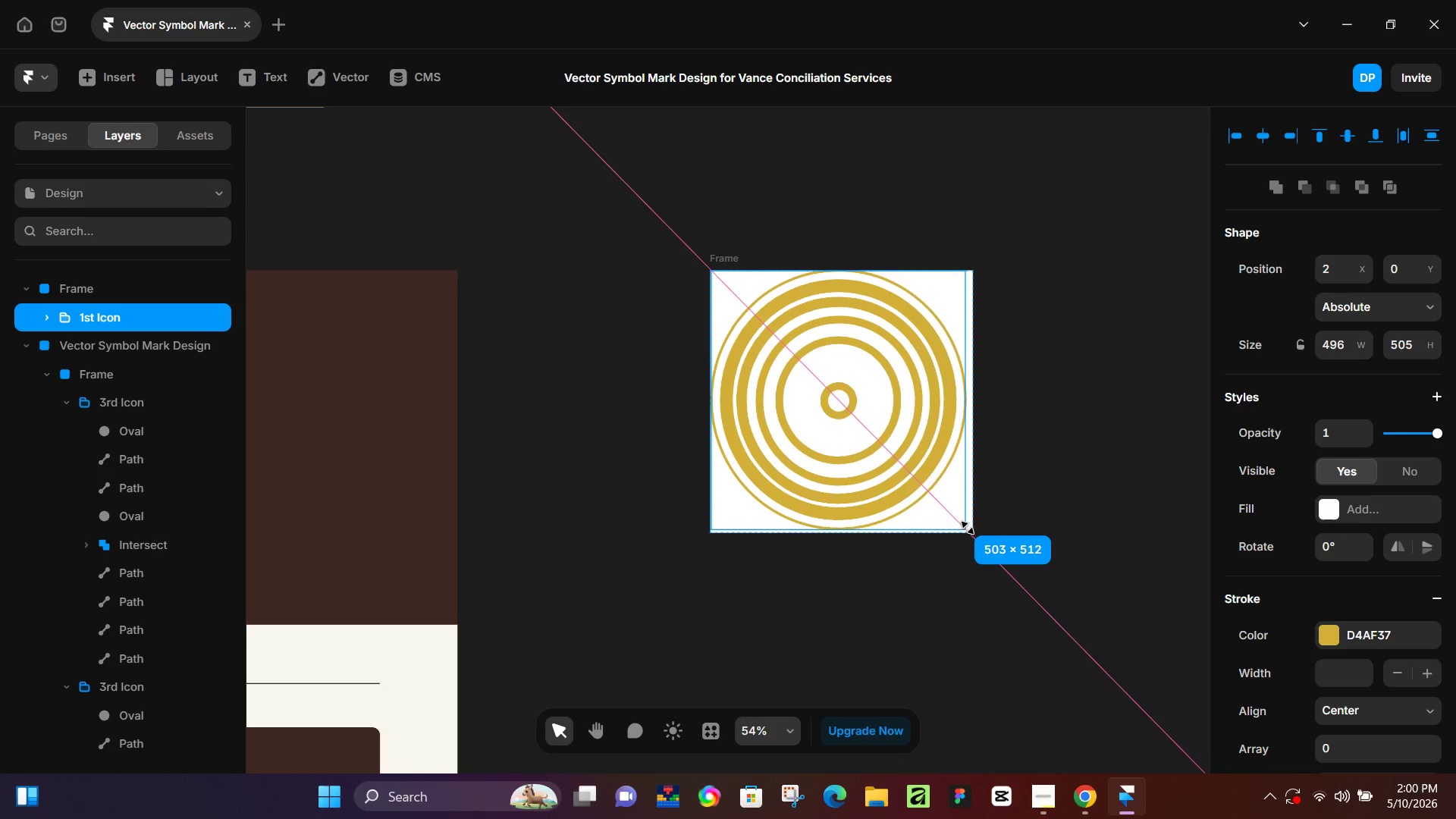 
hold_key(key=ShiftLeft, duration=1.5)
 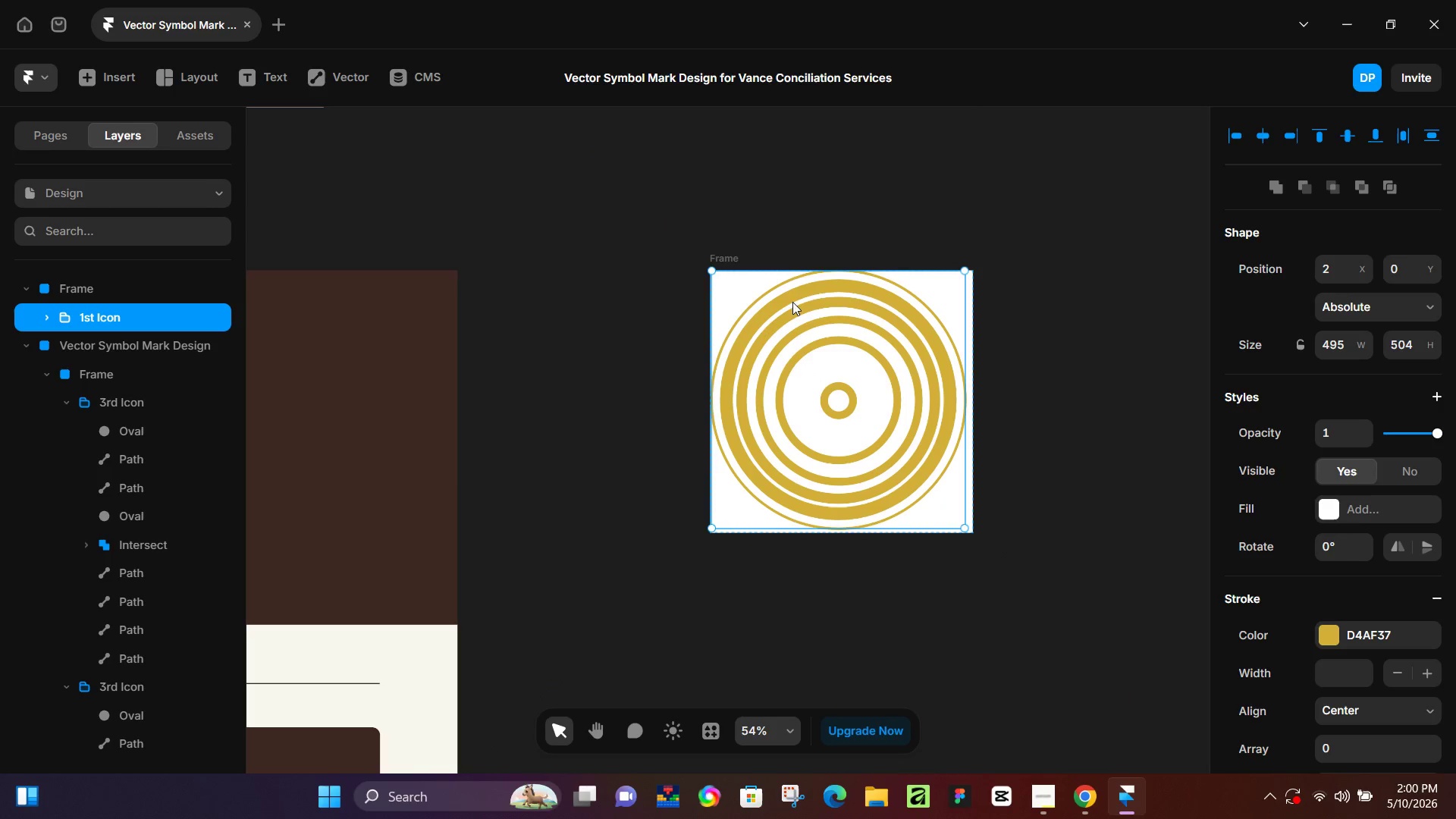 
hold_key(key=ShiftLeft, duration=1.5)
left_click_drag(start_coordinate=[715, 268], to_coordinate=[723, 275])
 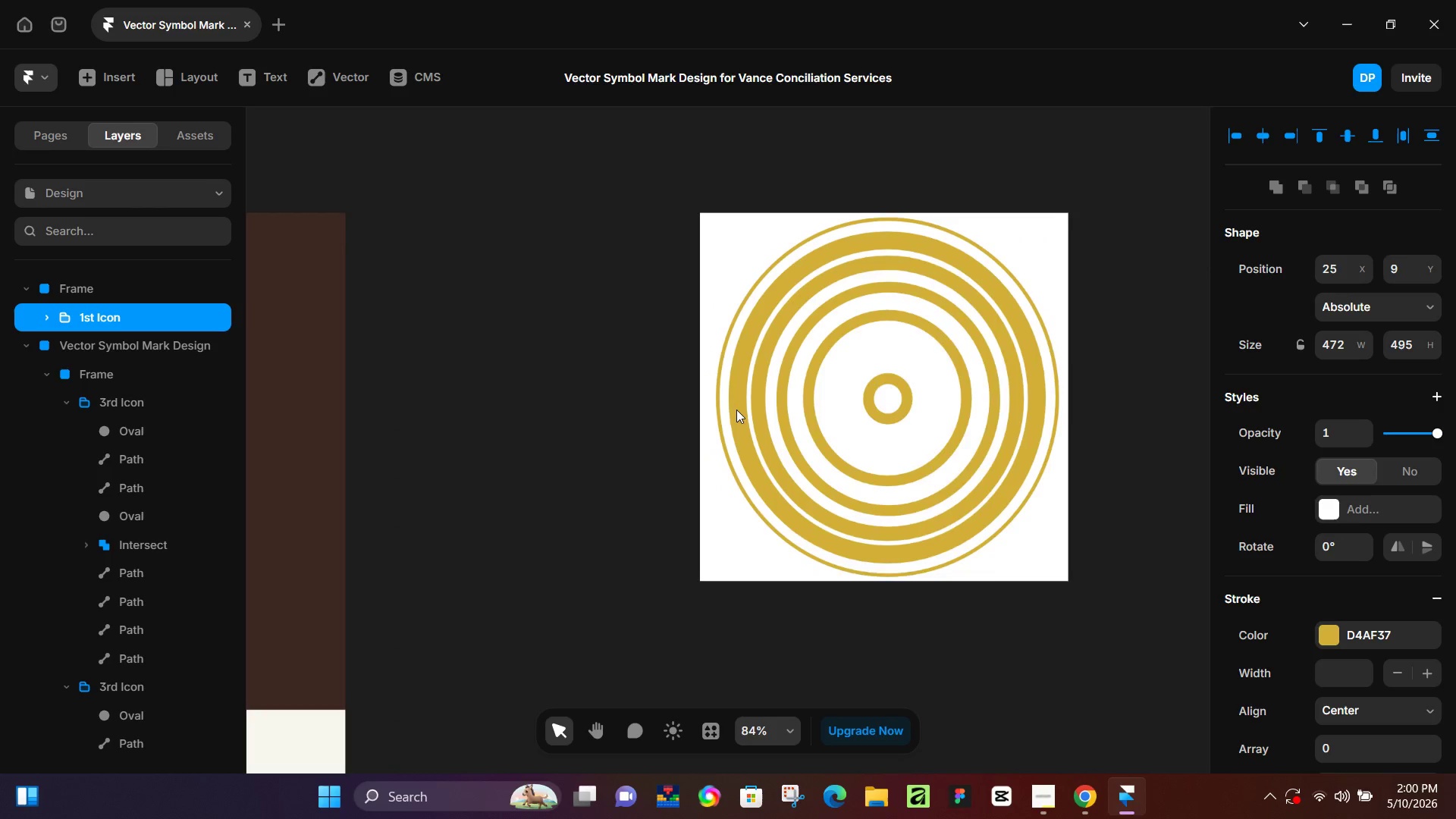 
hold_key(key=ShiftLeft, duration=1.5)
 